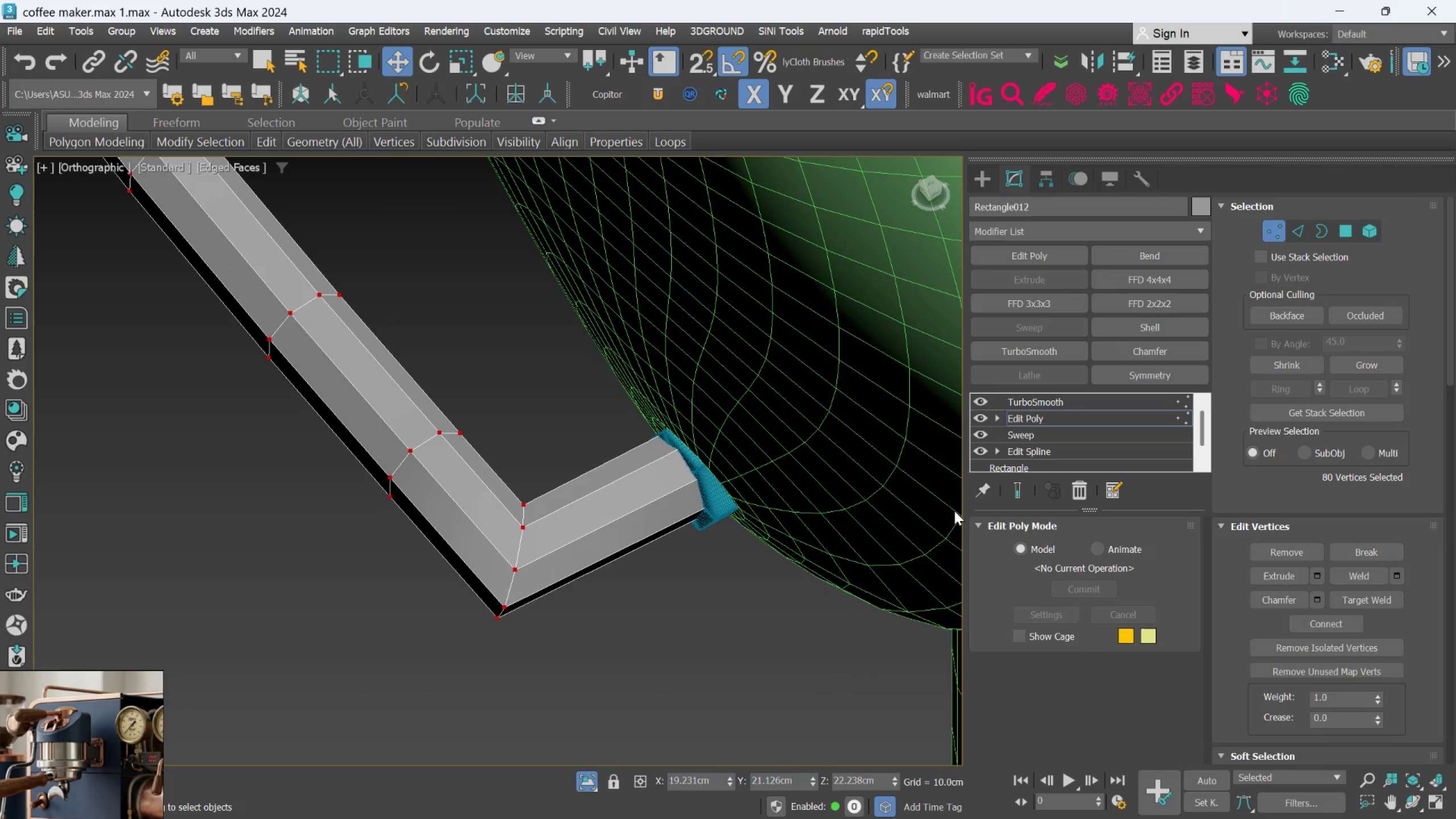 
left_click([1021, 501])
 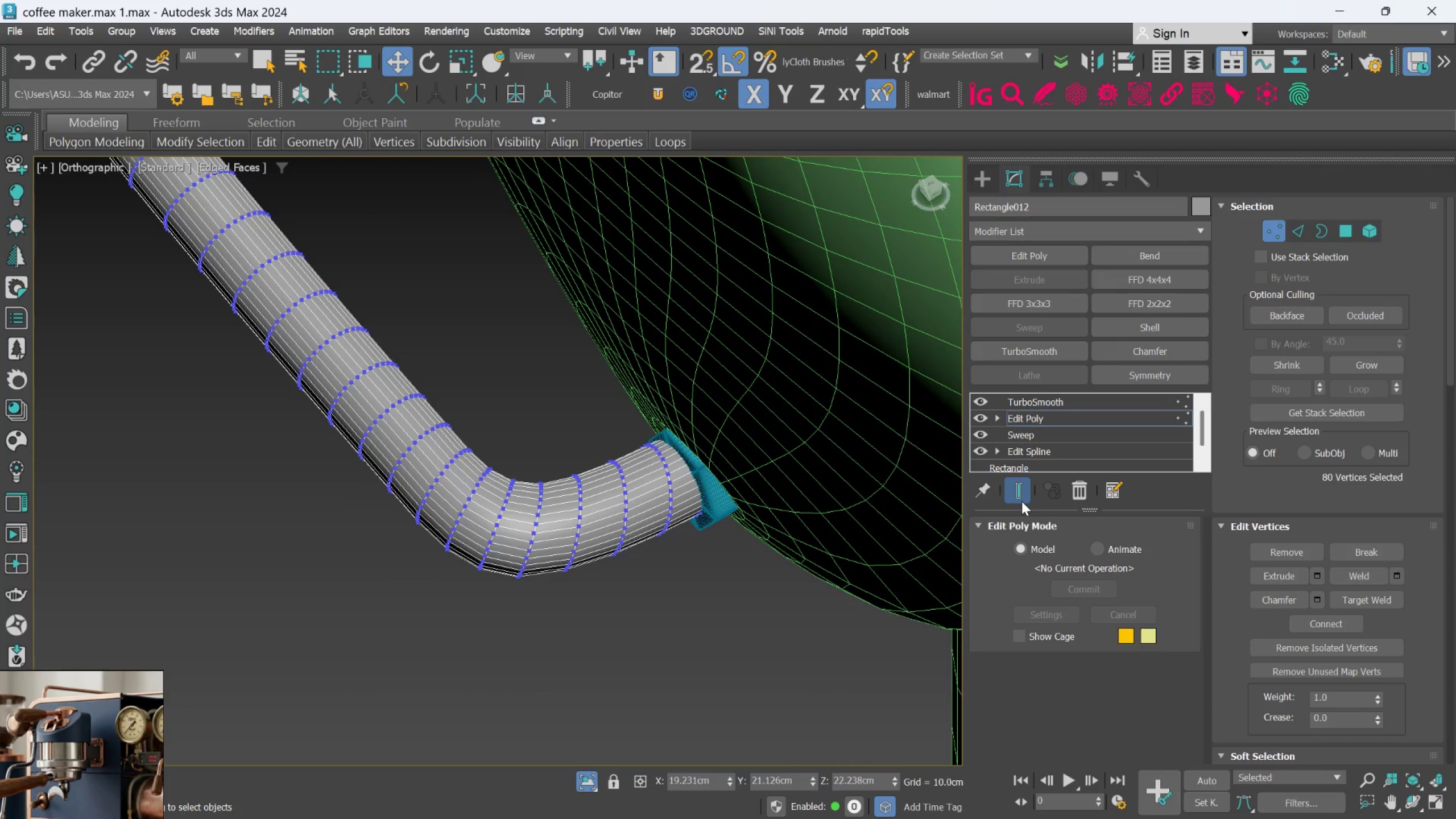 
left_click([1021, 501])
 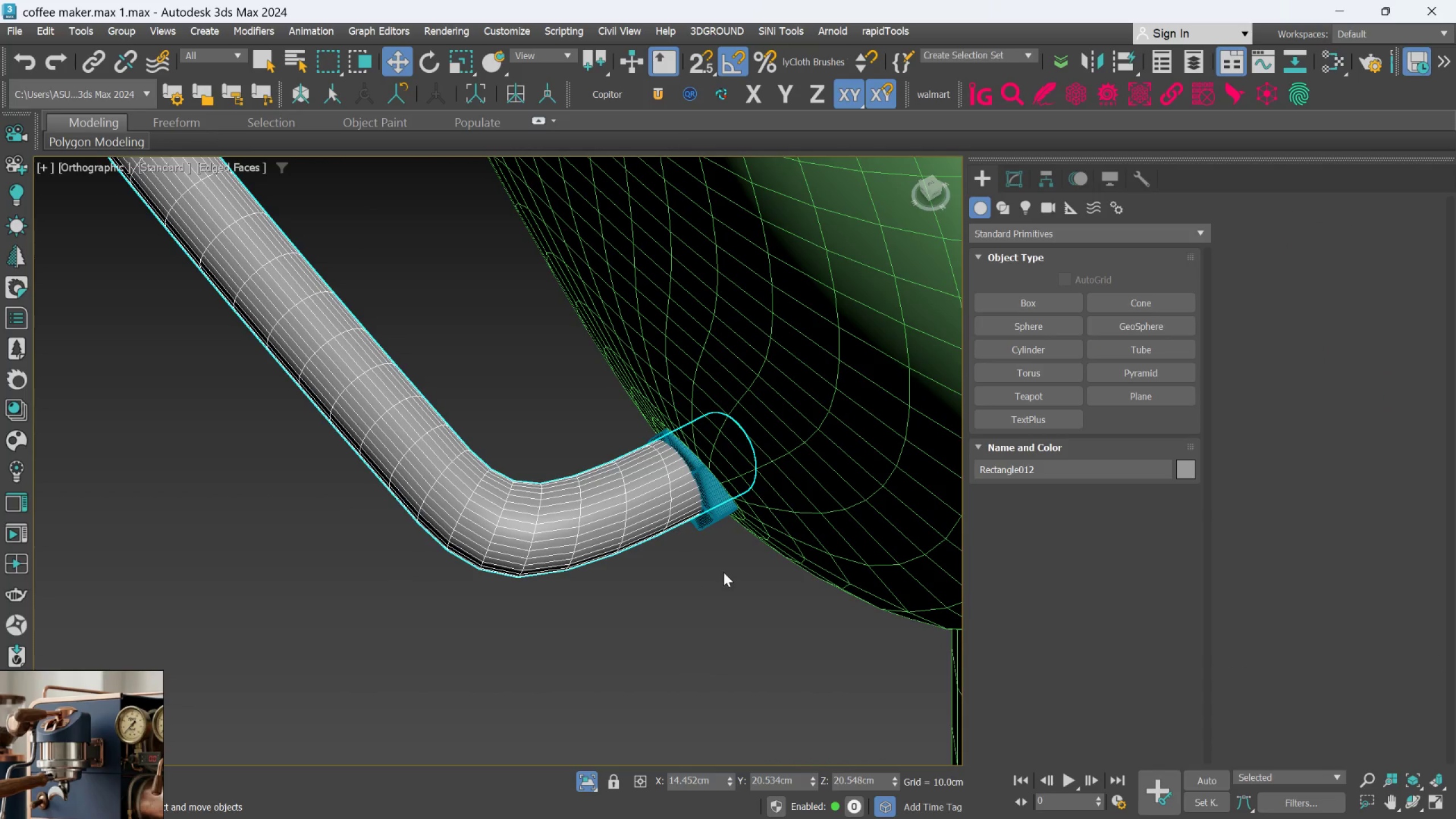 
left_click([701, 511])
 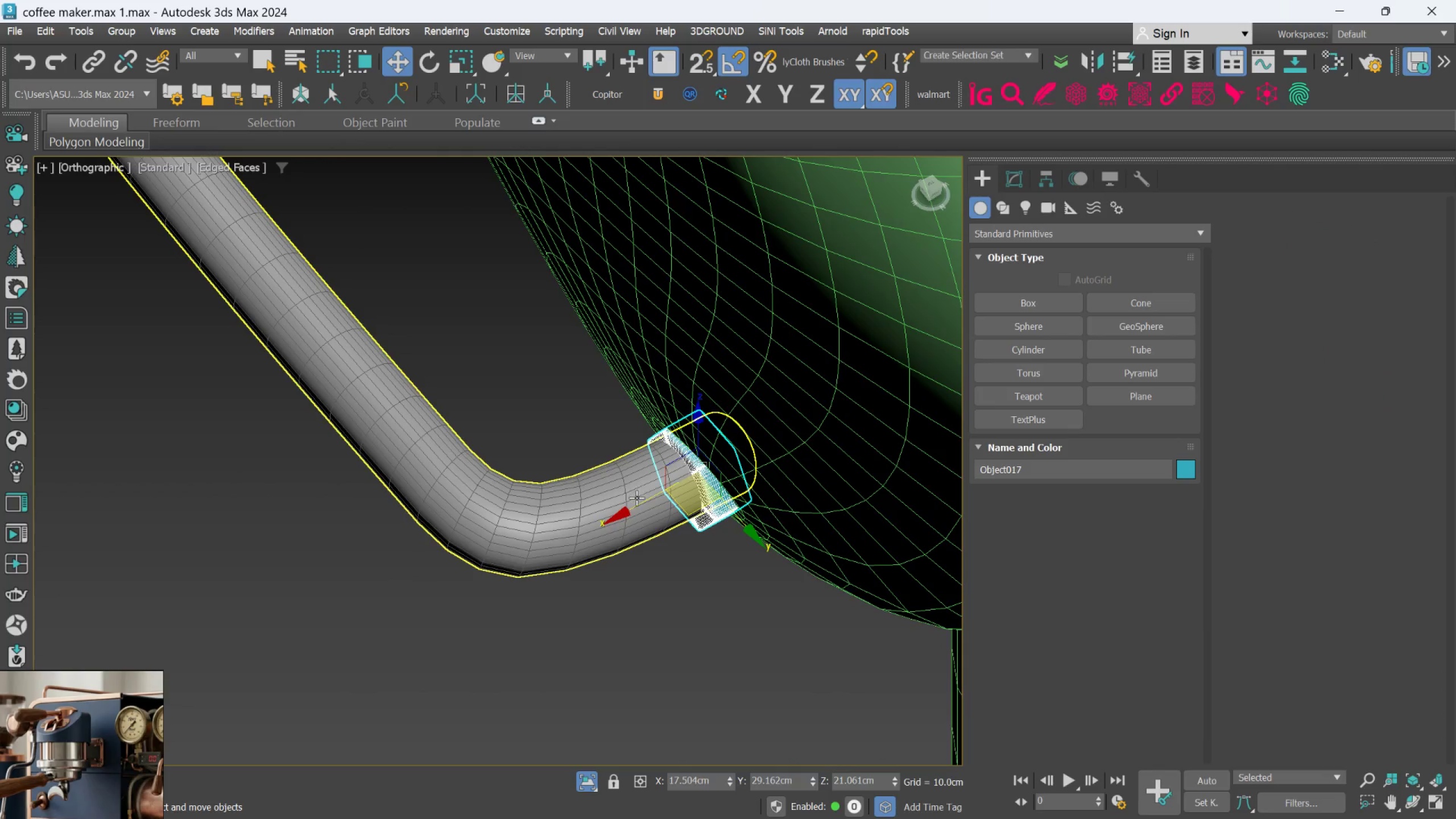 
left_click_drag(start_coordinate=[631, 507], to_coordinate=[589, 522])
 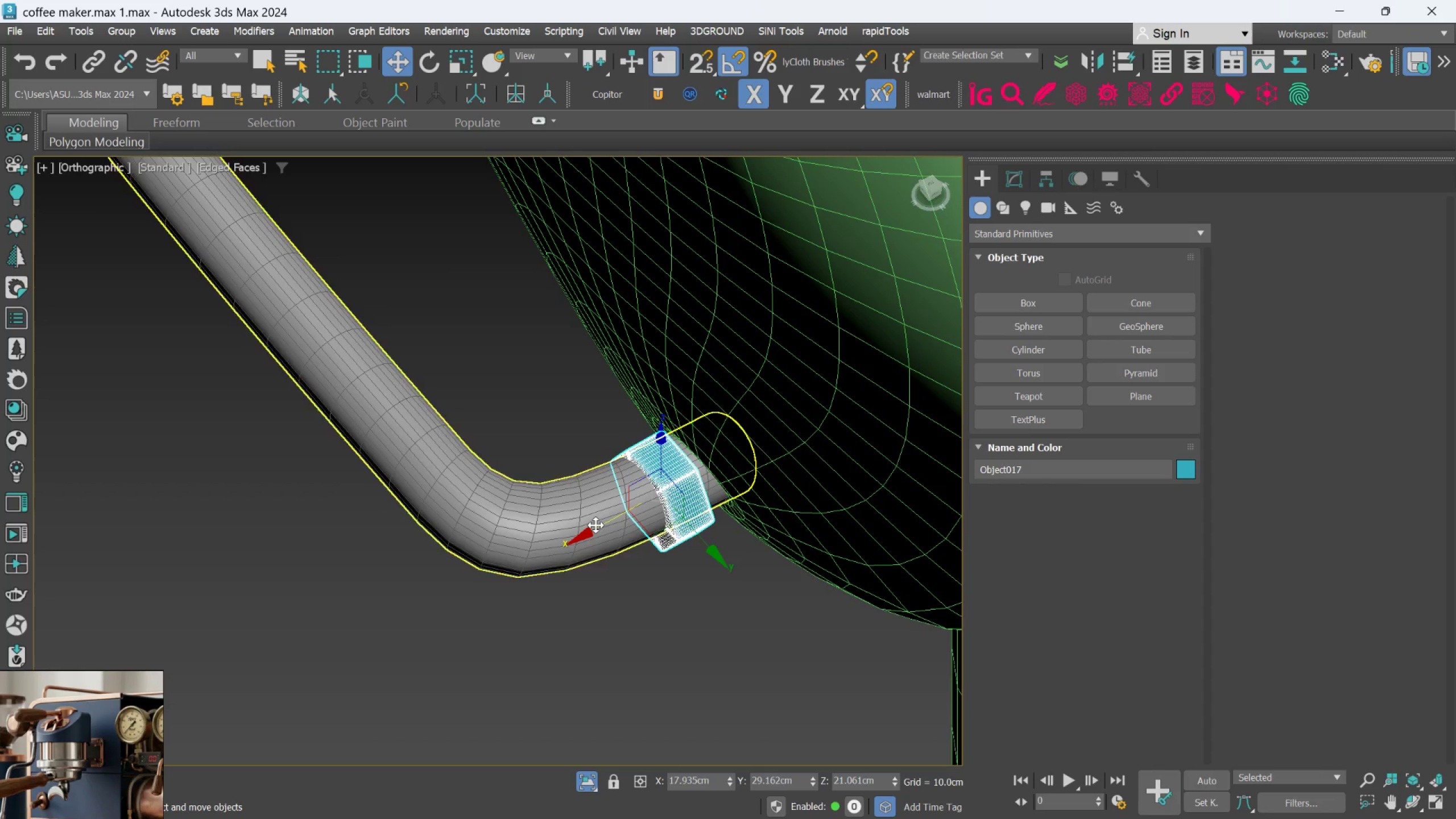 
hold_key(key=AltLeft, duration=1.44)
 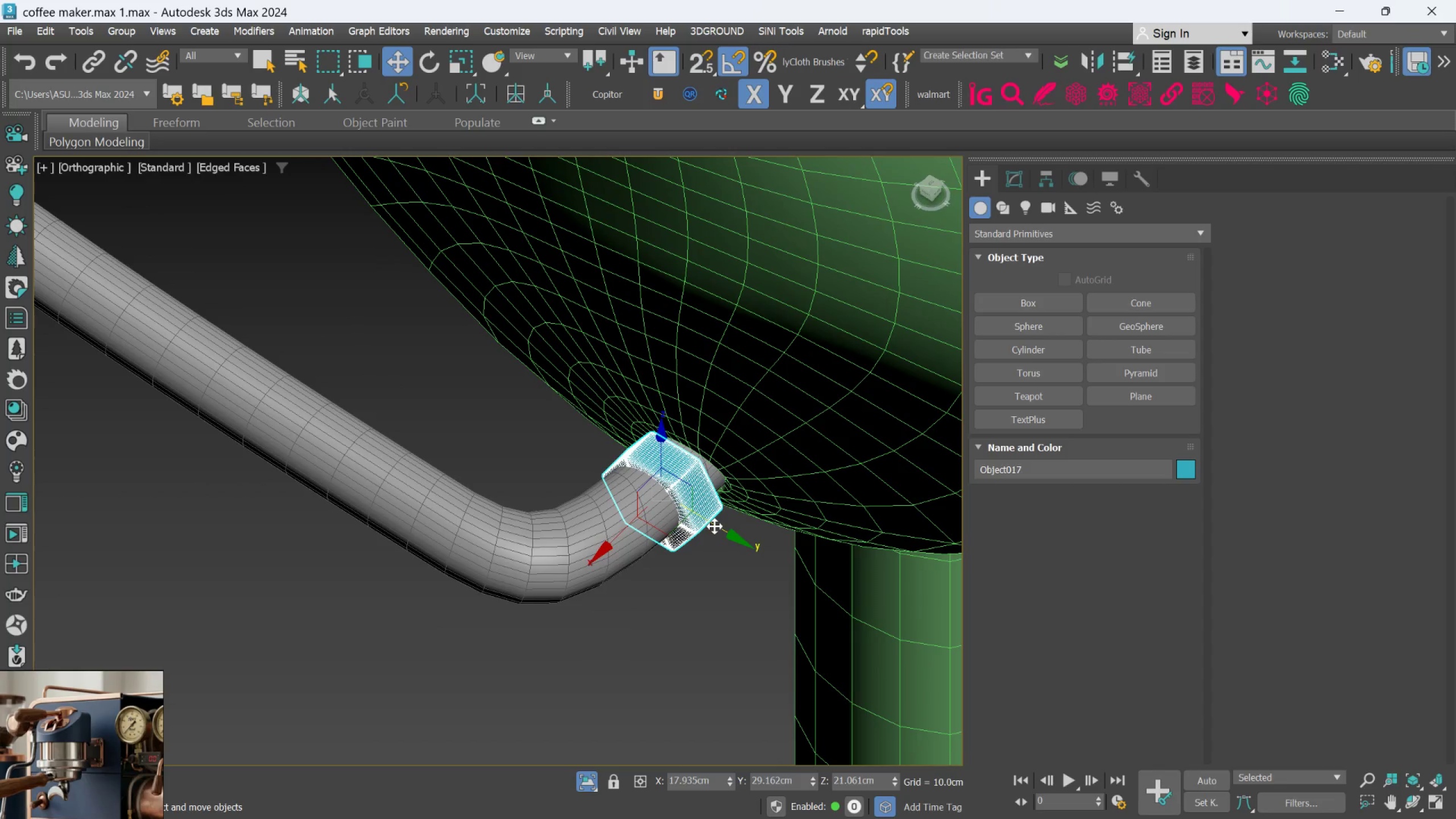 
left_click_drag(start_coordinate=[714, 526], to_coordinate=[708, 525])
 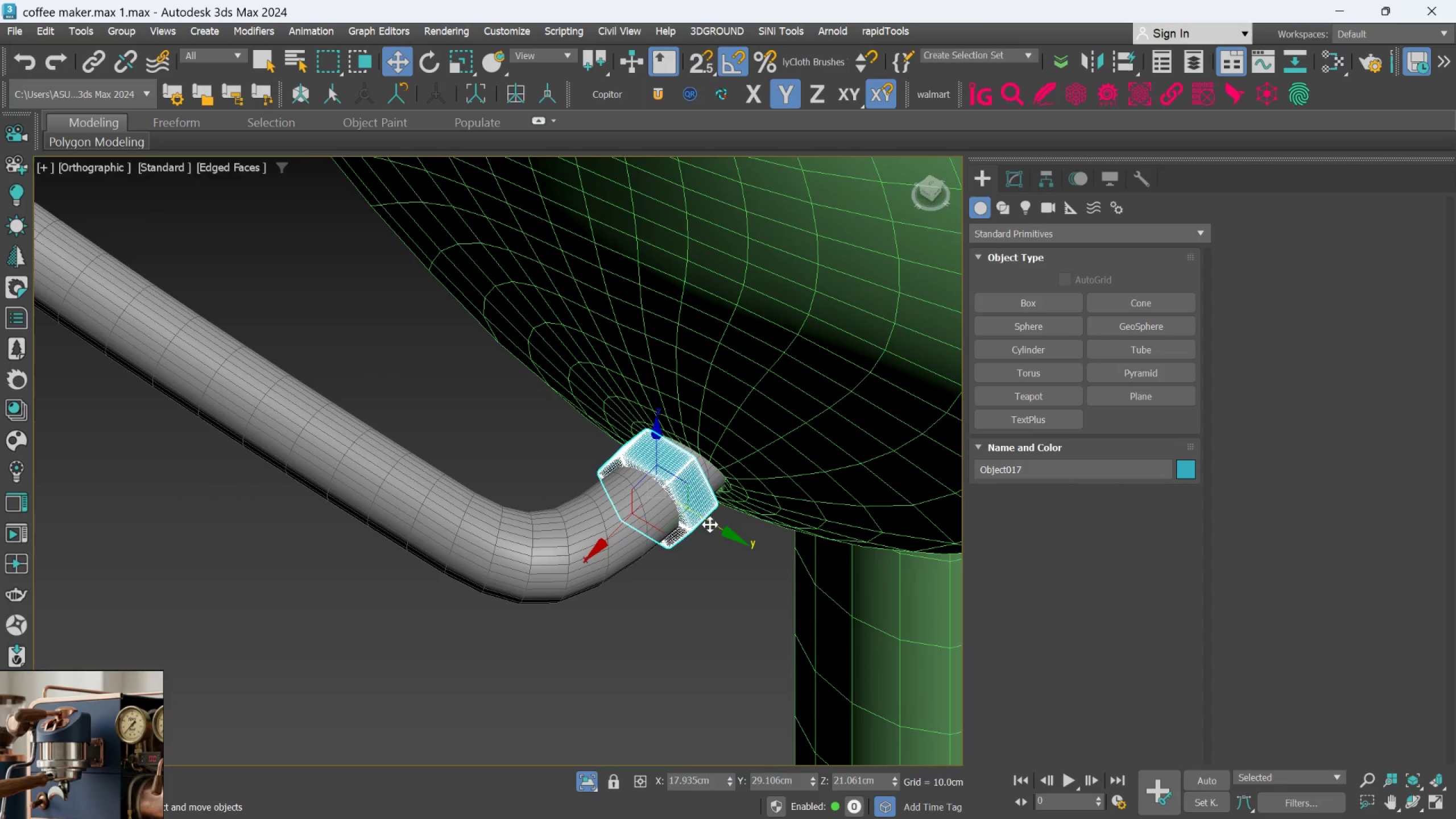 
key(E)
 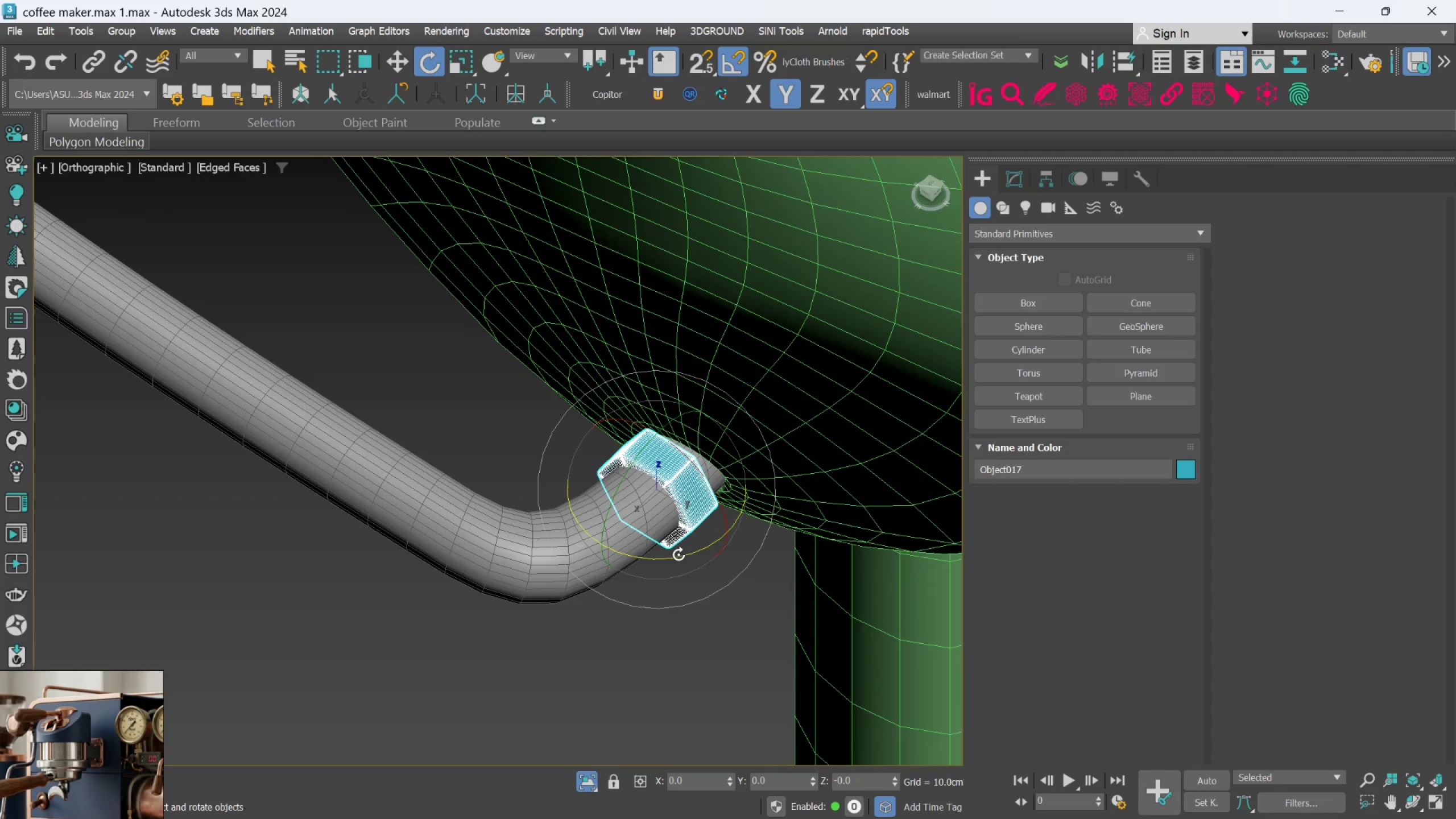 
left_click_drag(start_coordinate=[679, 555], to_coordinate=[683, 551])
 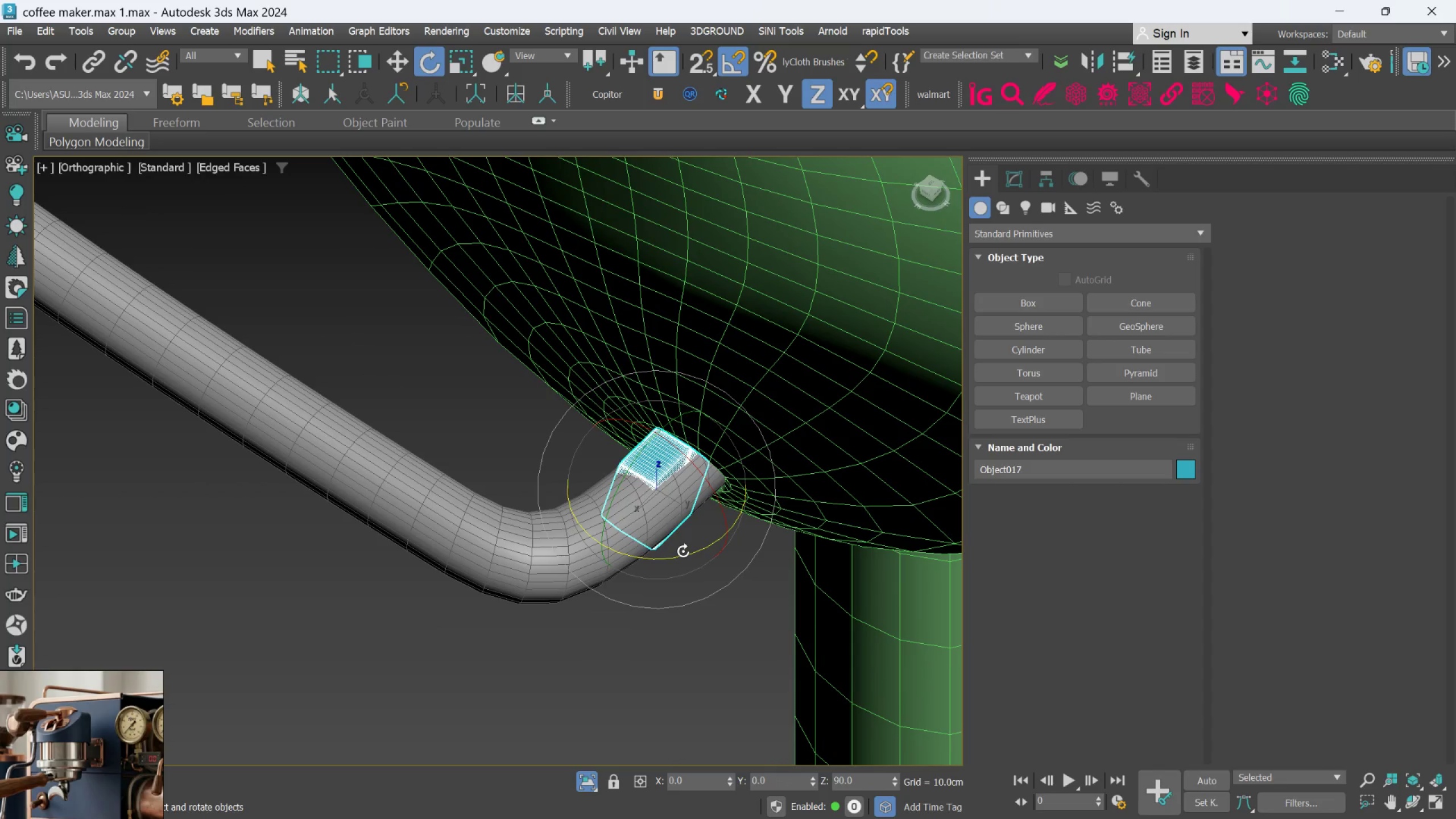 
key(Control+Z)
 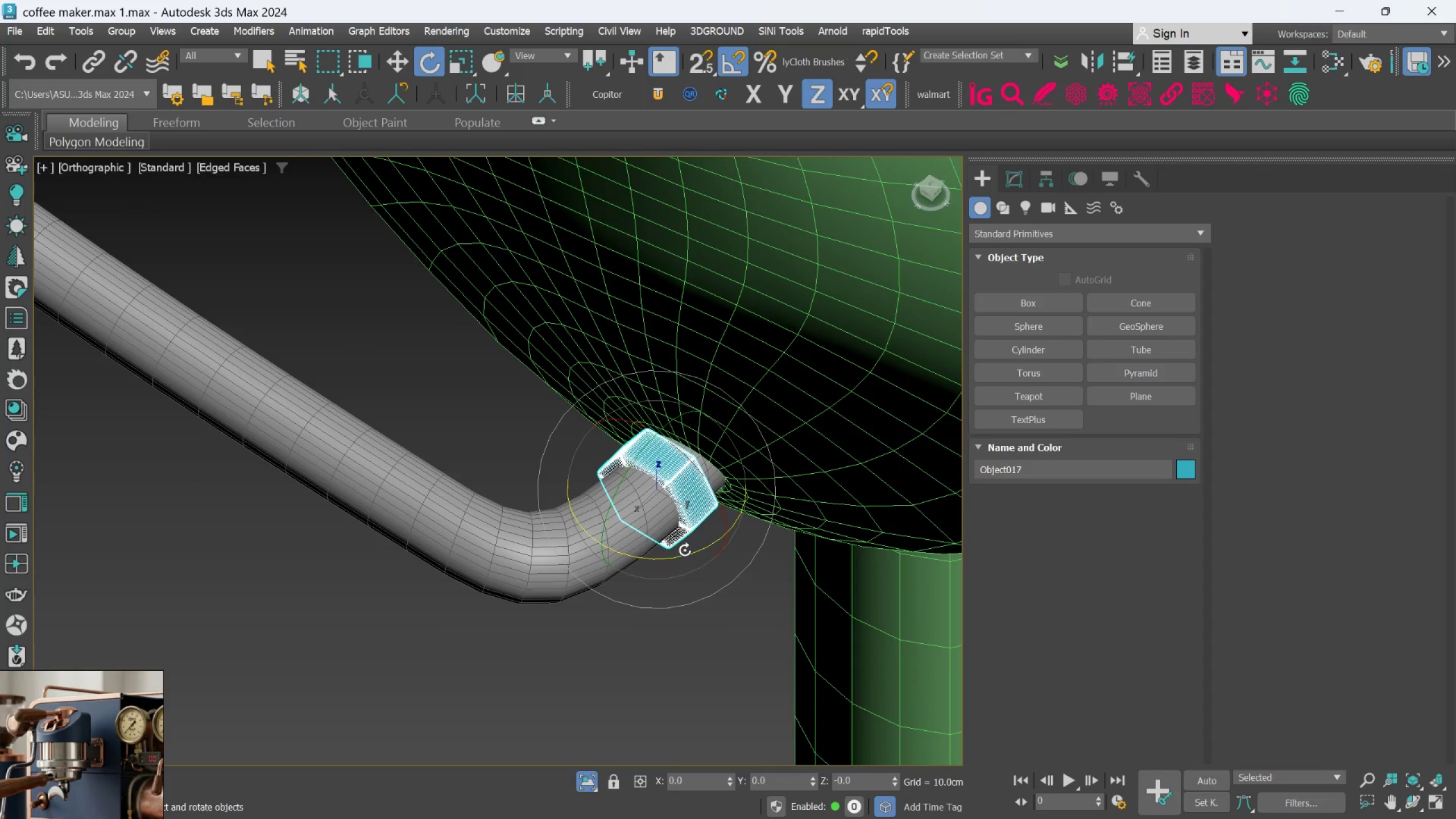 
key(A)
 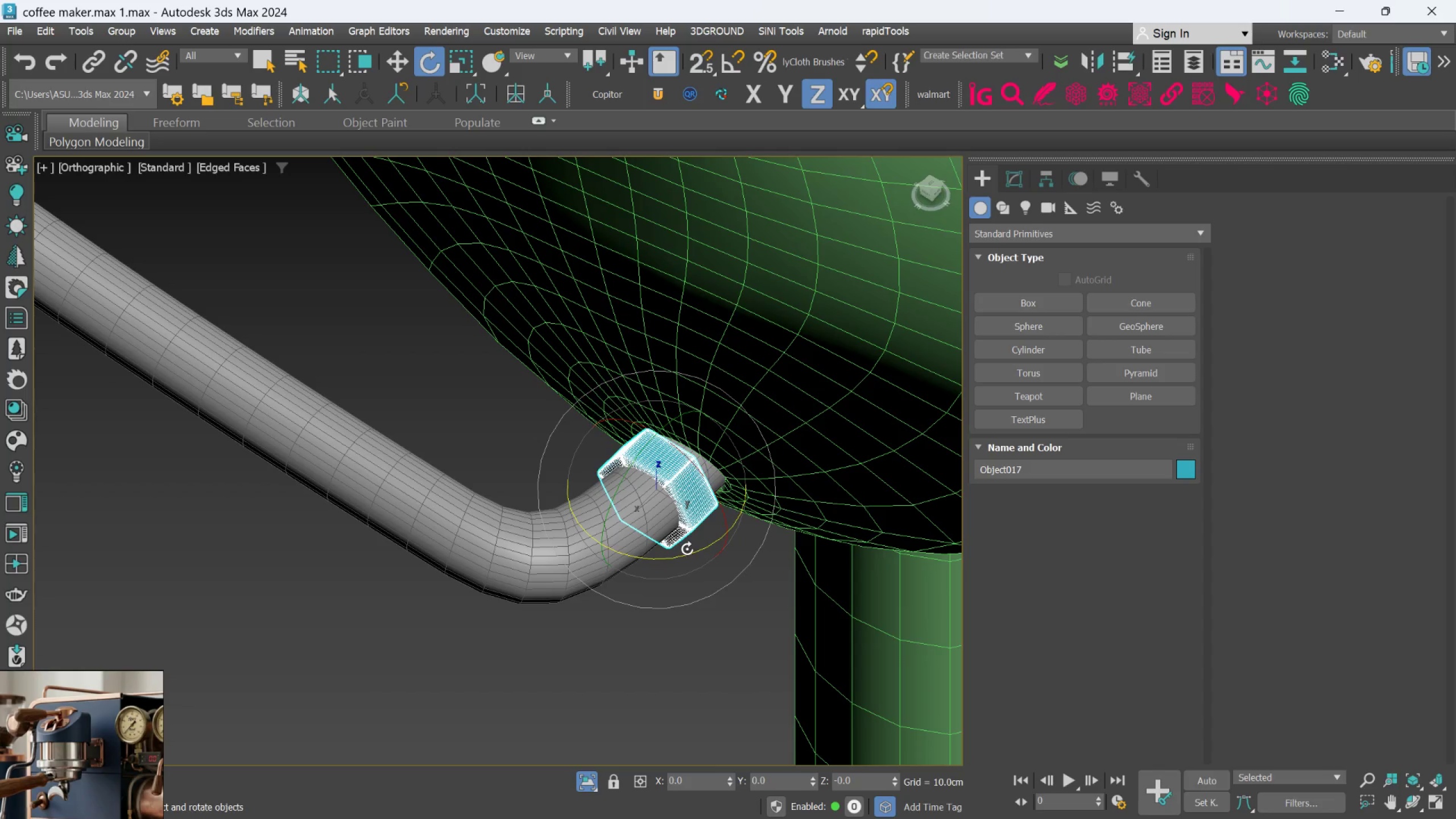 
left_click([687, 549])
 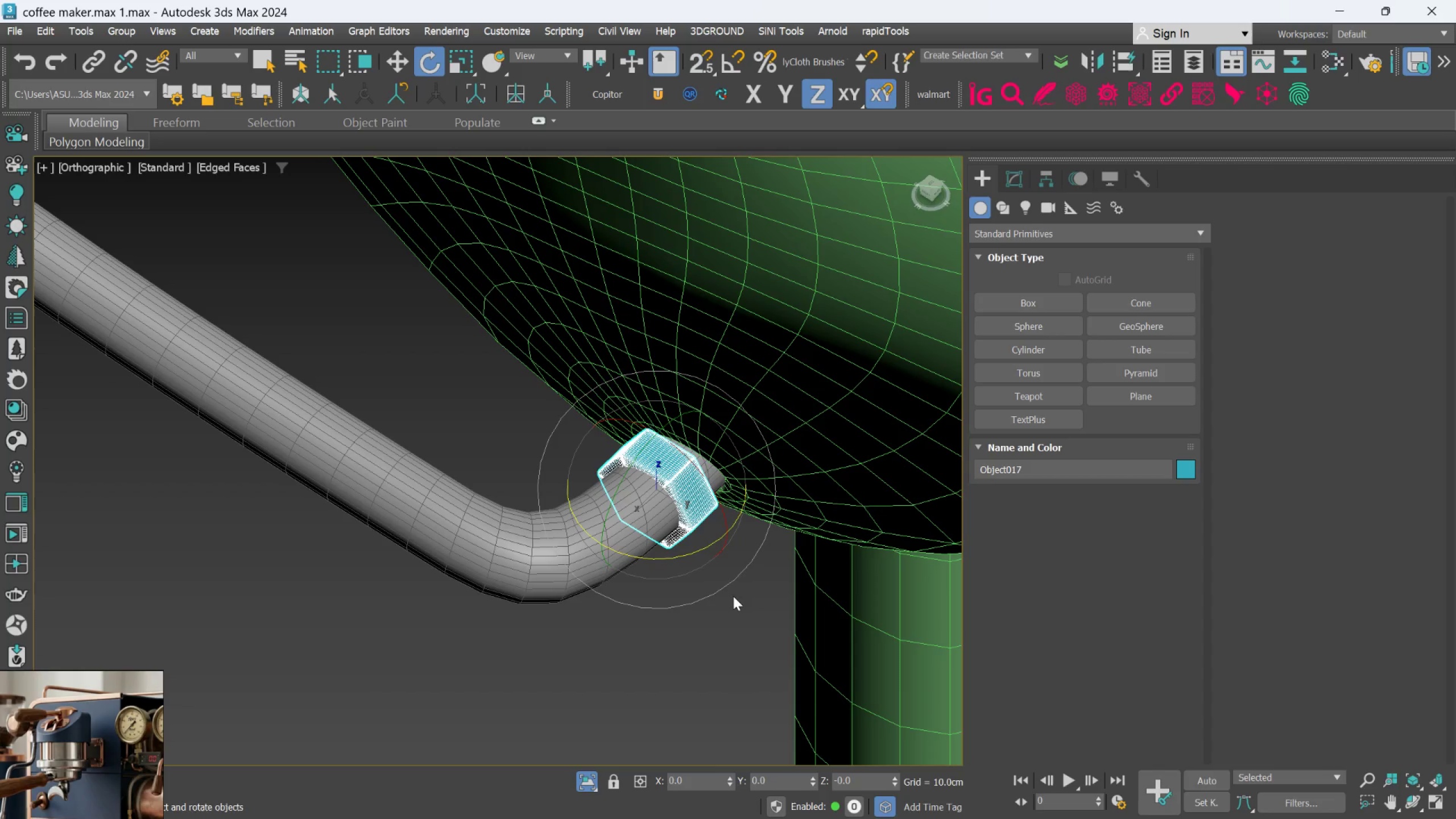 
left_click([738, 609])
 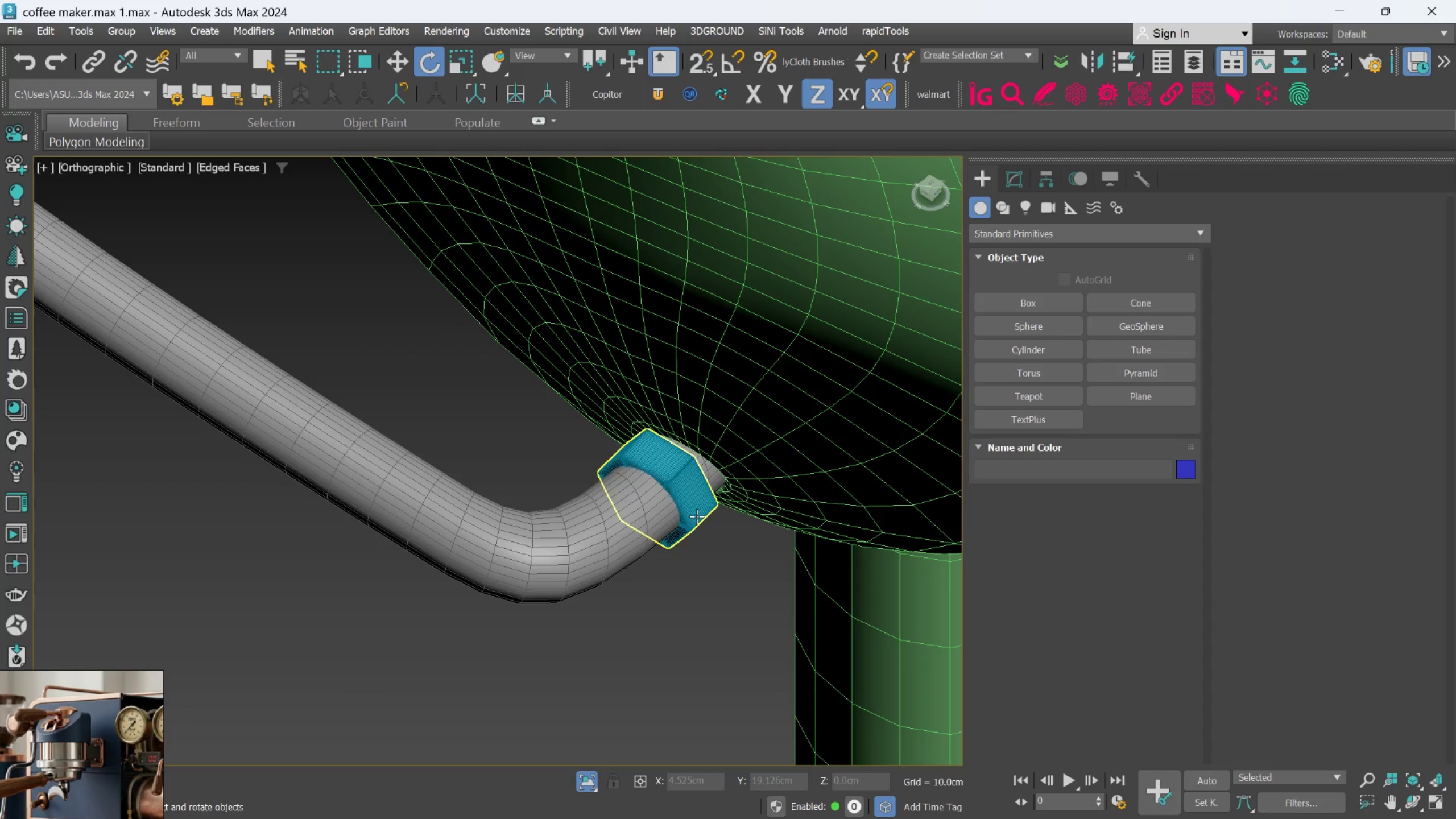 
left_click([697, 516])
 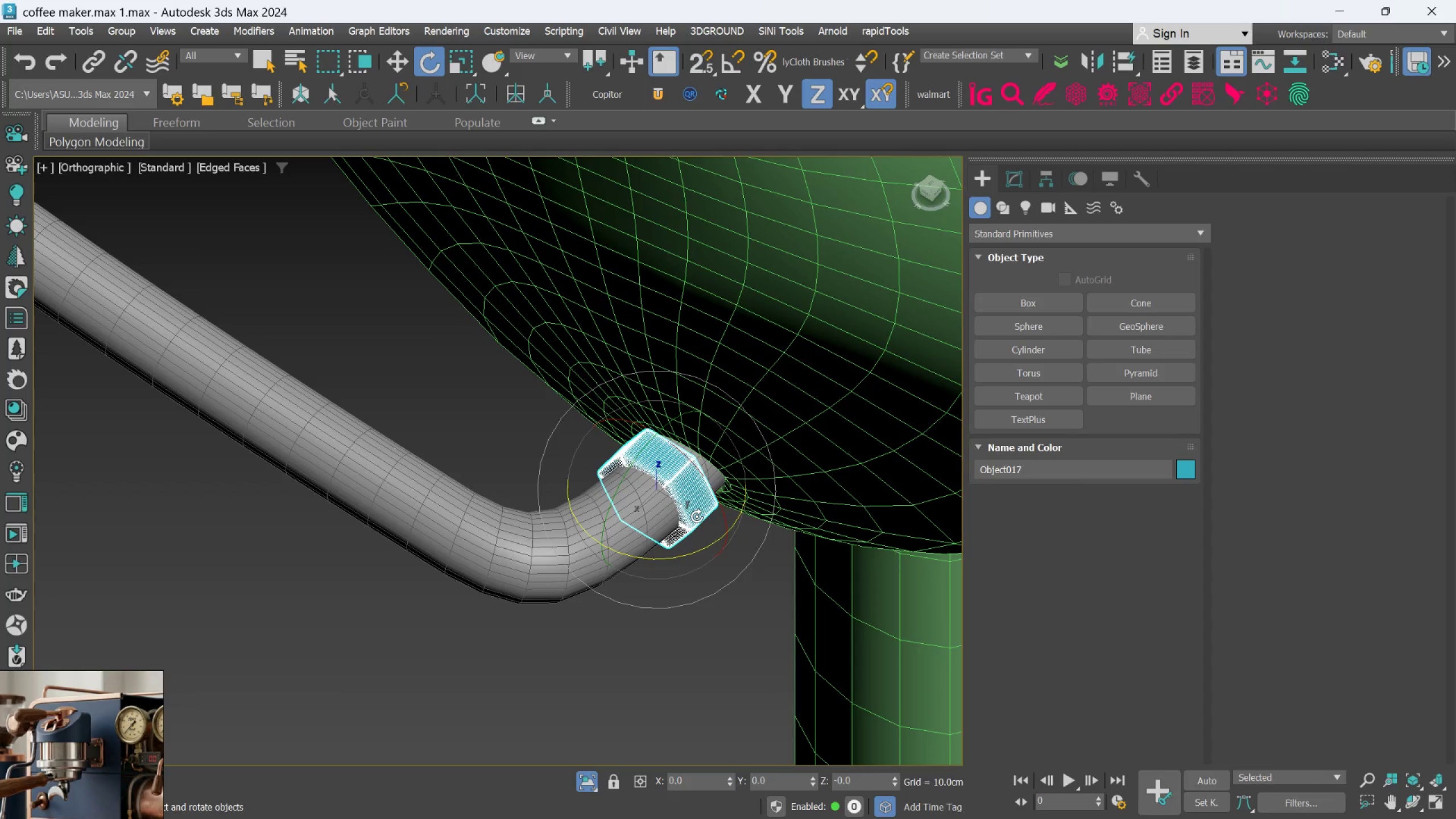 
key(W)
 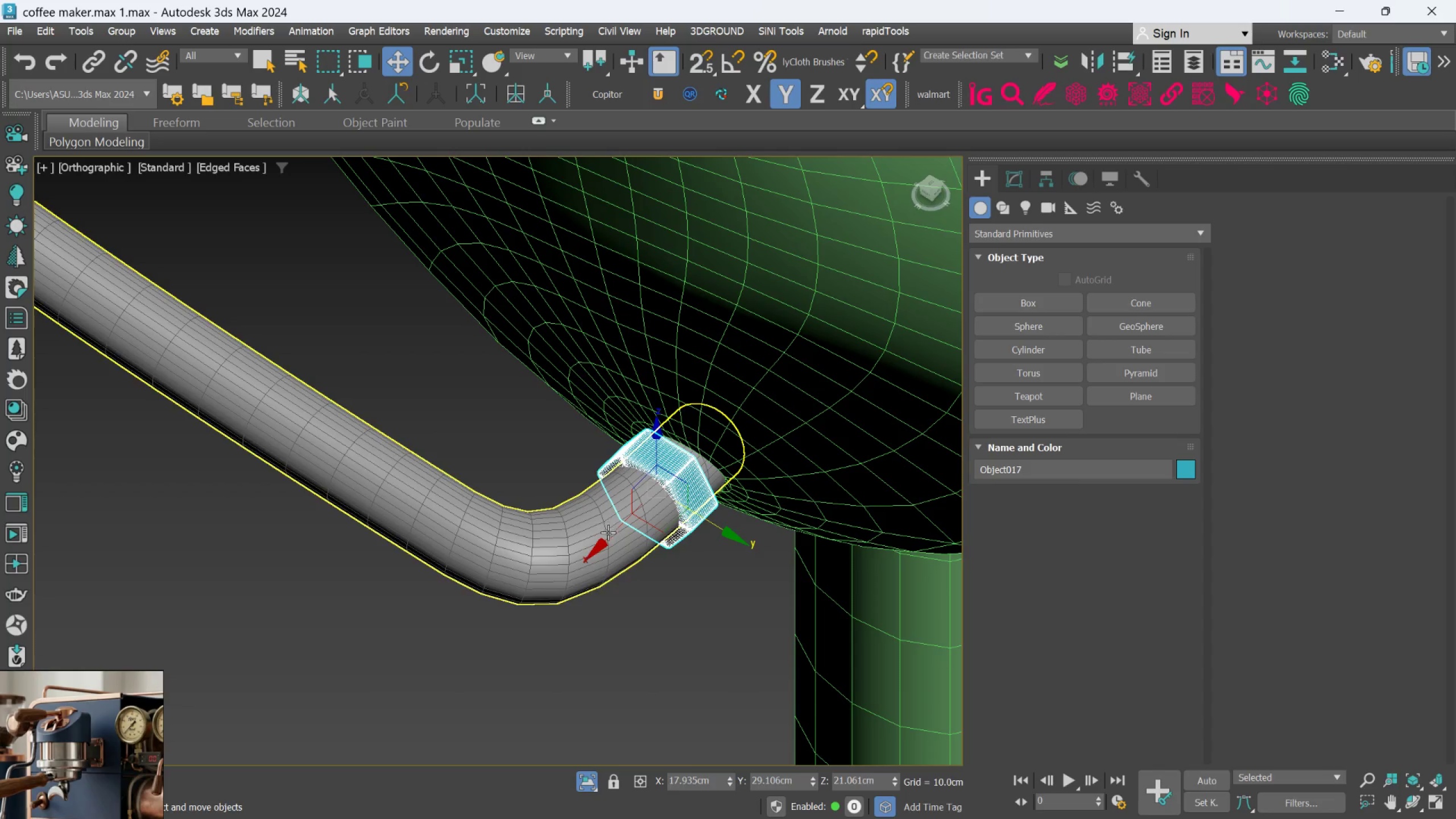 
hold_key(key=ShiftLeft, duration=2.61)
left_click_drag(start_coordinate=[601, 544], to_coordinate=[512, 570])
 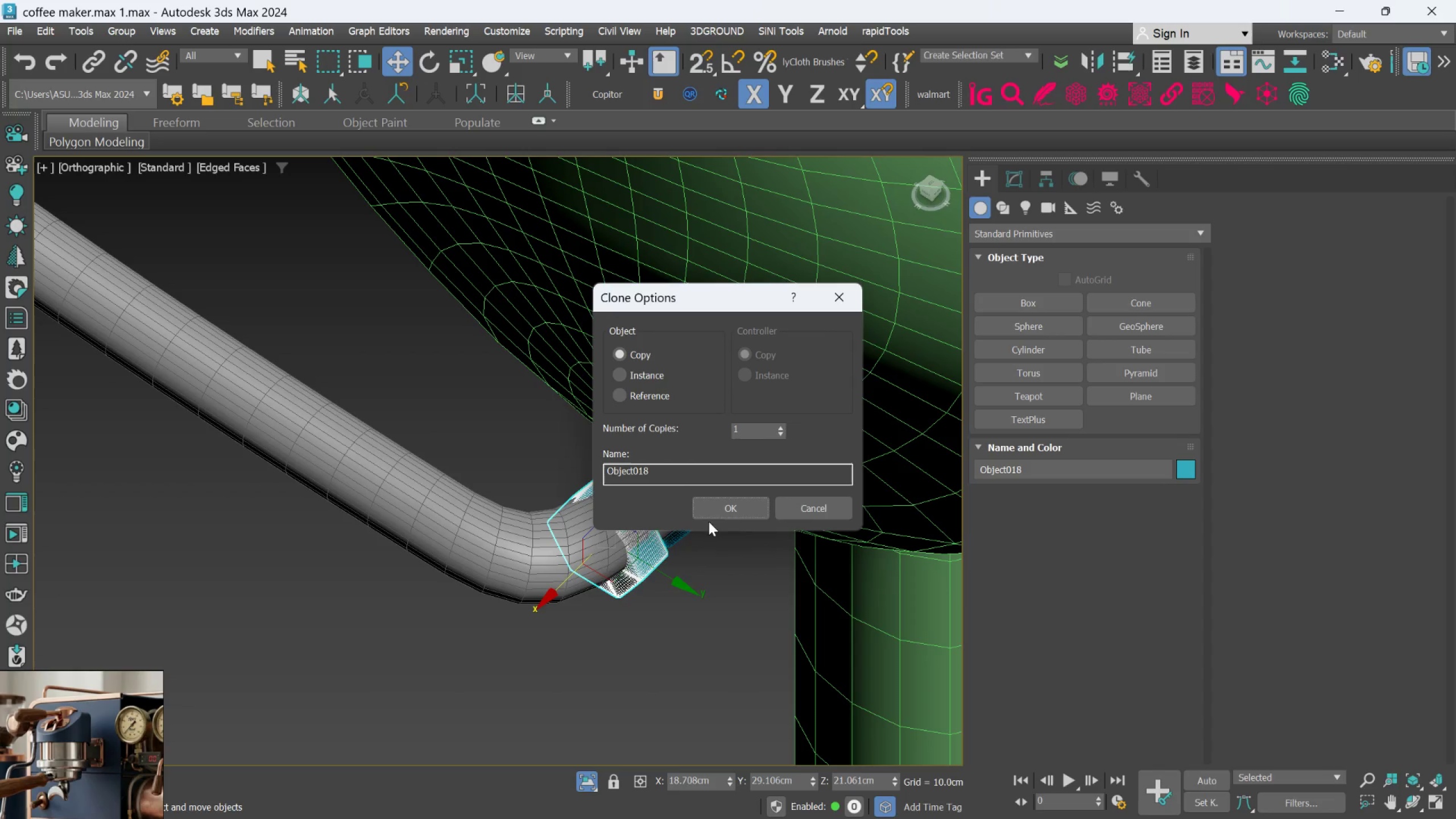 
left_click([711, 519])
 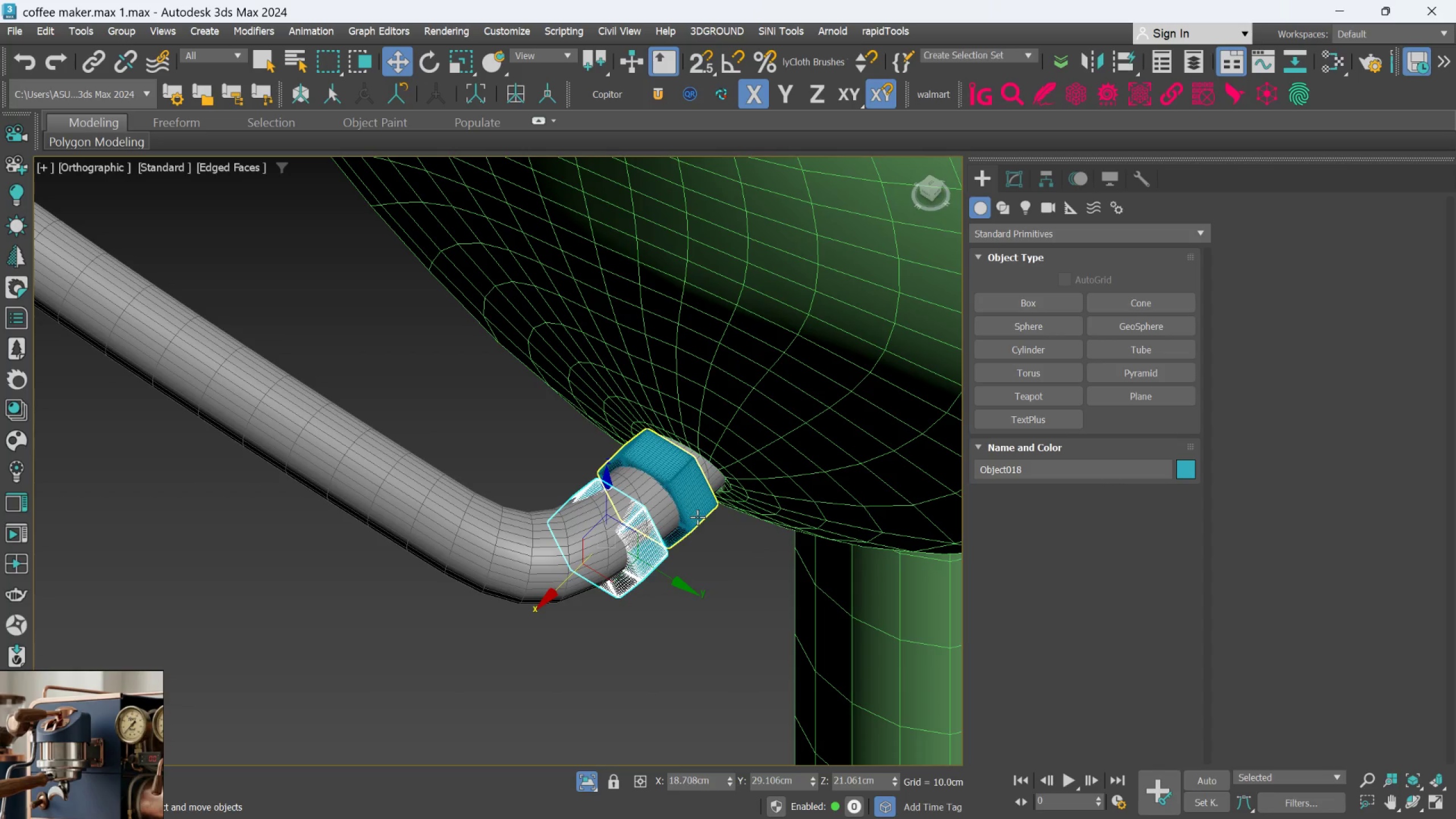 
left_click([696, 516])
 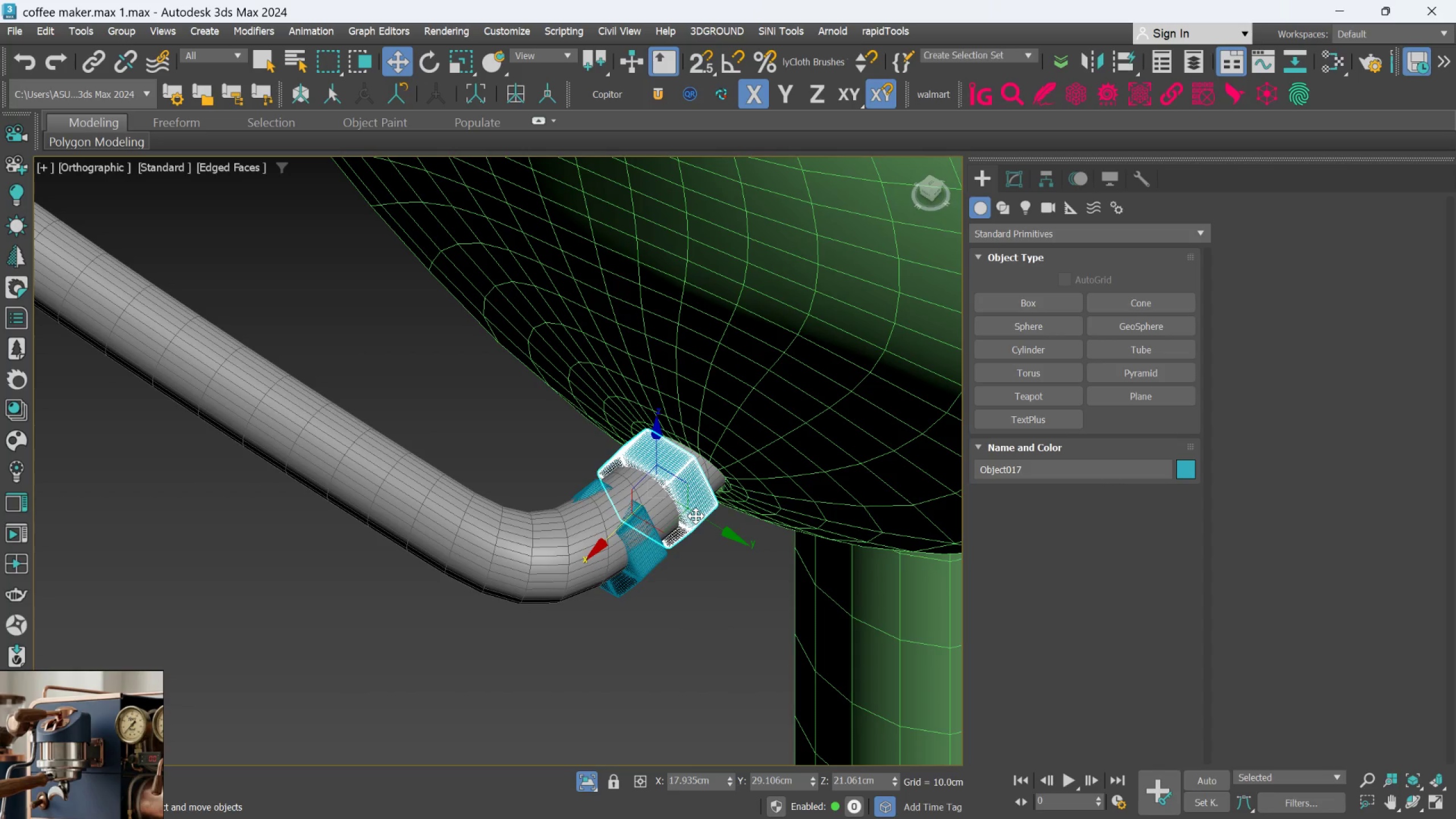 
key(E)
 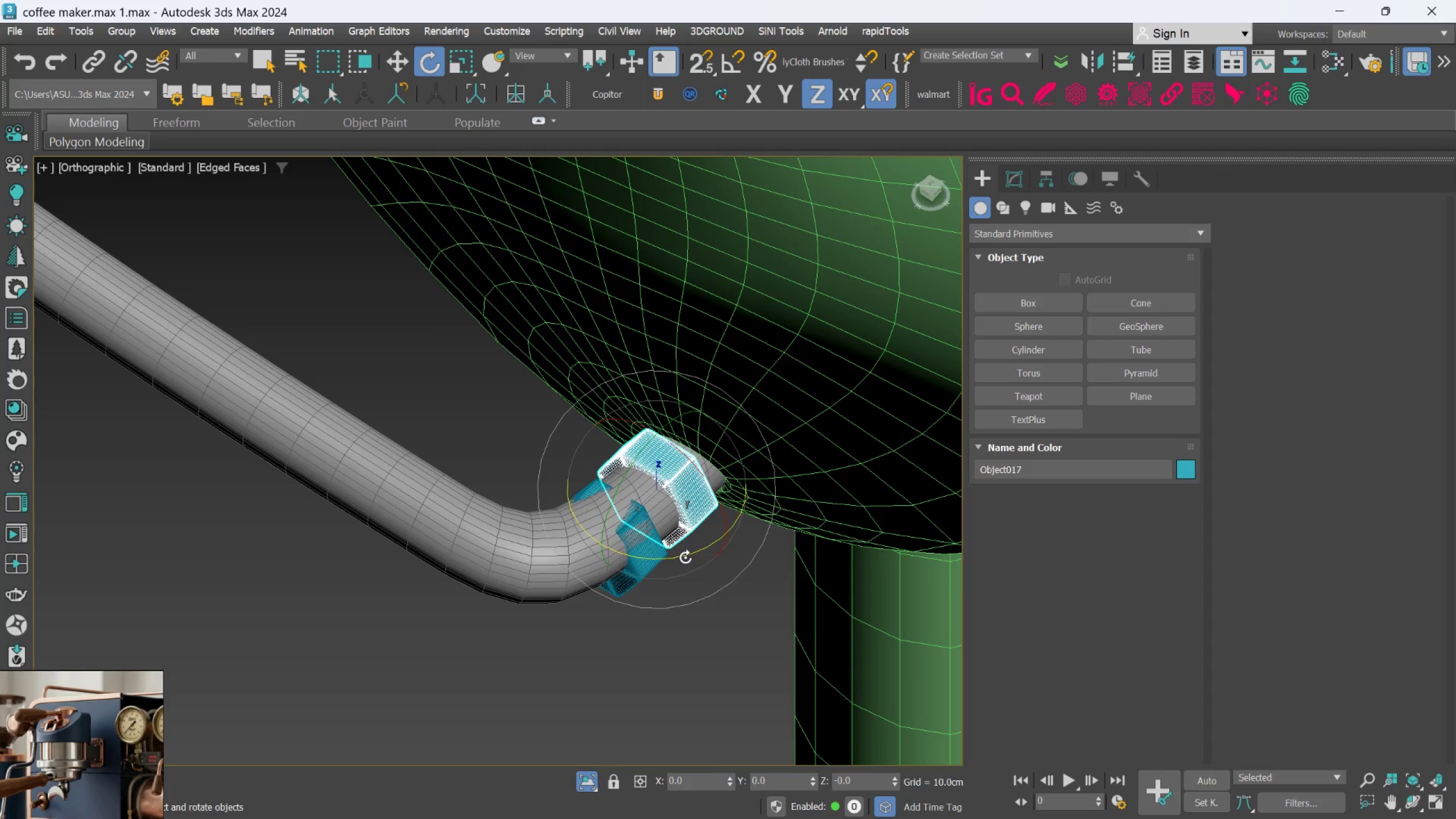 
left_click_drag(start_coordinate=[685, 557], to_coordinate=[690, 556])
 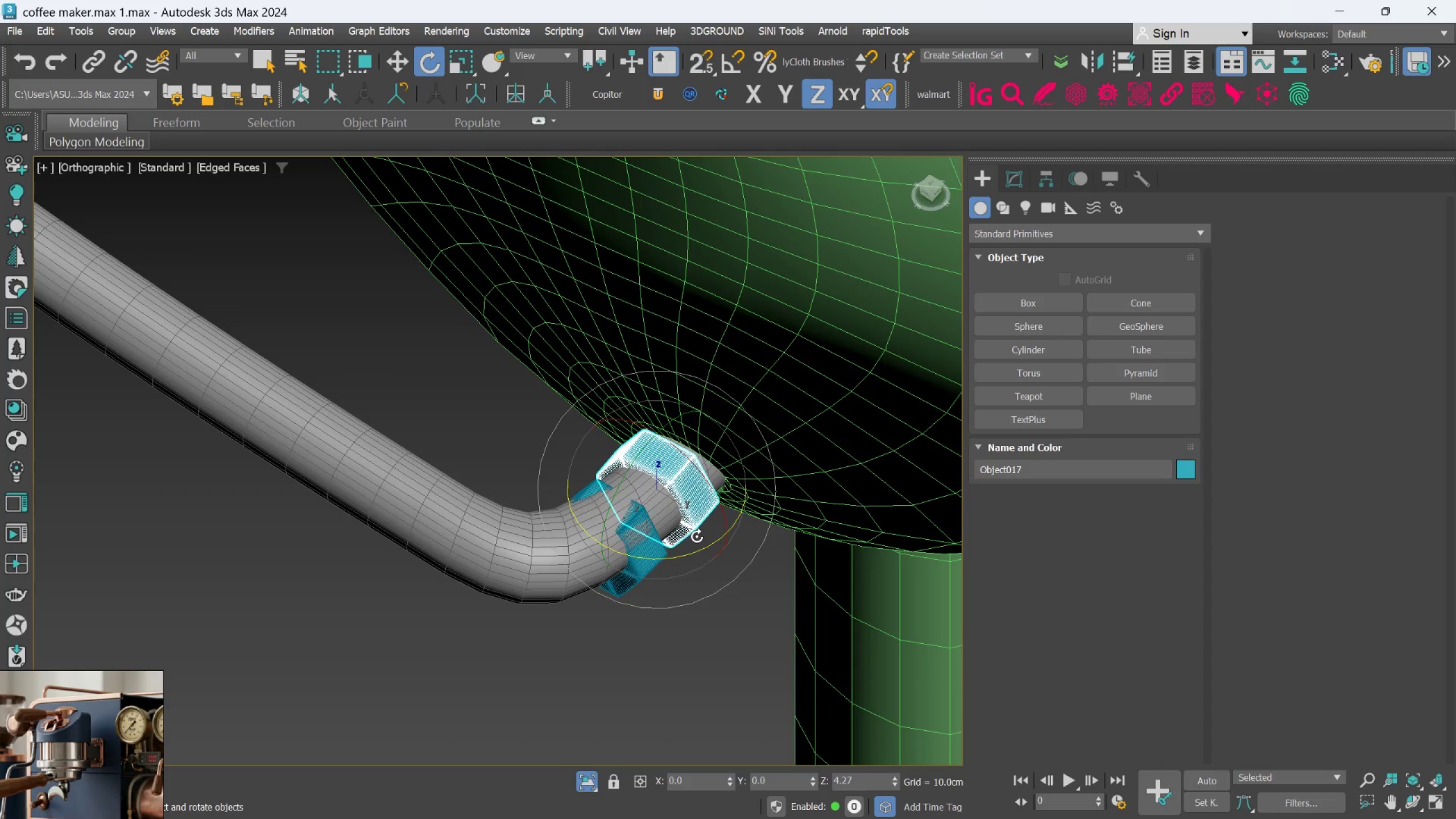 
key(W)
 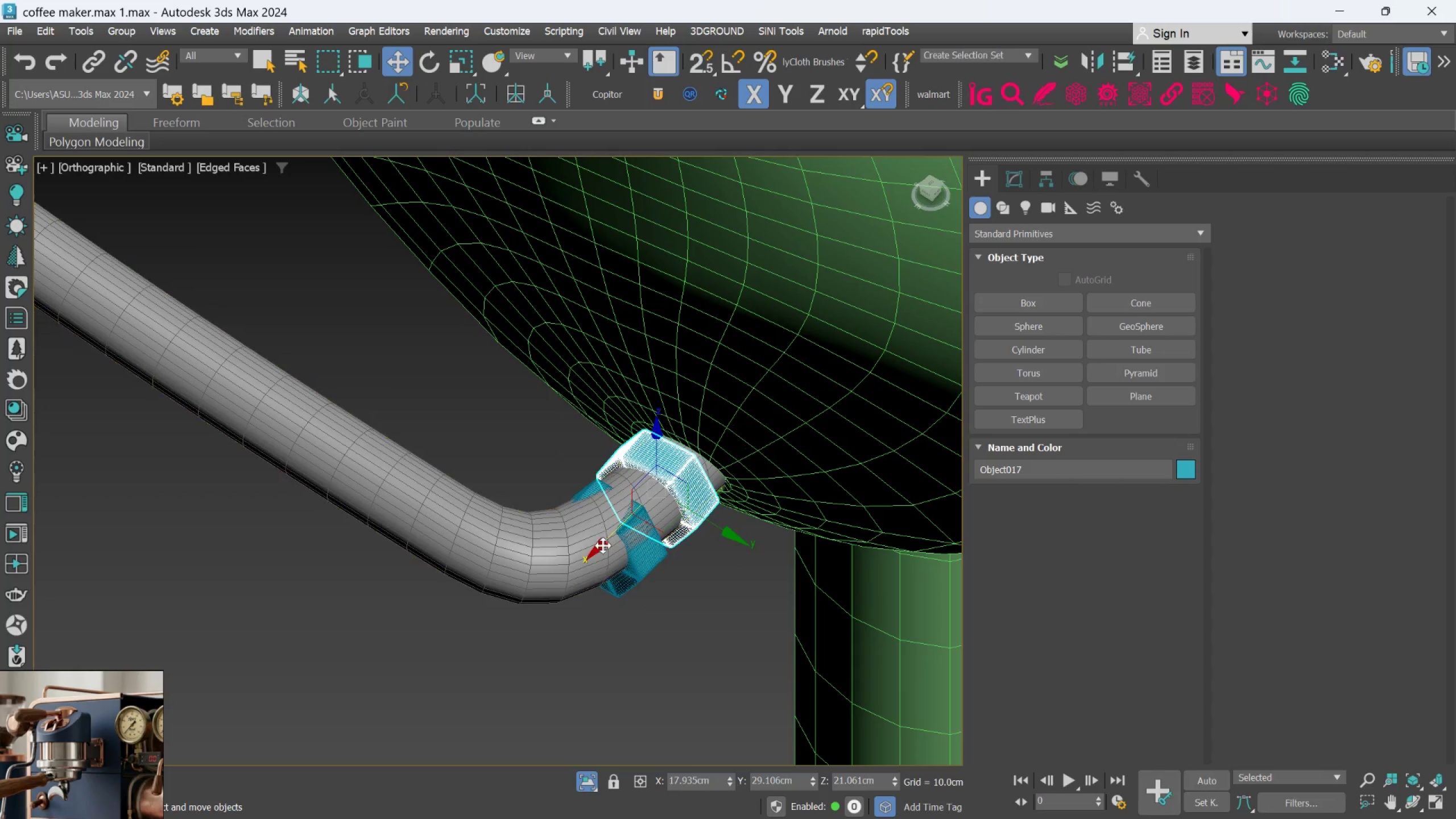 
left_click_drag(start_coordinate=[603, 548], to_coordinate=[610, 545])
 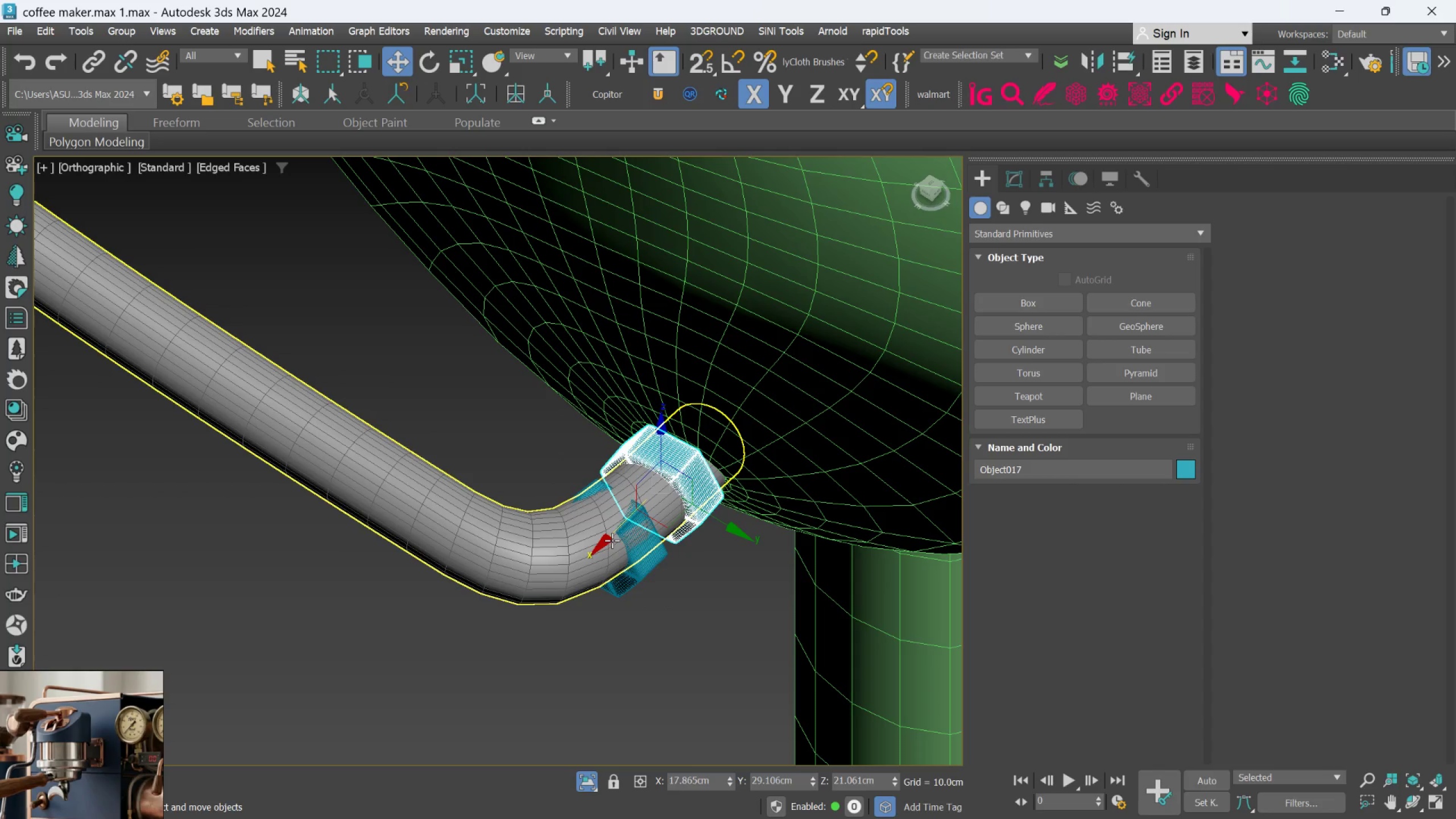 
key(E)
 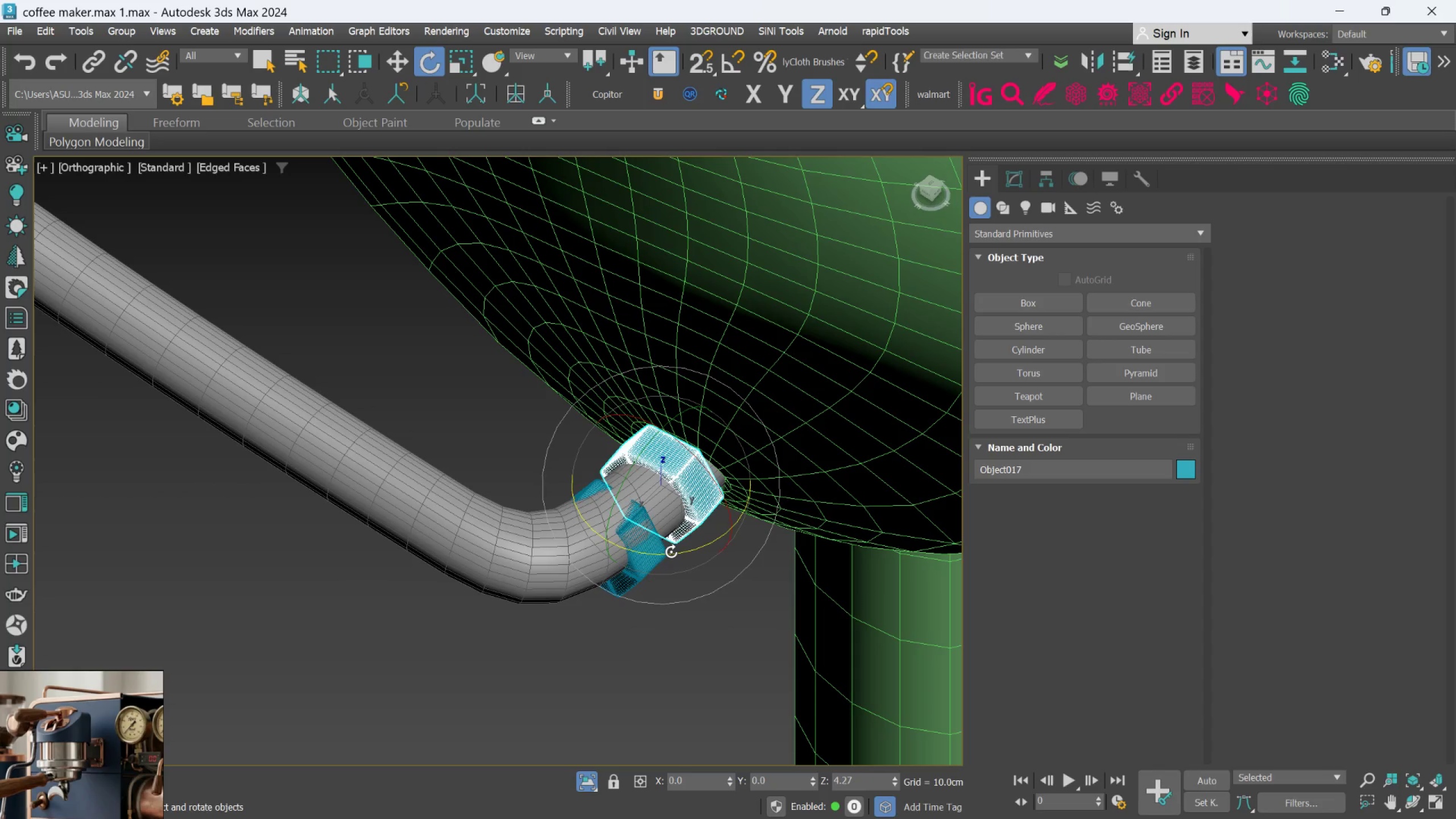 
left_click_drag(start_coordinate=[672, 552], to_coordinate=[680, 552])
 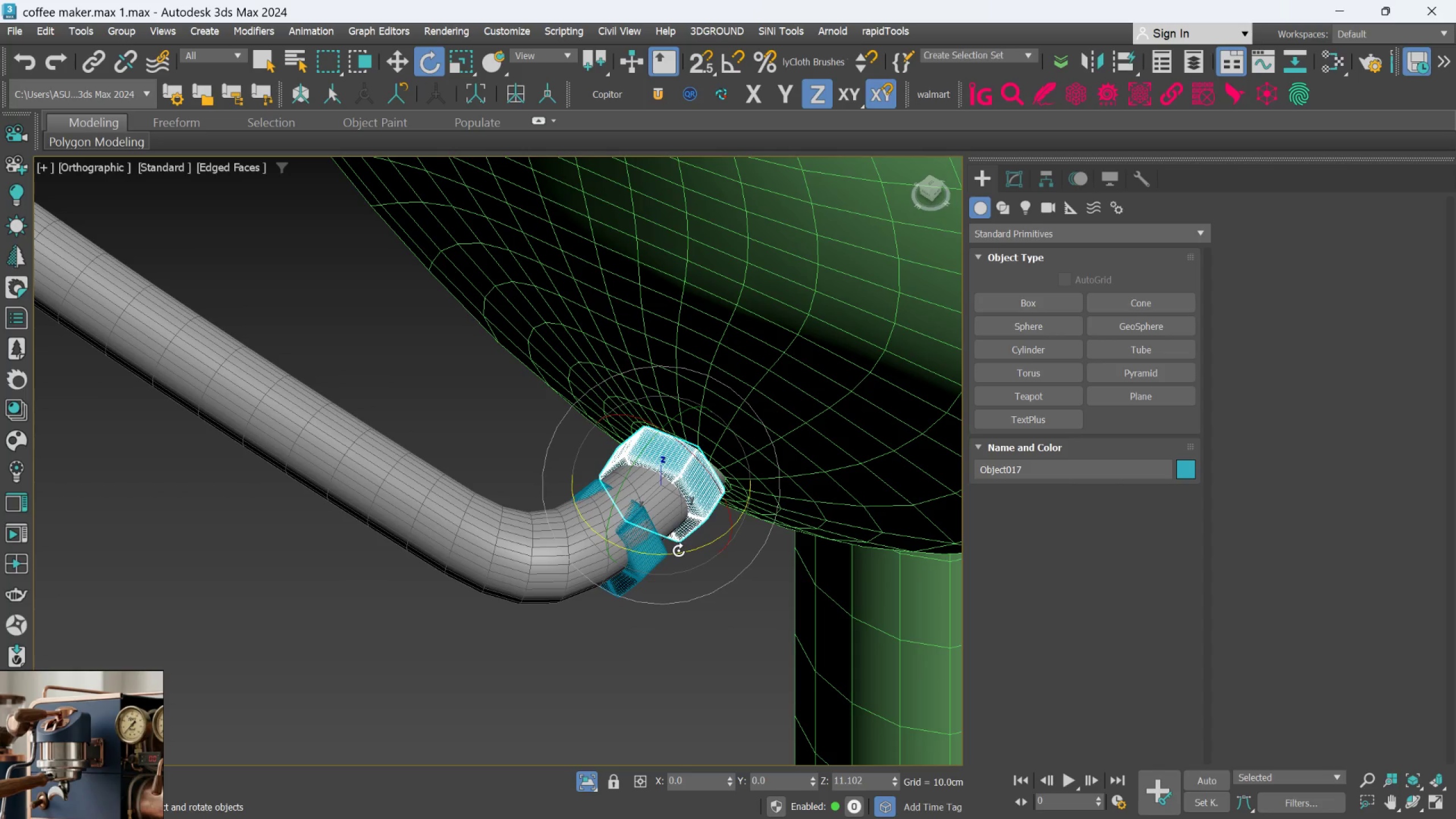 
hold_key(key=AltLeft, duration=2.78)
 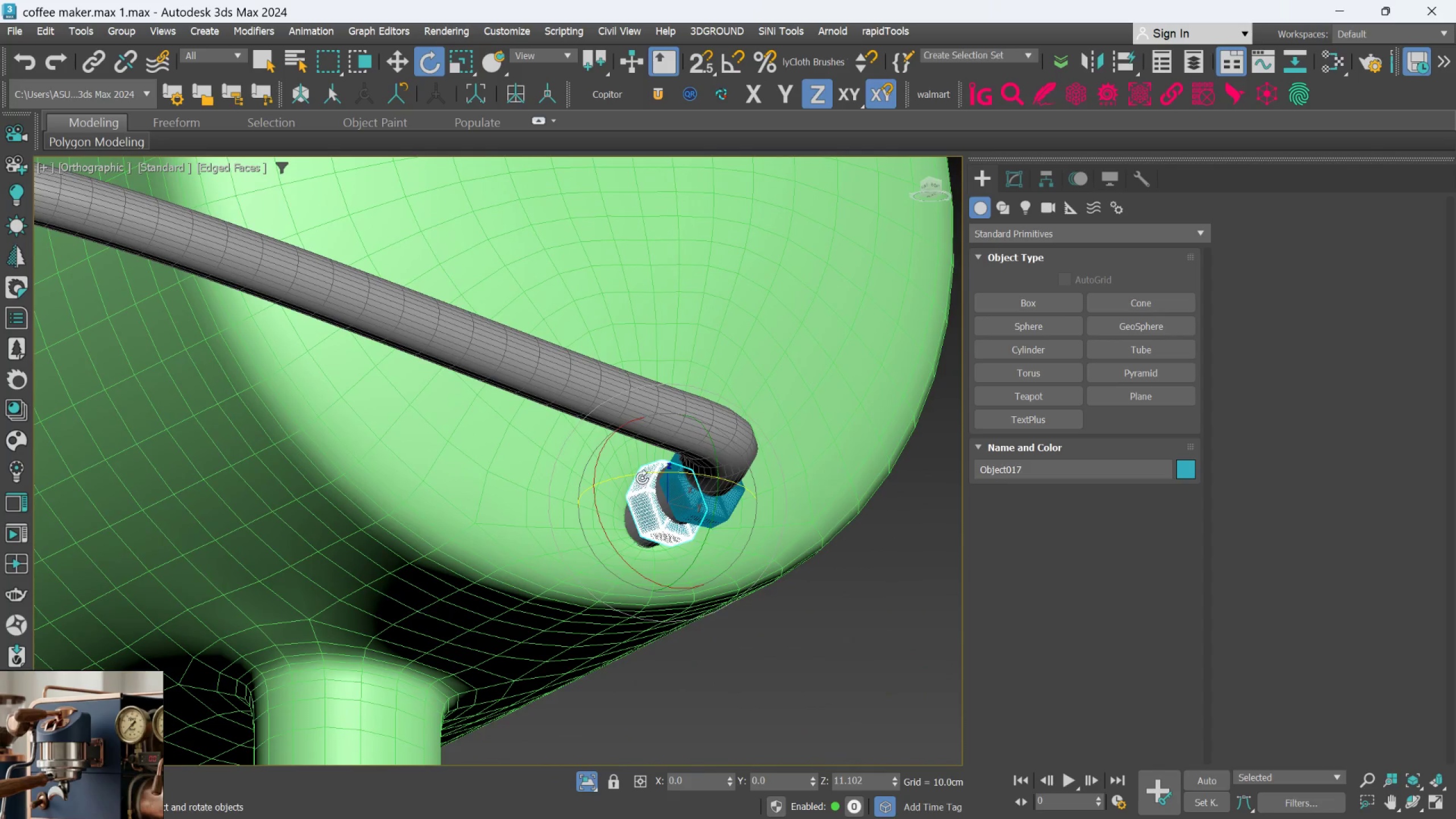 
scroll: coordinate [679, 551], scroll_direction: down, amount: 1.0
 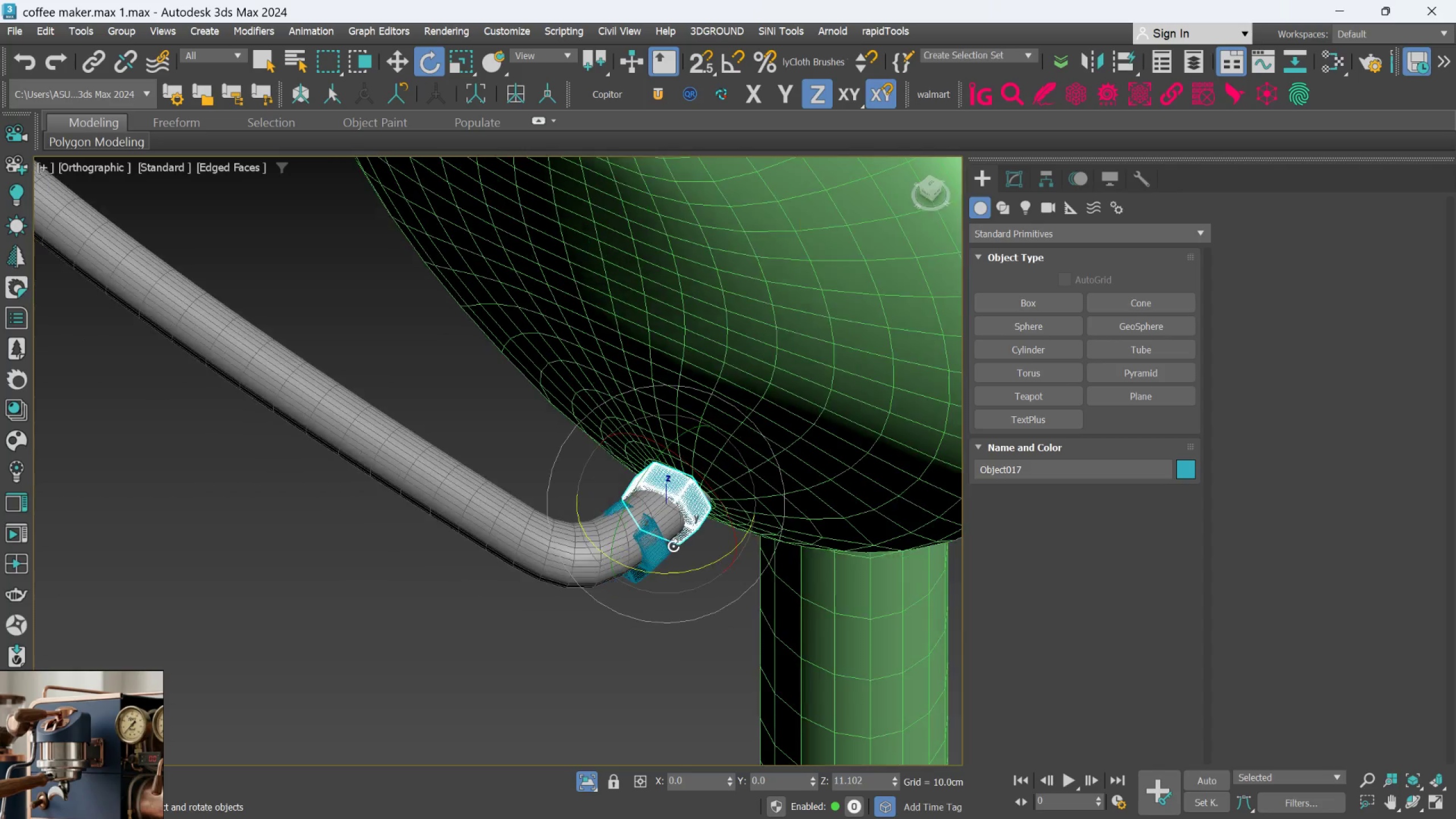 
left_click_drag(start_coordinate=[642, 476], to_coordinate=[632, 482])
 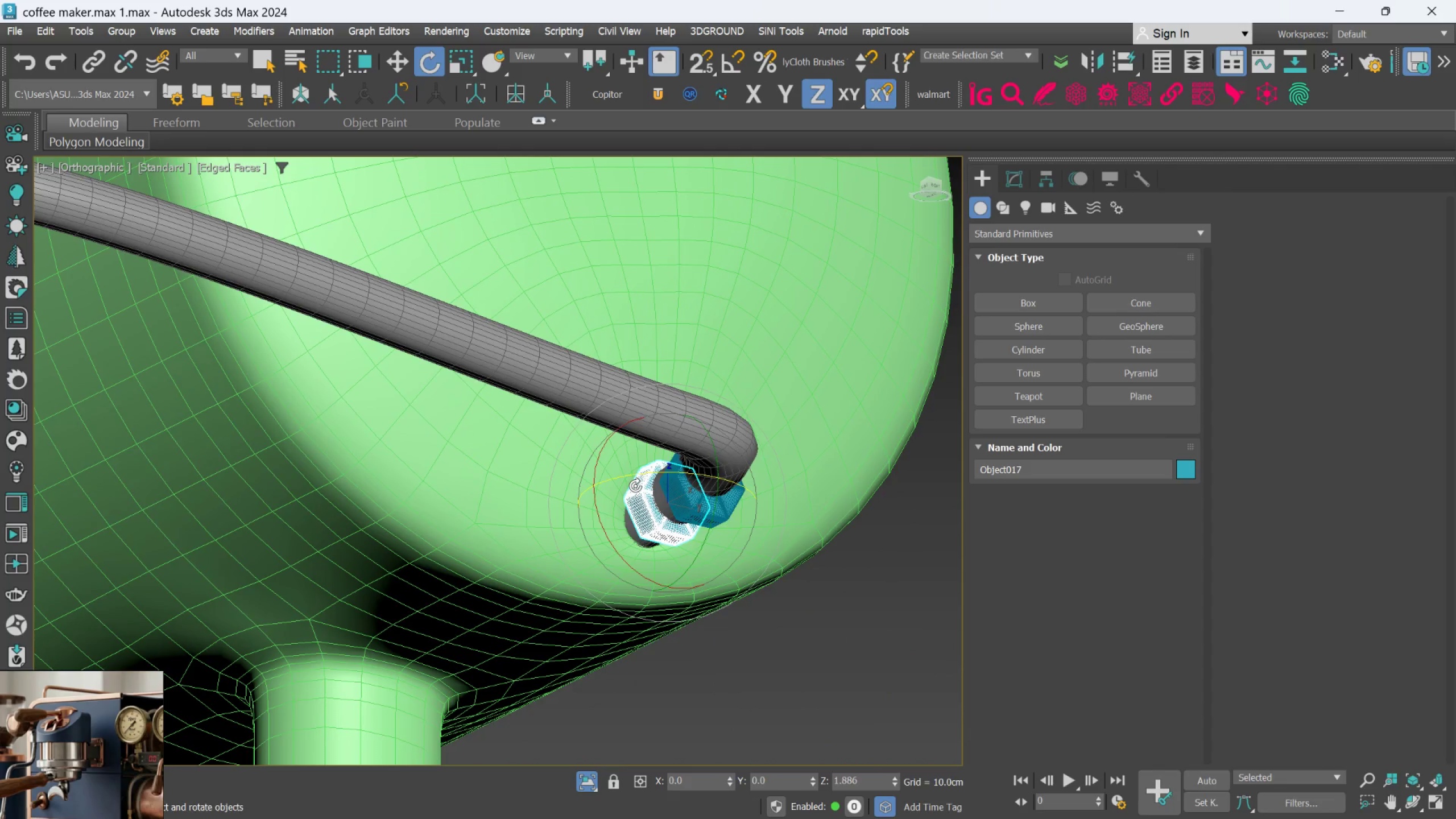 
hold_key(key=AltLeft, duration=1.89)
 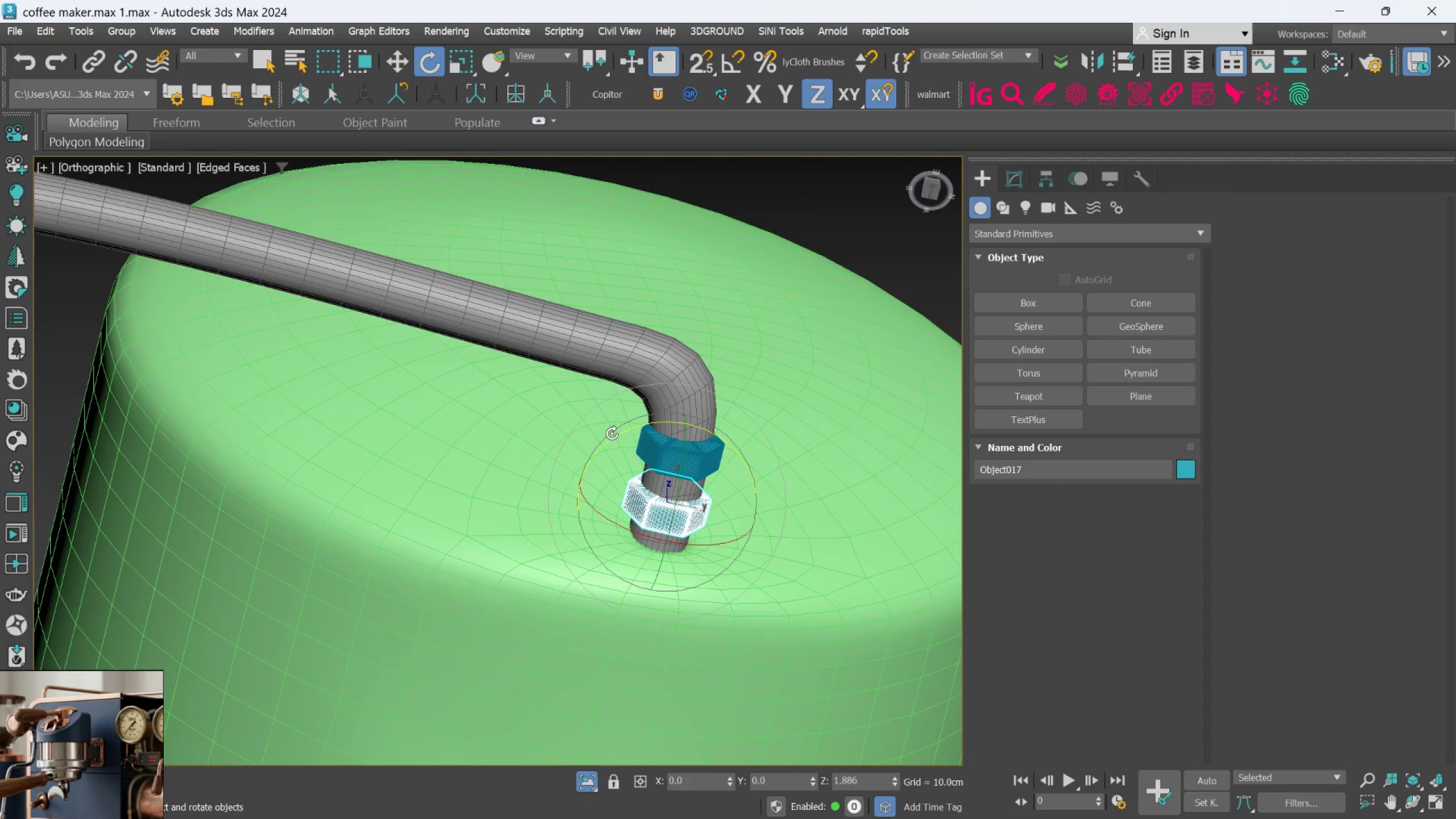 
key(W)
 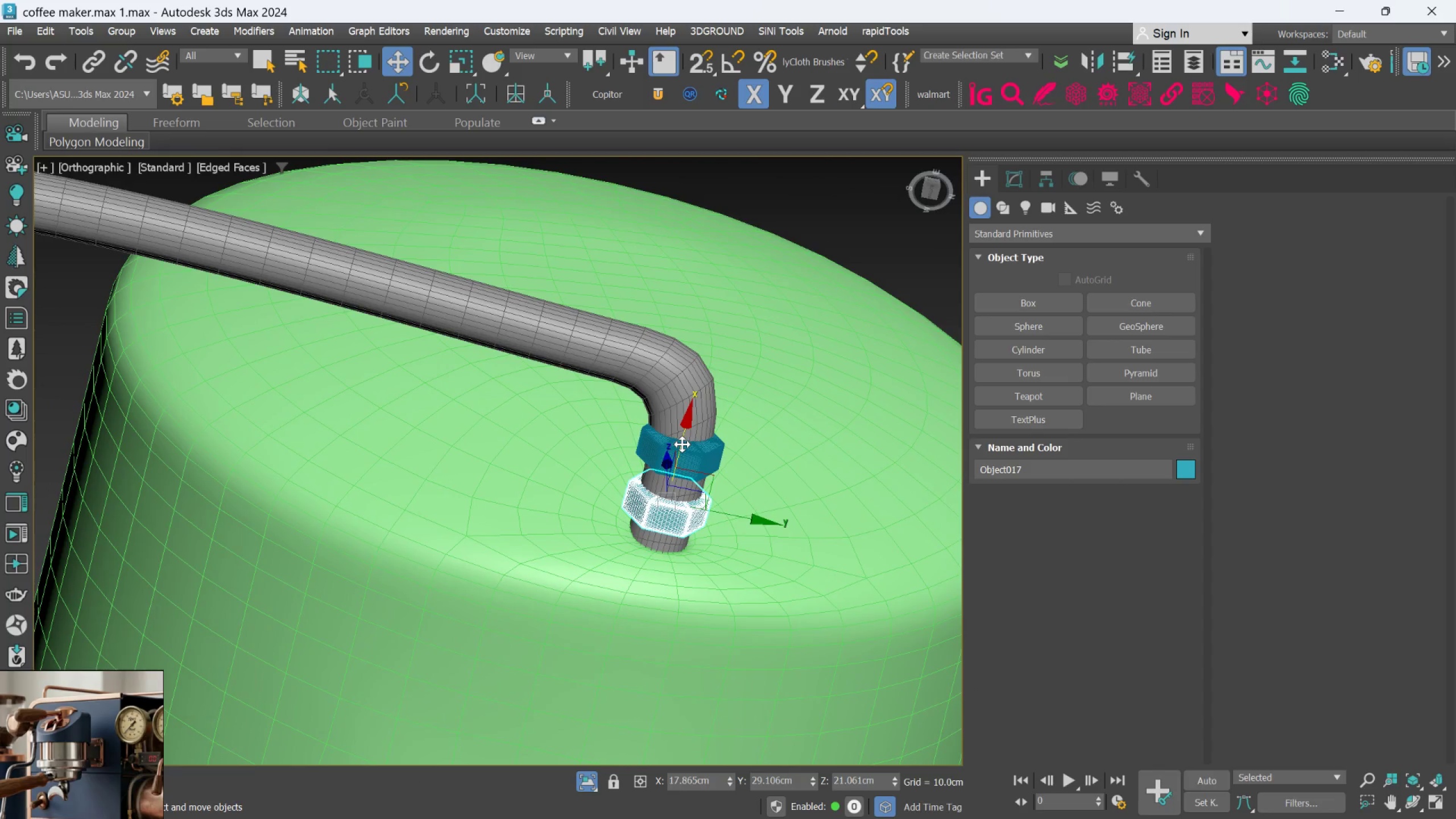 
left_click_drag(start_coordinate=[682, 444], to_coordinate=[677, 463])
 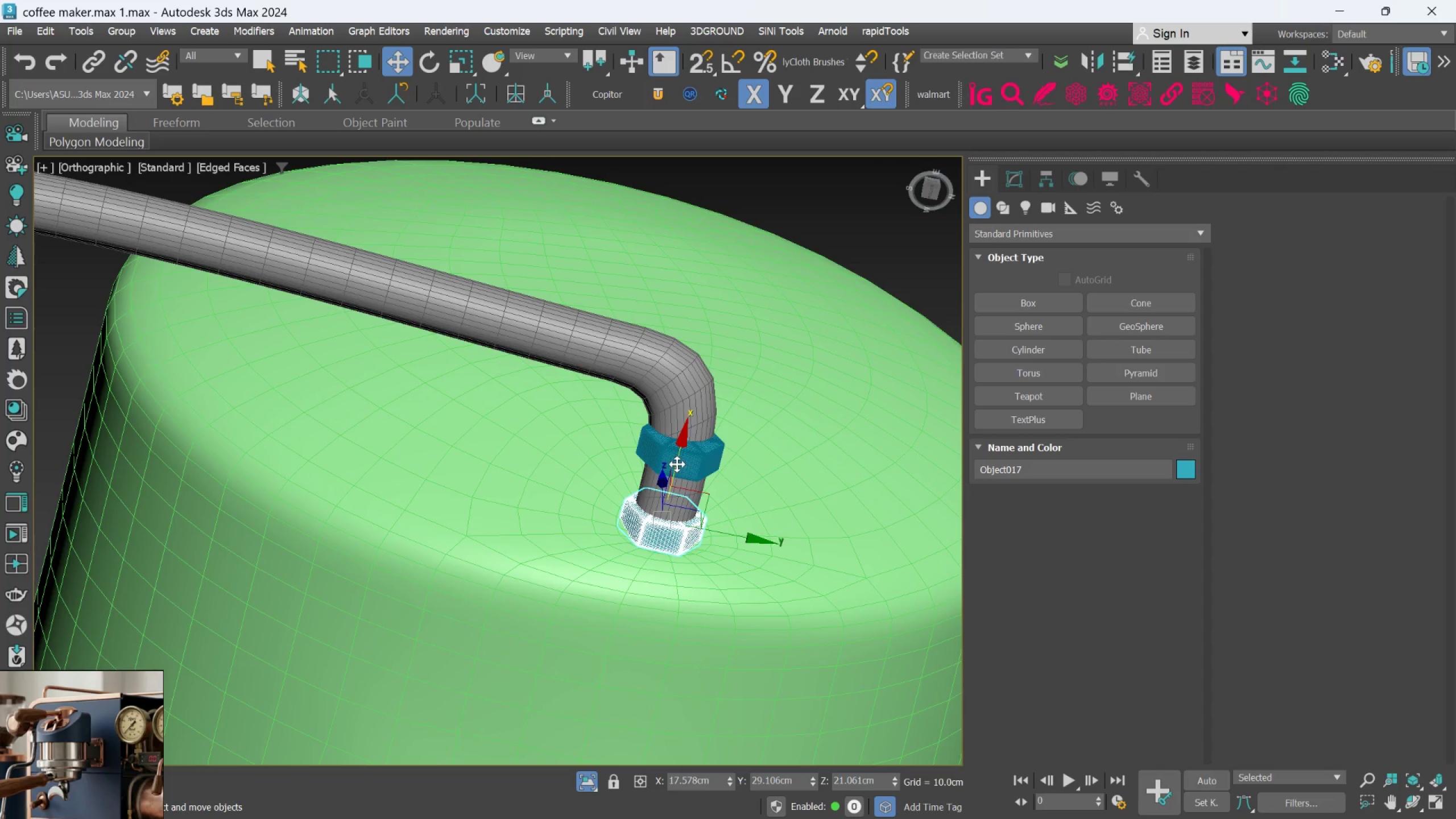 
hold_key(key=AltLeft, duration=2.0)
 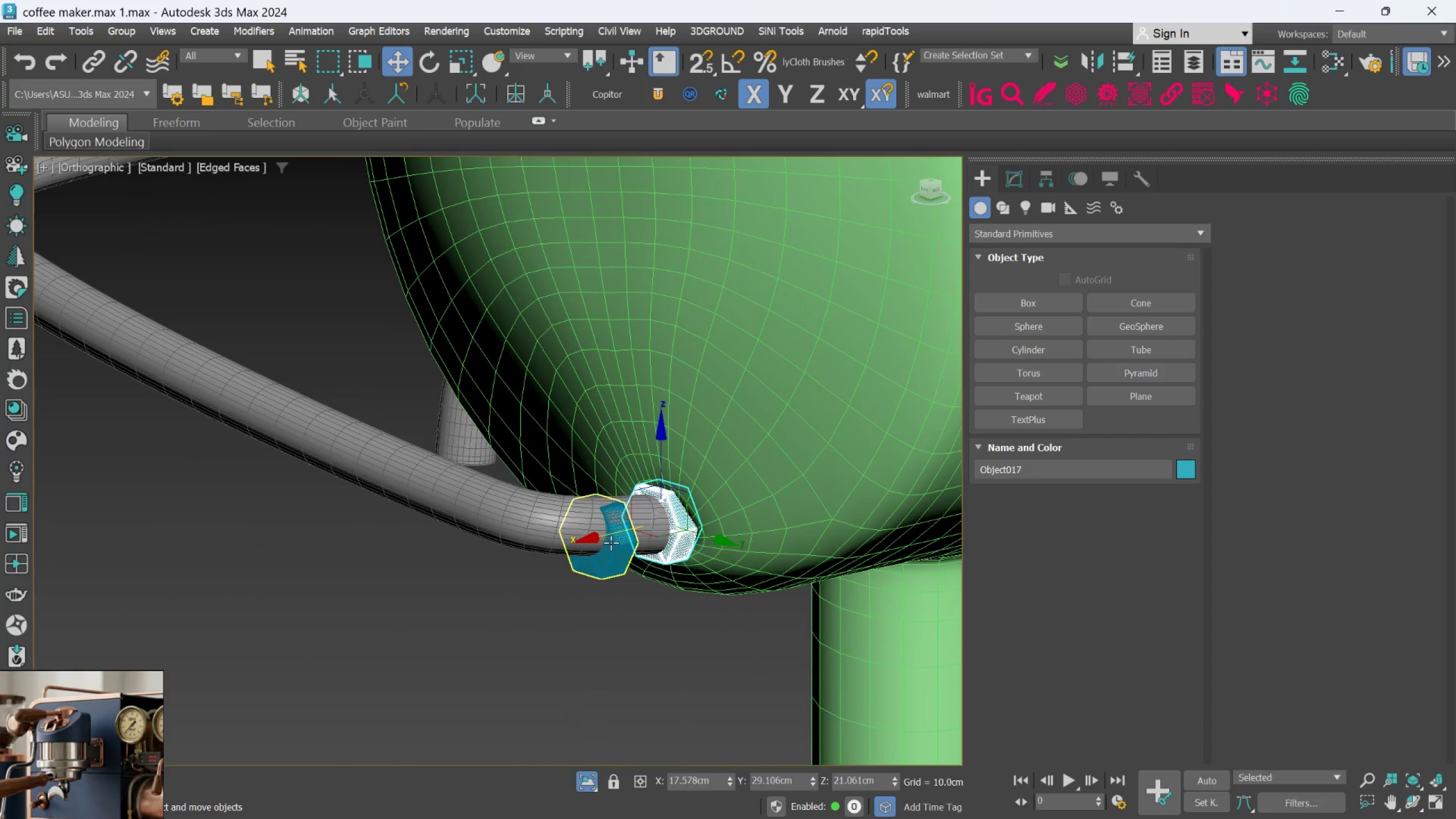 
key(E)
 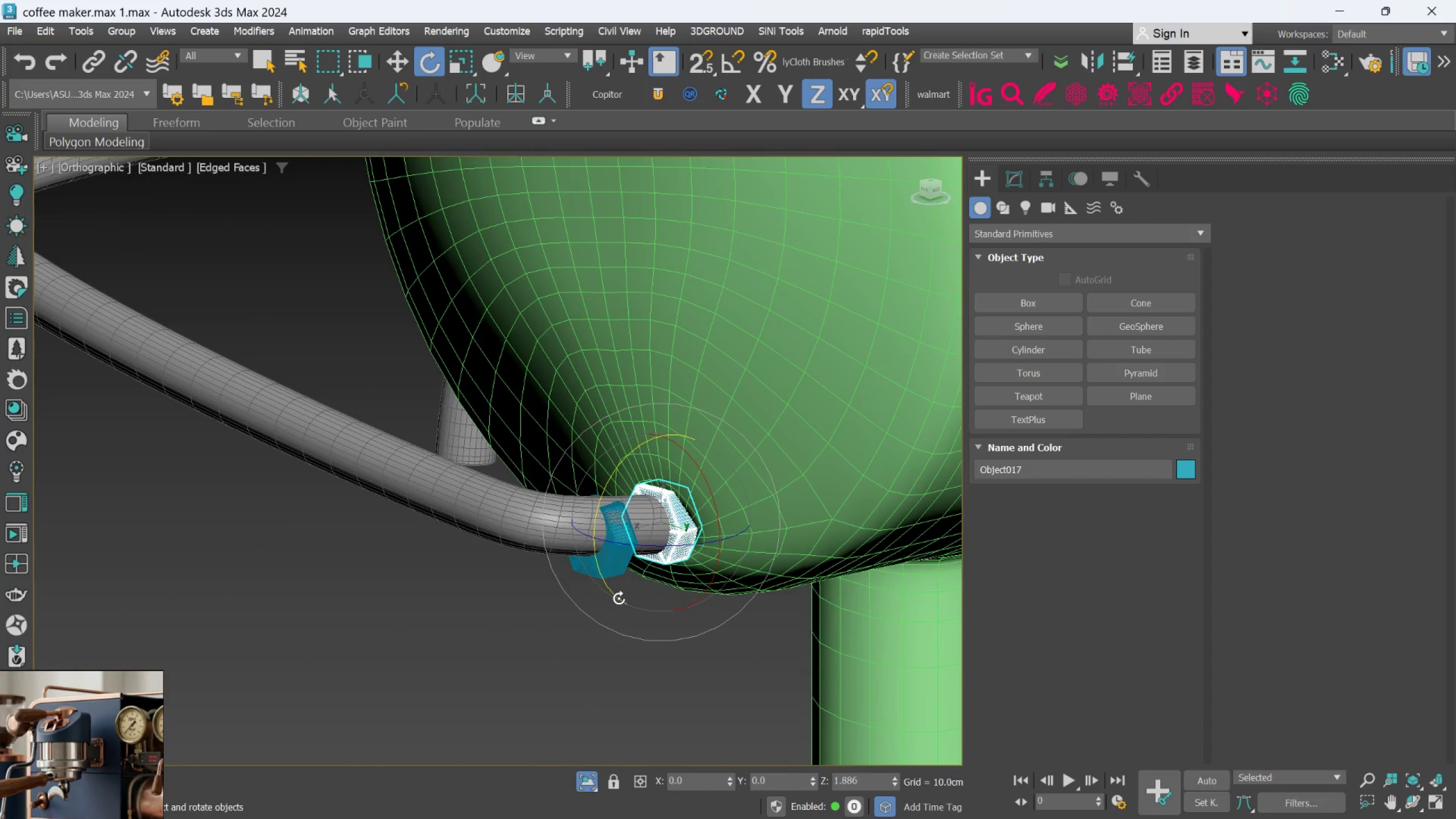 
left_click_drag(start_coordinate=[619, 597], to_coordinate=[645, 597])
 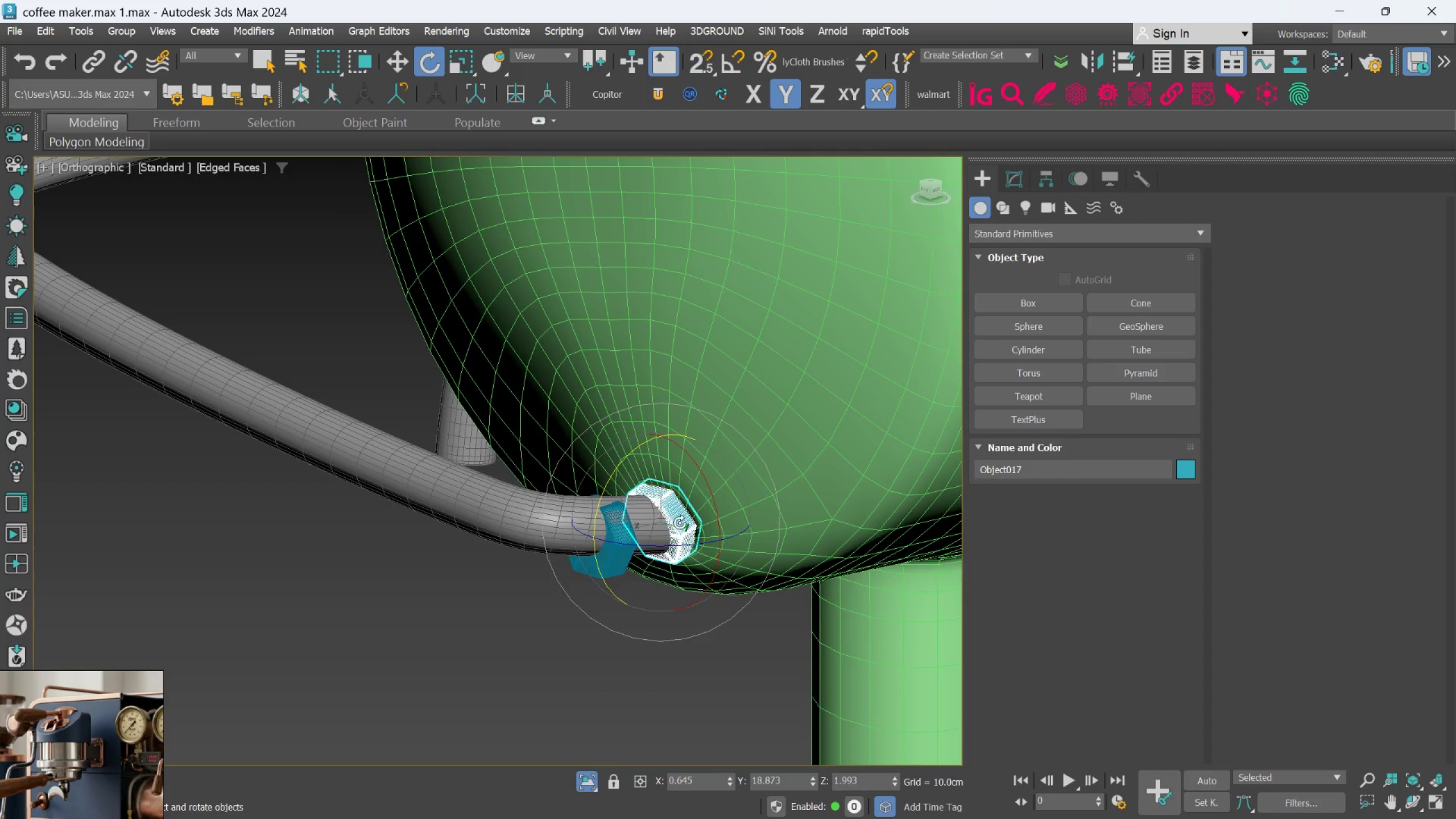 
hold_key(key=AltLeft, duration=2.75)
 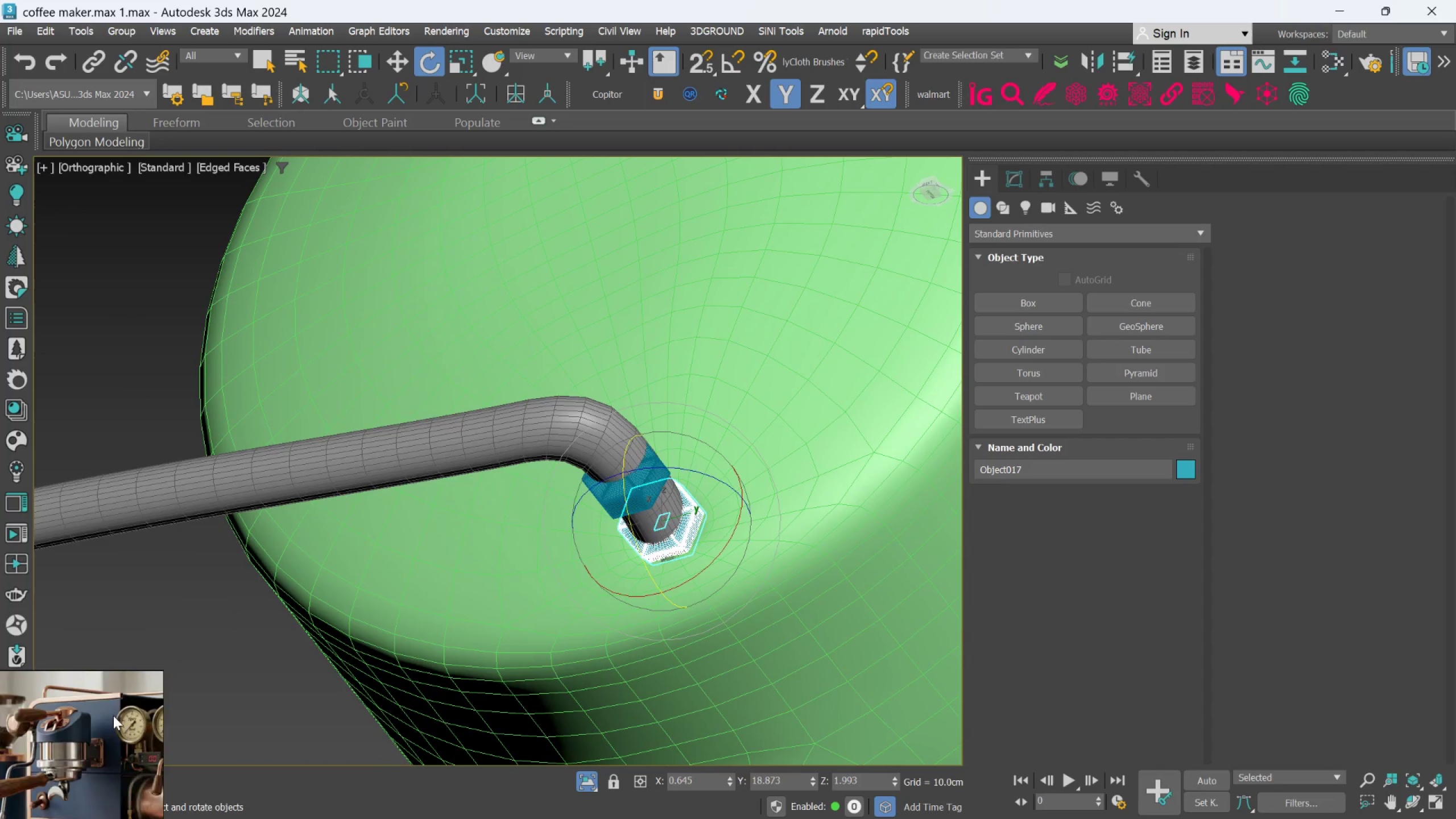 
scroll: coordinate [122, 722], scroll_direction: down, amount: 4.0
 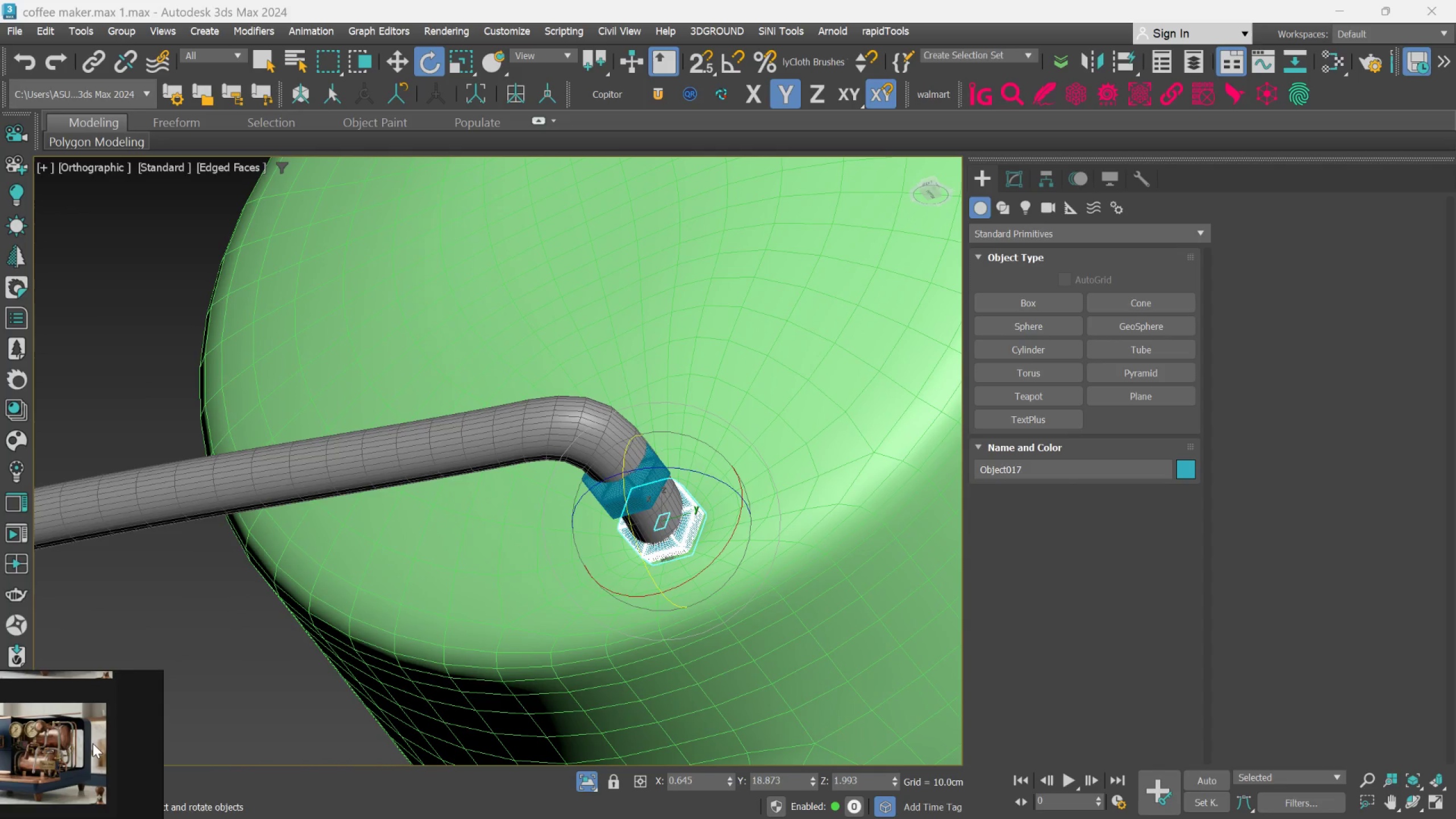 
scroll: coordinate [98, 750], scroll_direction: up, amount: 9.0
 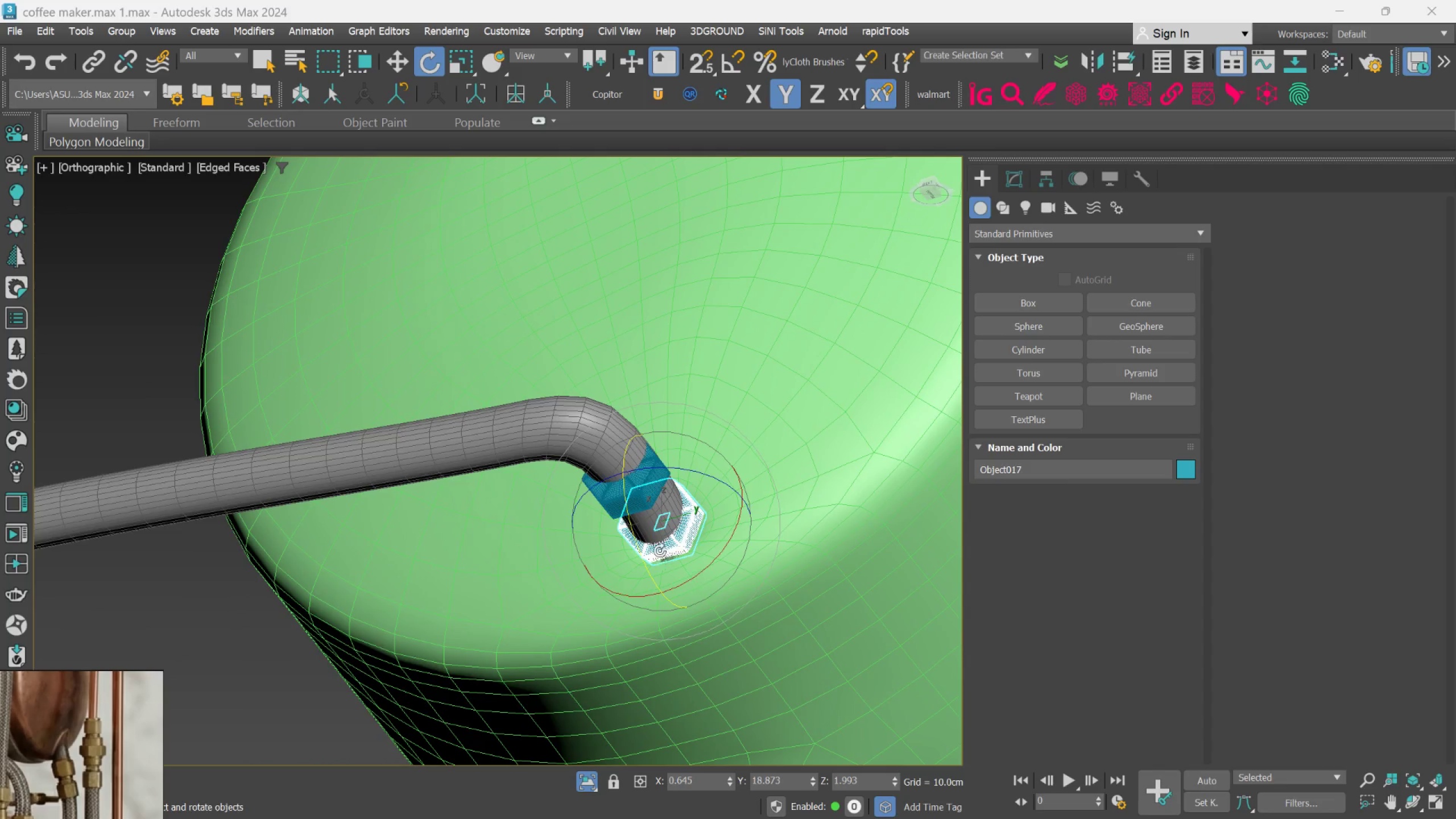 
hold_key(key=AltLeft, duration=0.83)
 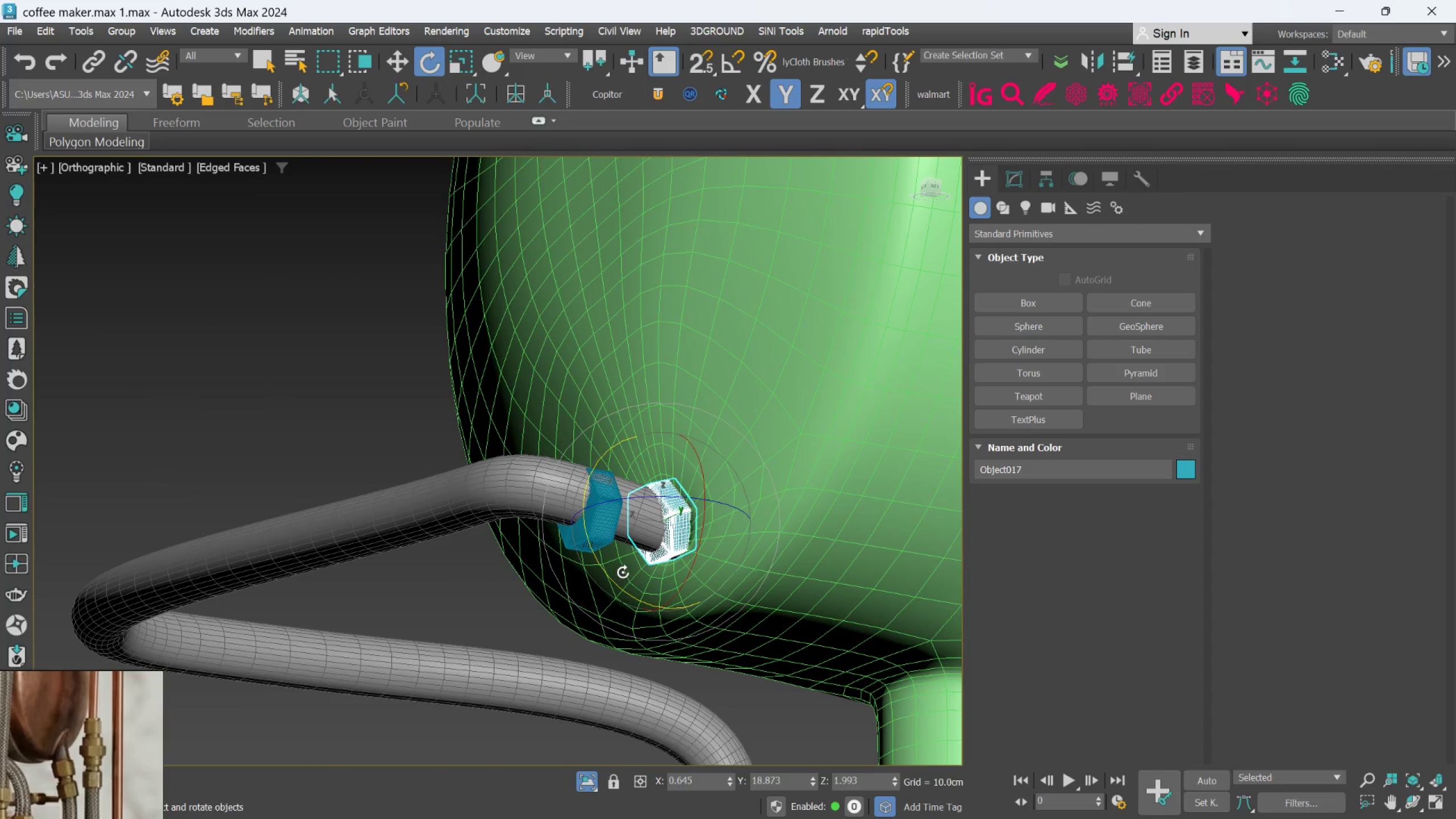 
key(W)
 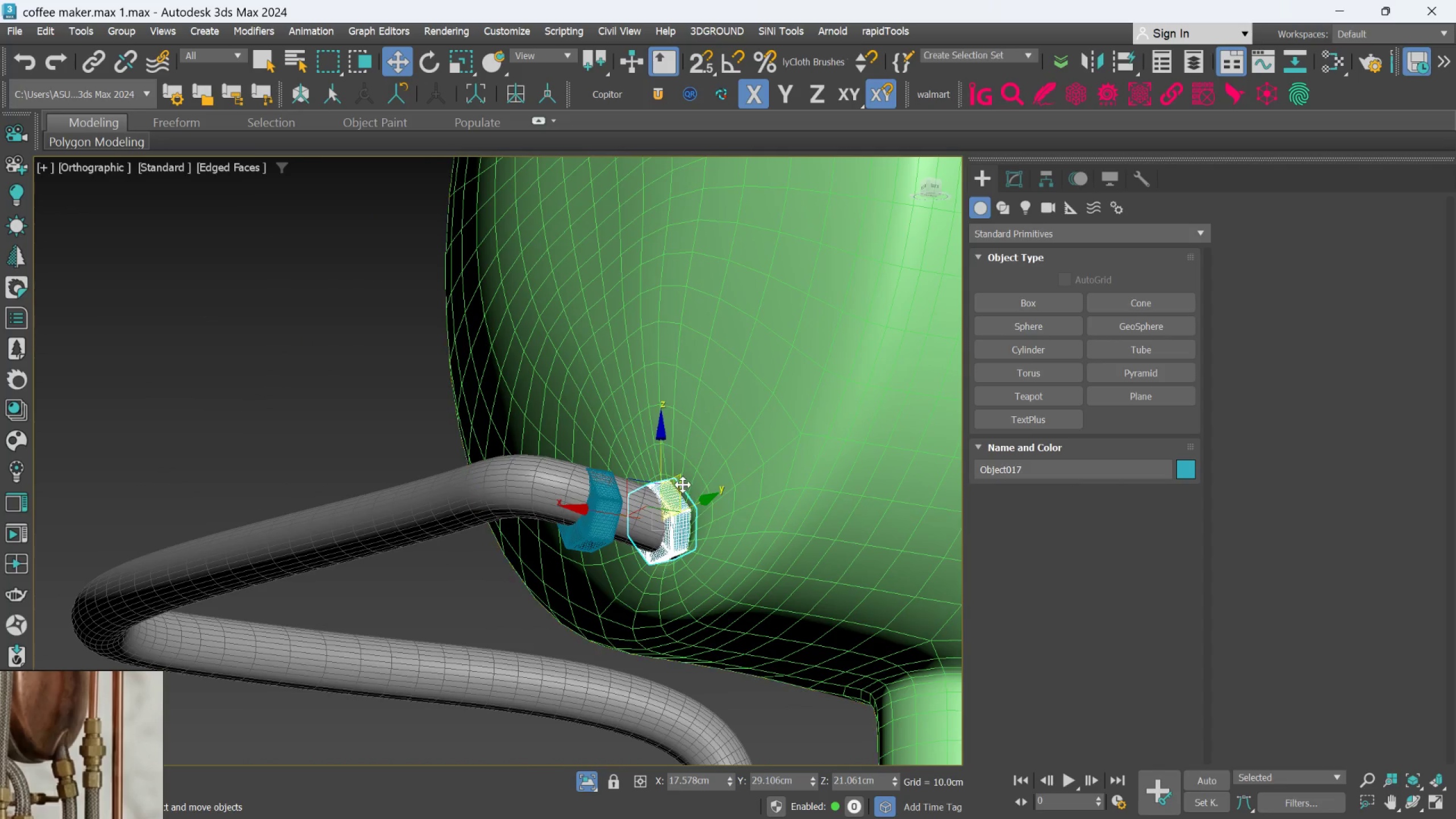 
left_click_drag(start_coordinate=[681, 481], to_coordinate=[673, 482])
 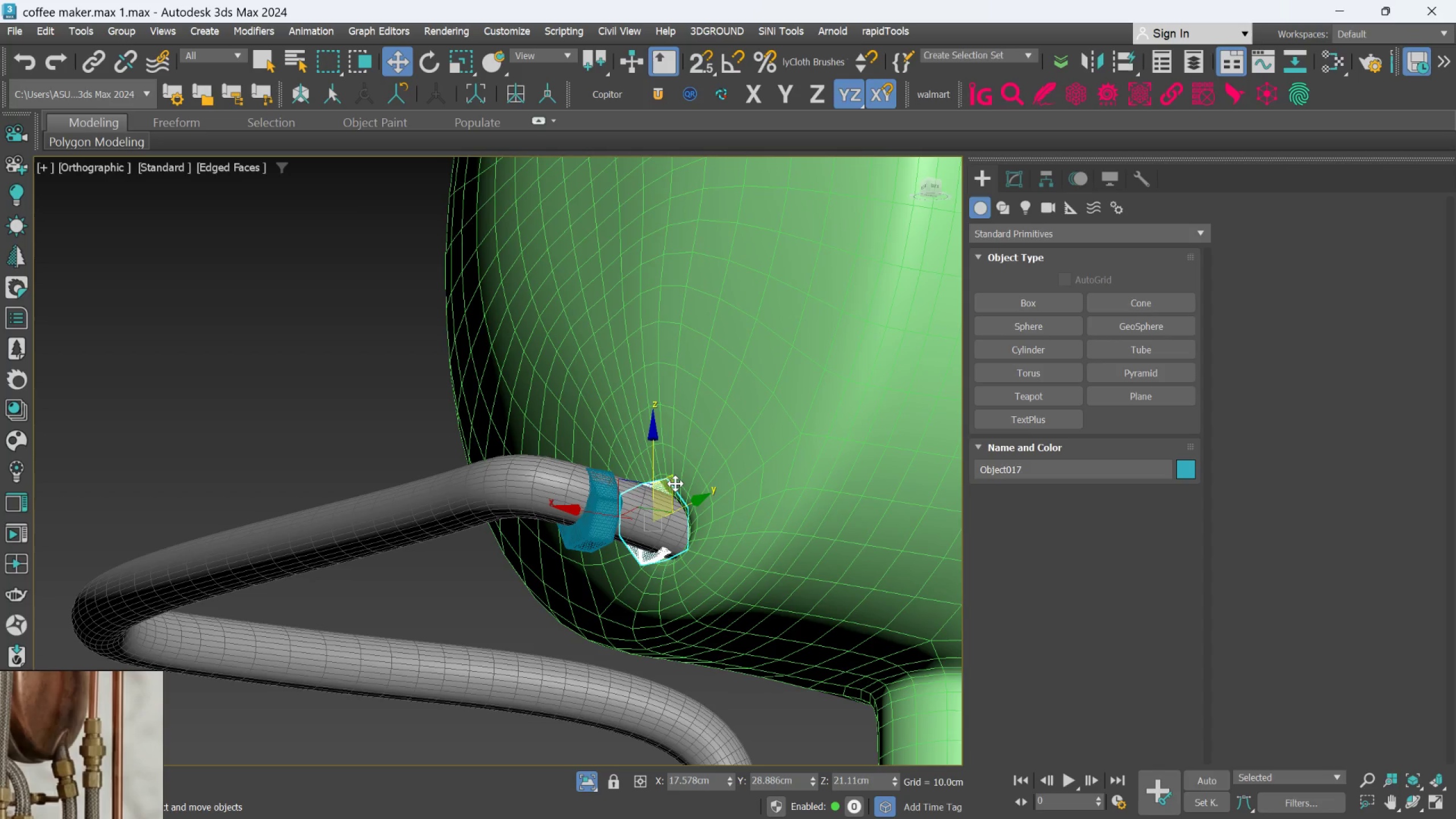 
key(Control+Z)
 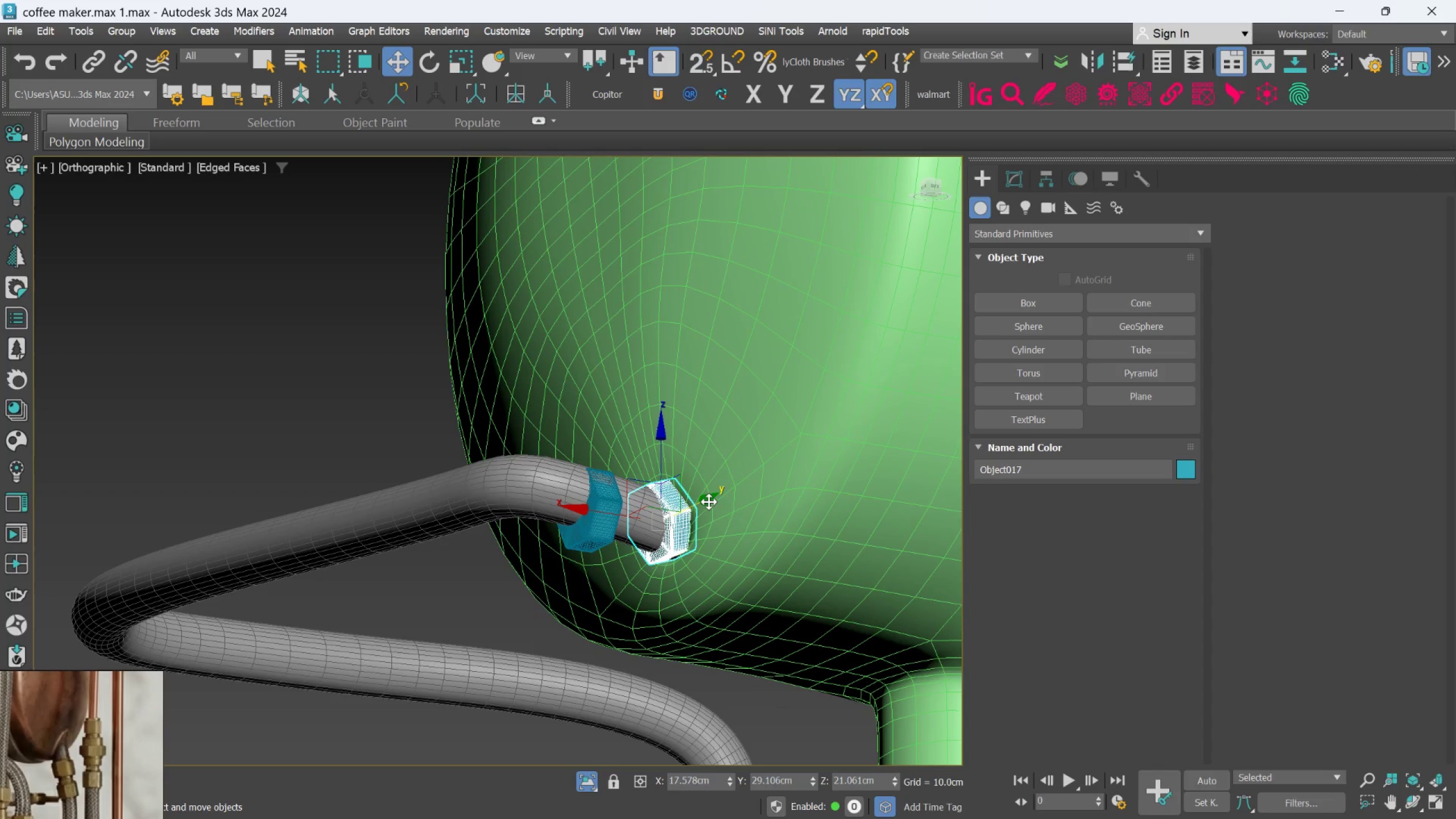 
left_click_drag(start_coordinate=[709, 500], to_coordinate=[703, 507])
 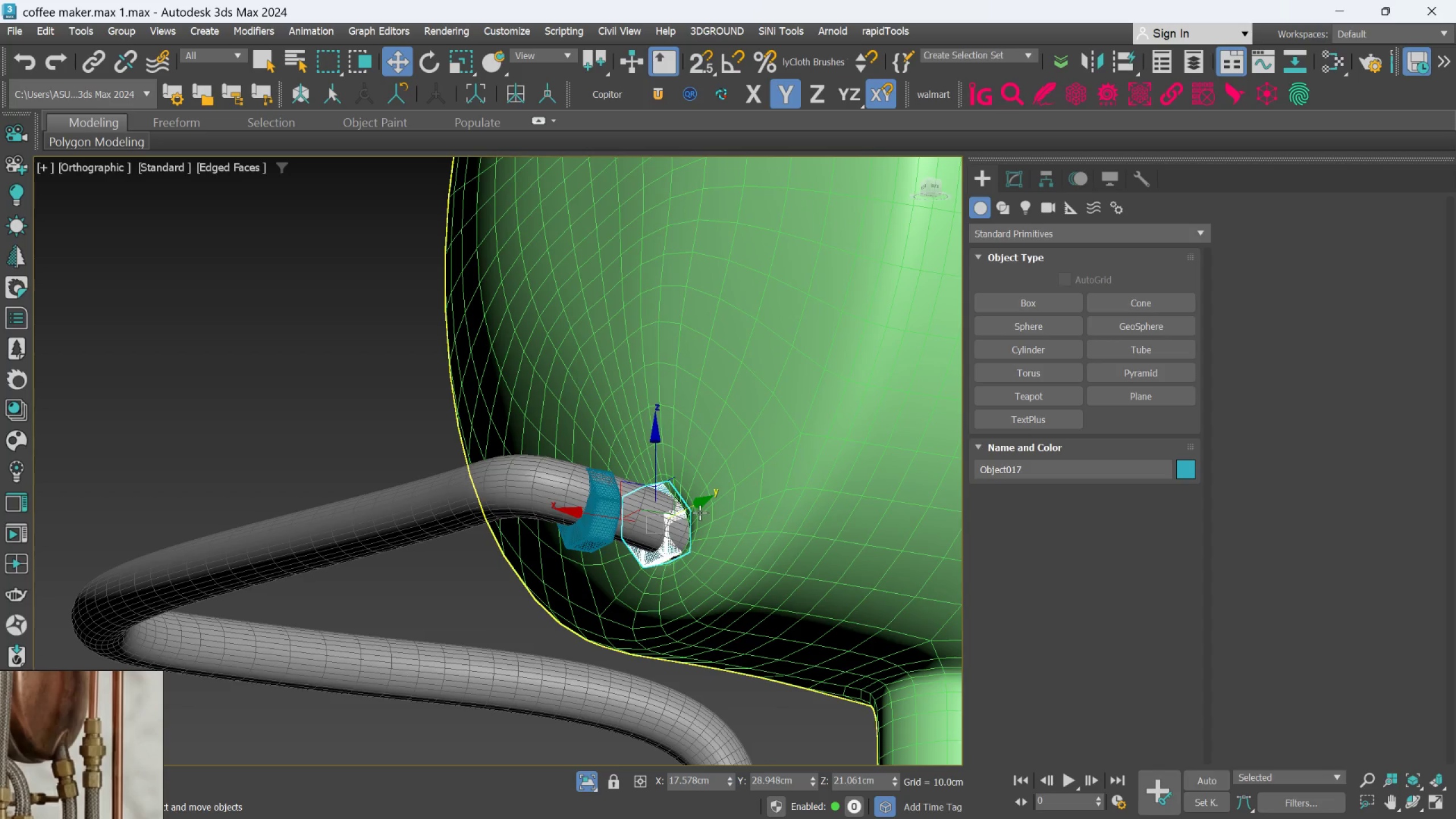 
hold_key(key=AltLeft, duration=0.86)
 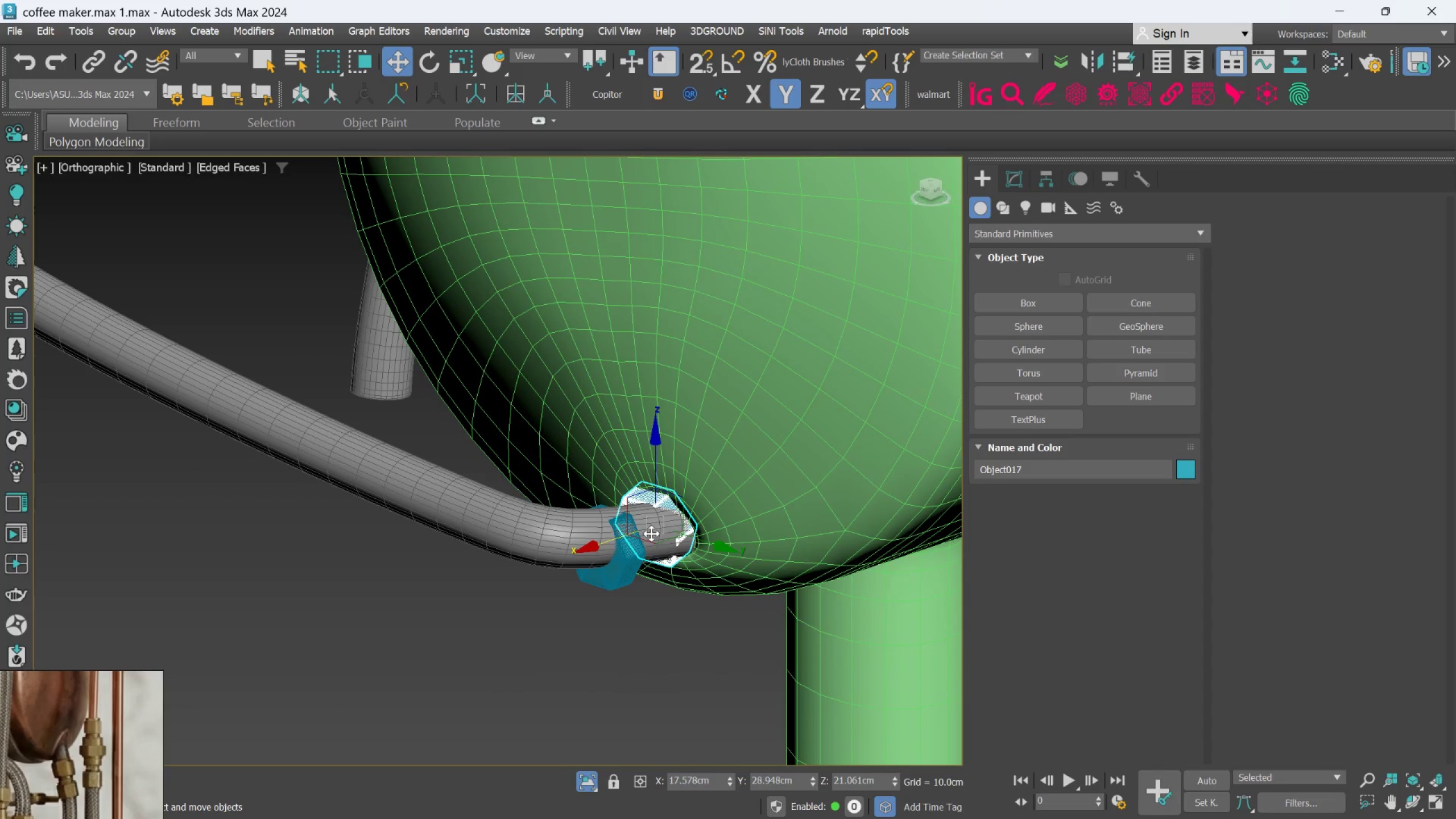 
hold_key(key=AltLeft, duration=0.44)
 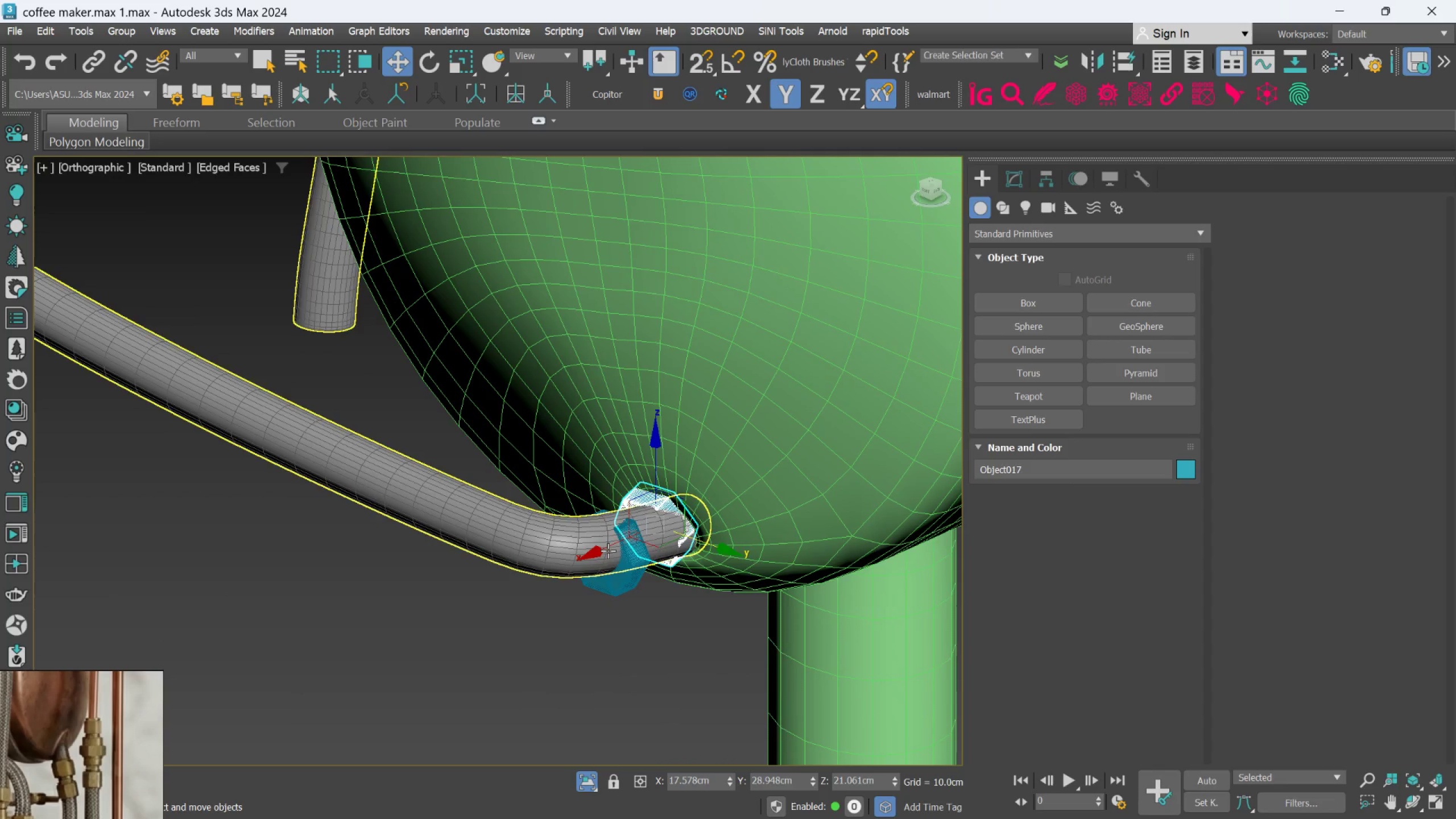 
left_click_drag(start_coordinate=[606, 550], to_coordinate=[597, 571])
 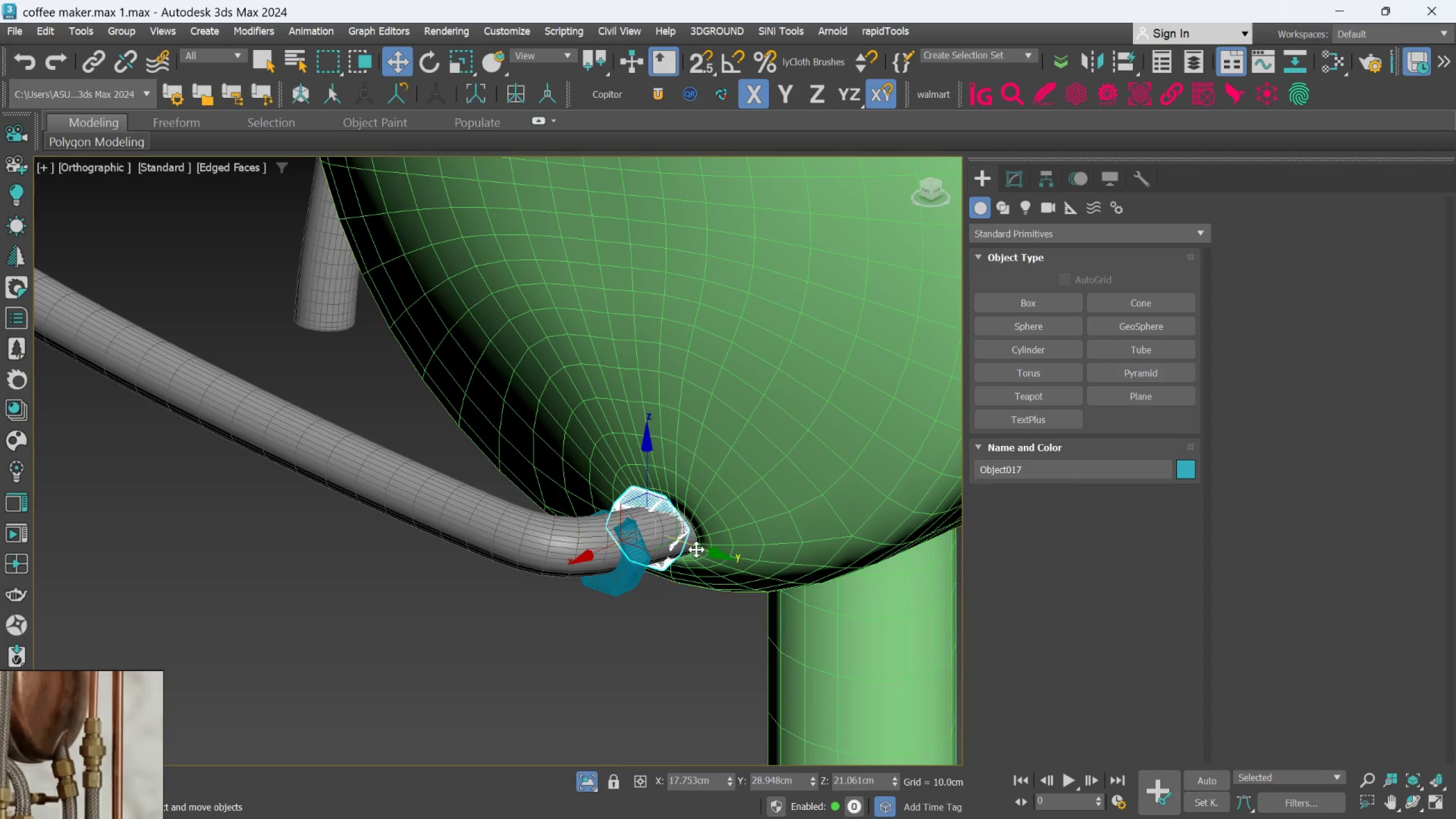 
left_click_drag(start_coordinate=[696, 549], to_coordinate=[706, 560])
 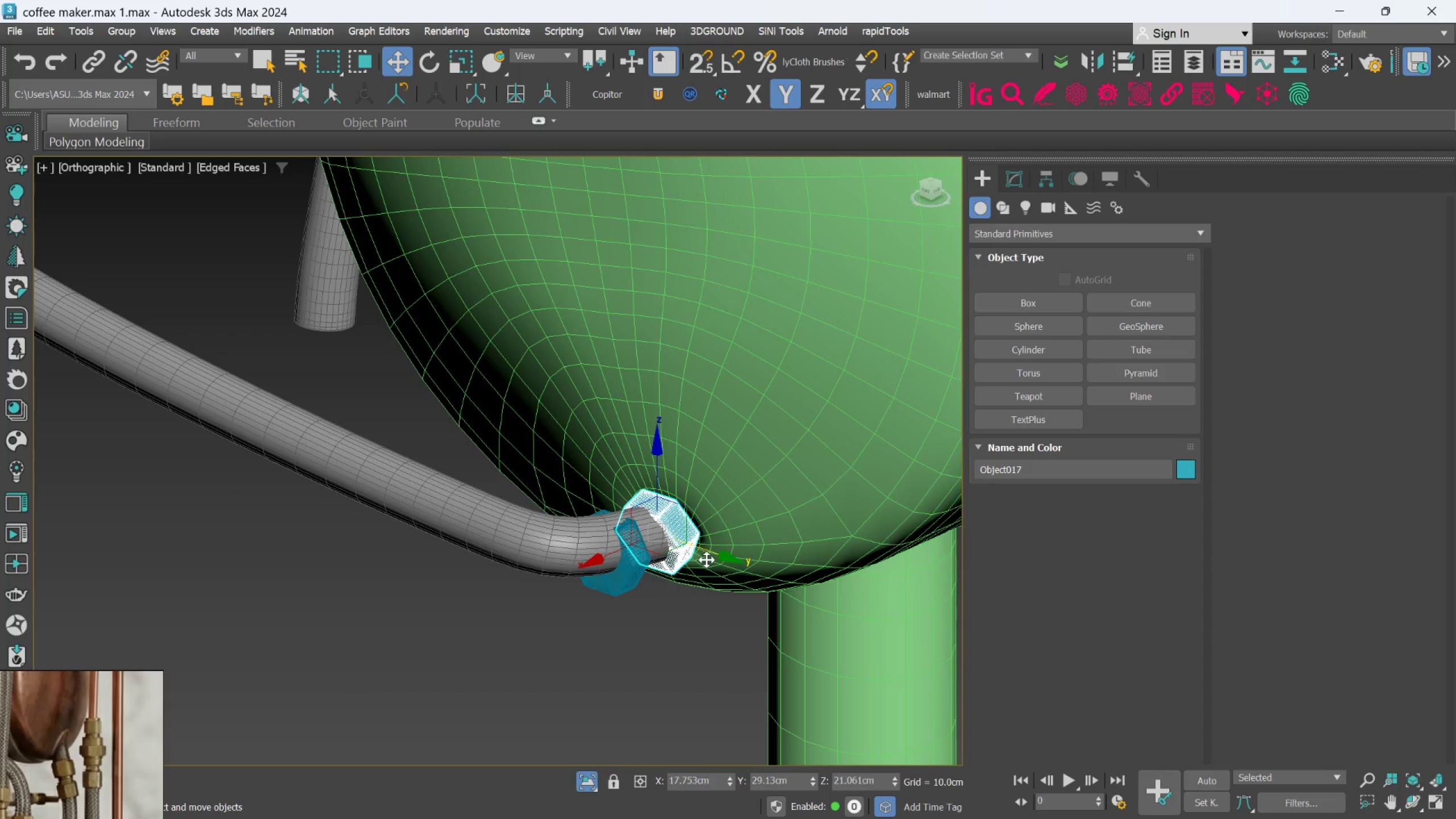 
hold_key(key=AltLeft, duration=2.95)
 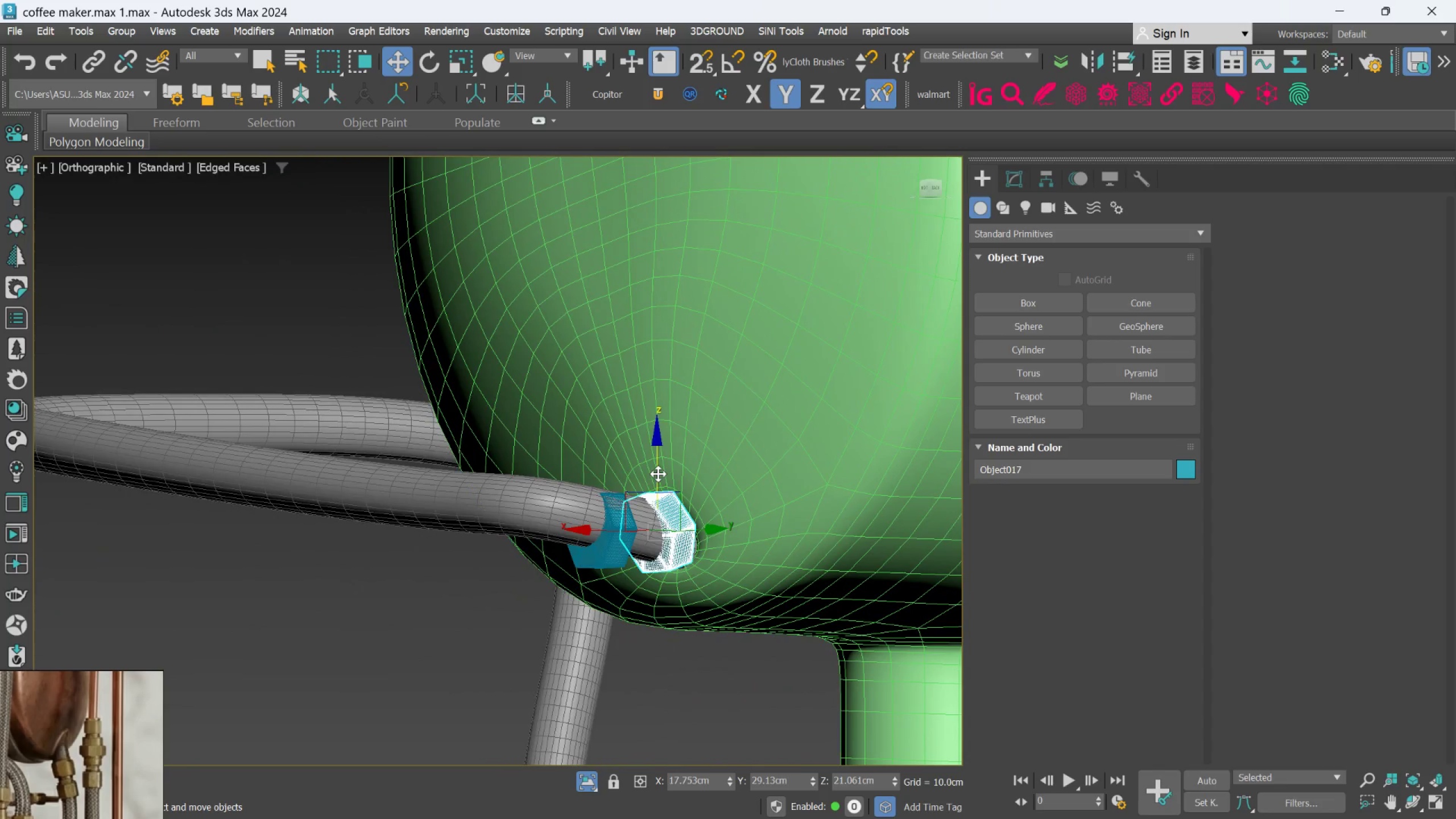 
left_click_drag(start_coordinate=[658, 474], to_coordinate=[658, 468])
 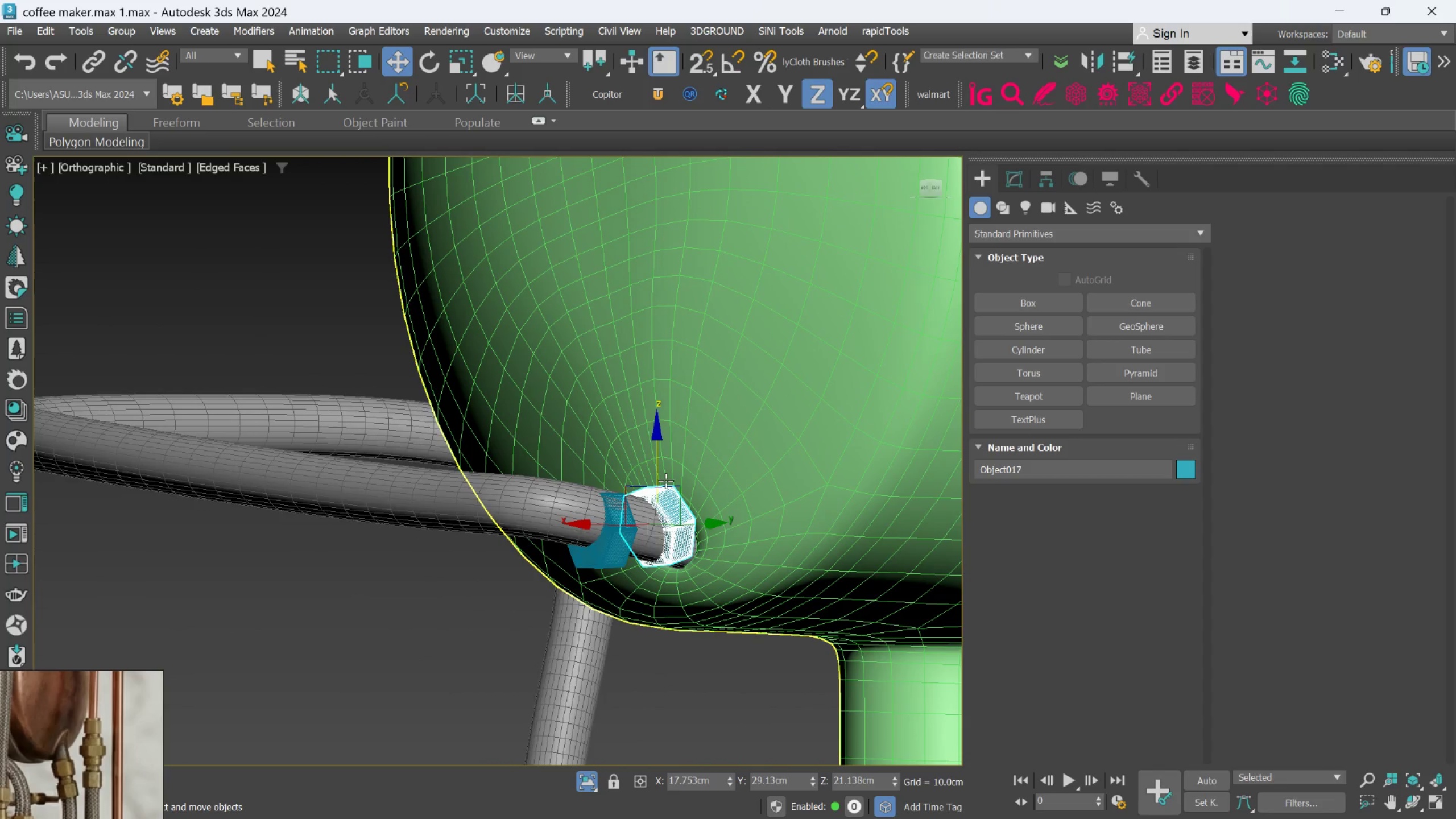 
hold_key(key=AltLeft, duration=1.89)
 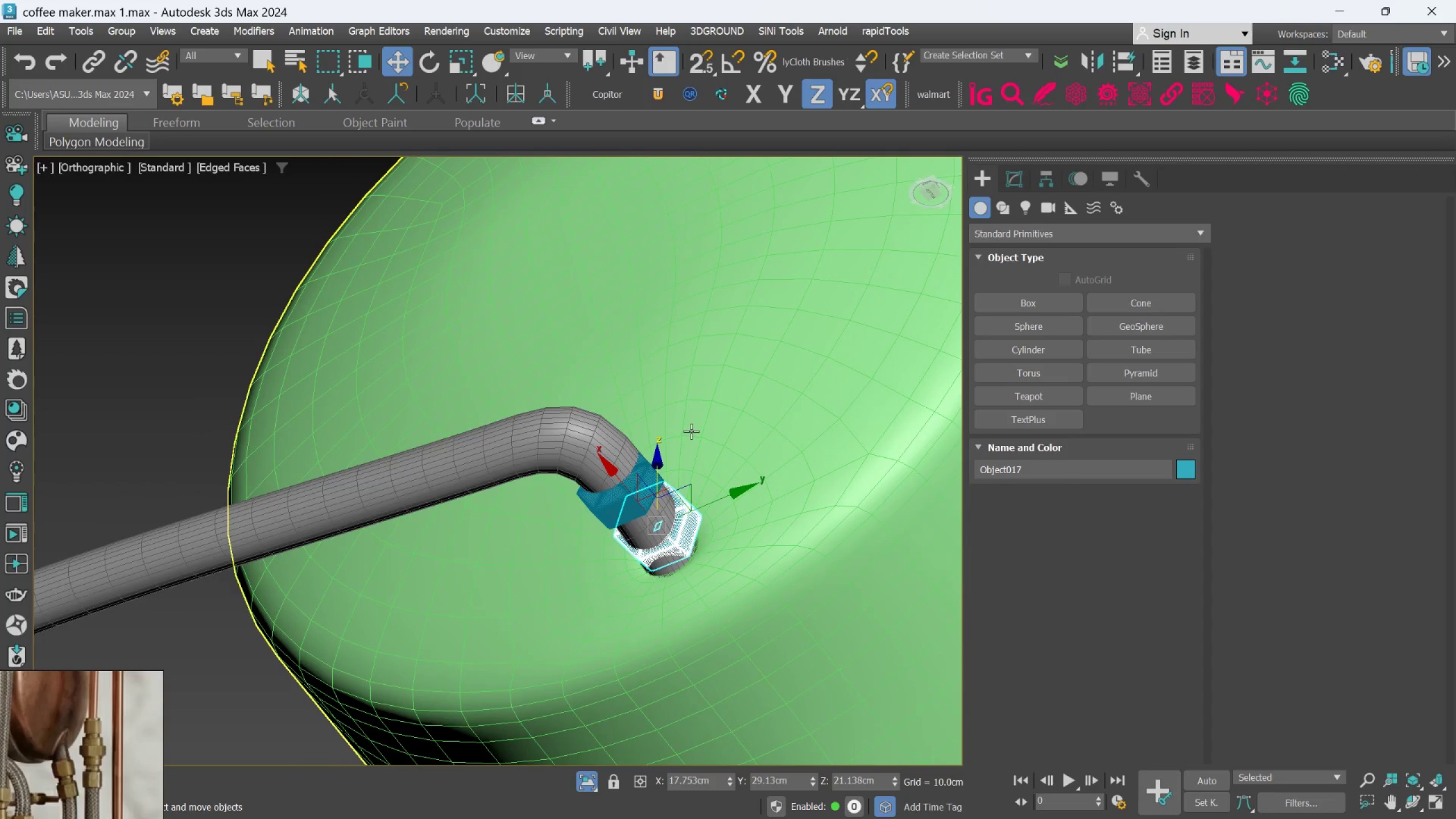 
key(E)
 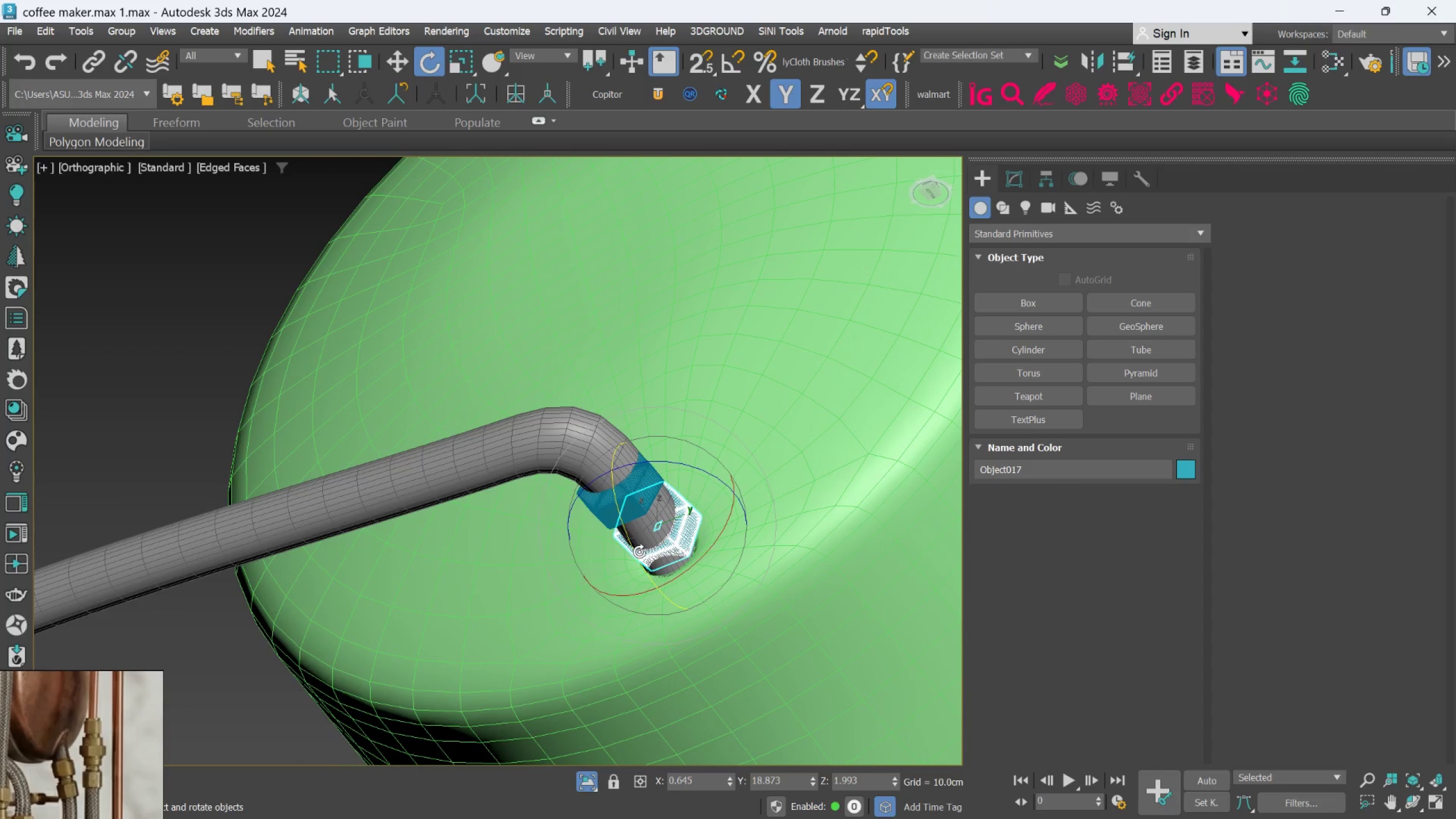 
left_click_drag(start_coordinate=[639, 553], to_coordinate=[639, 530])
 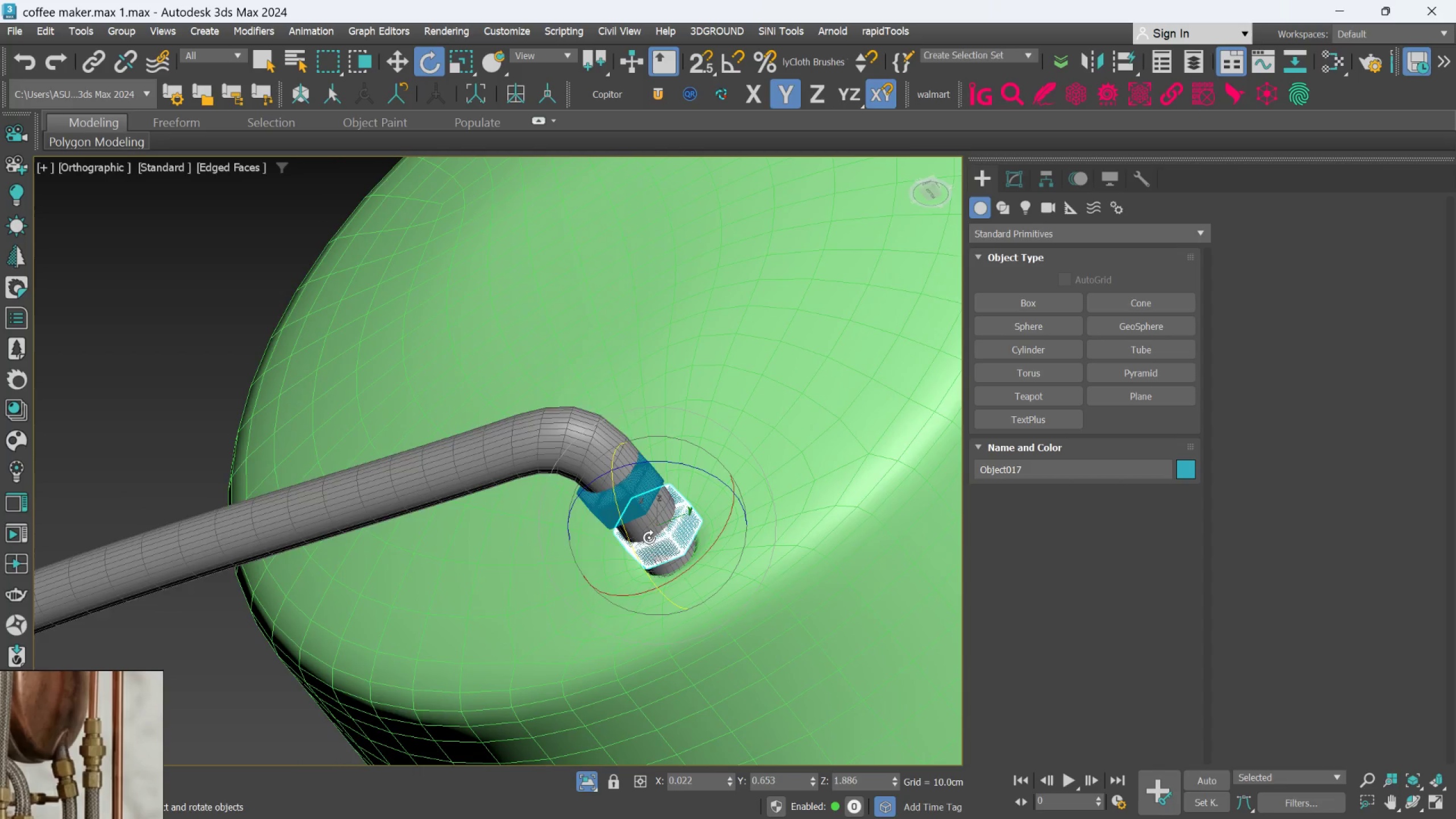 
hold_key(key=AltLeft, duration=2.48)
 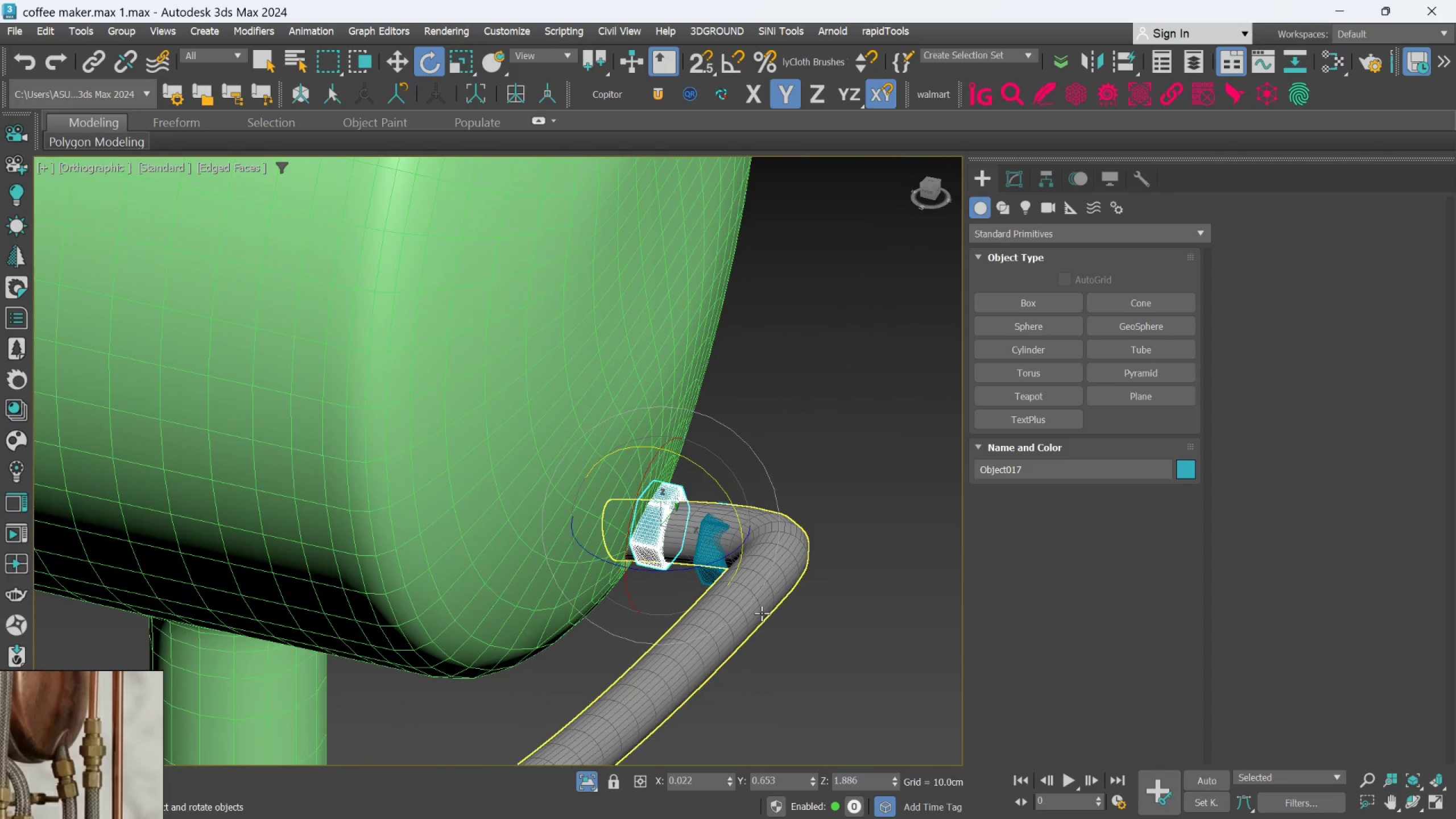 
key(W)
 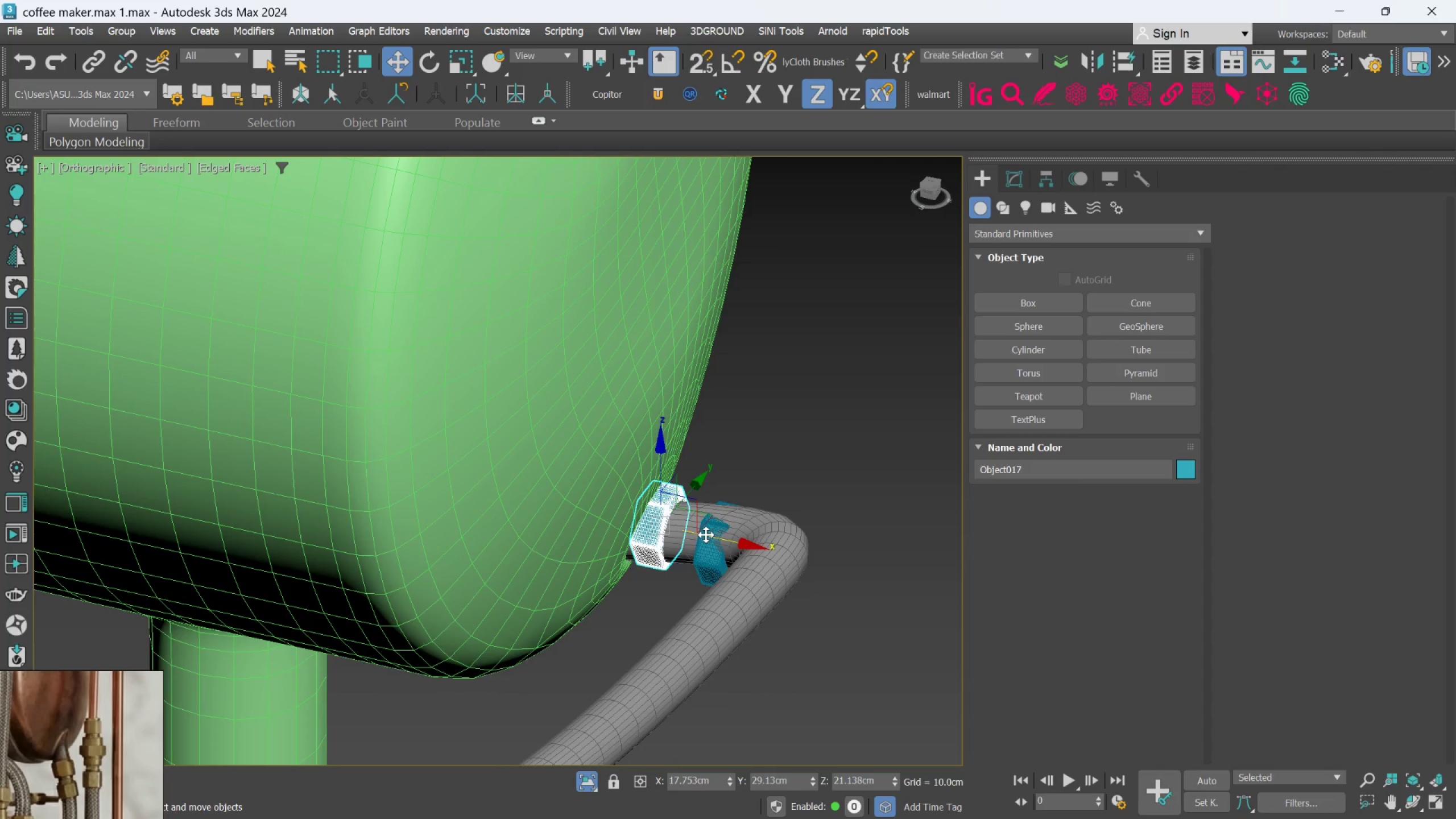 
left_click_drag(start_coordinate=[707, 533], to_coordinate=[713, 540])
 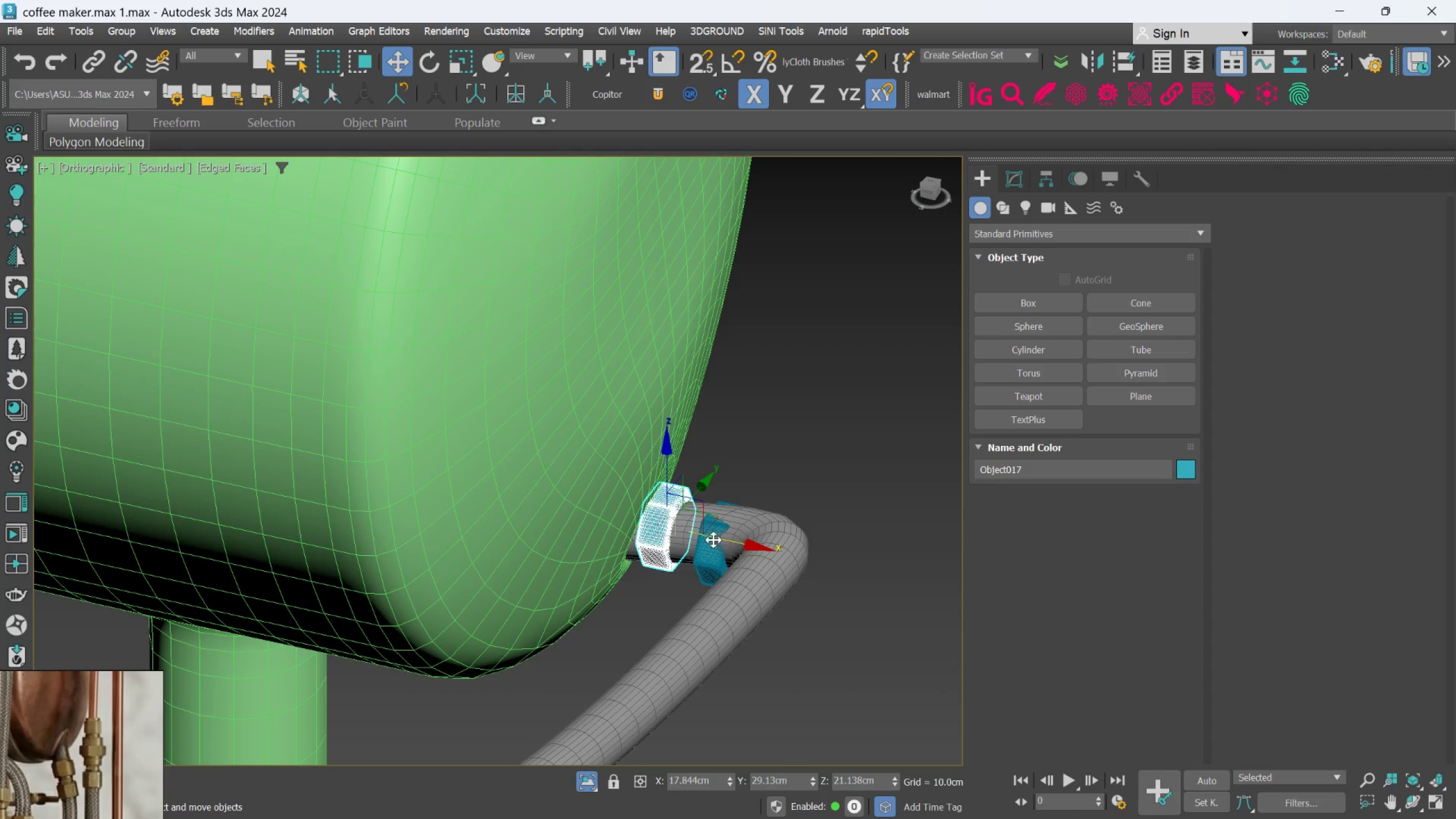 
key(E)
 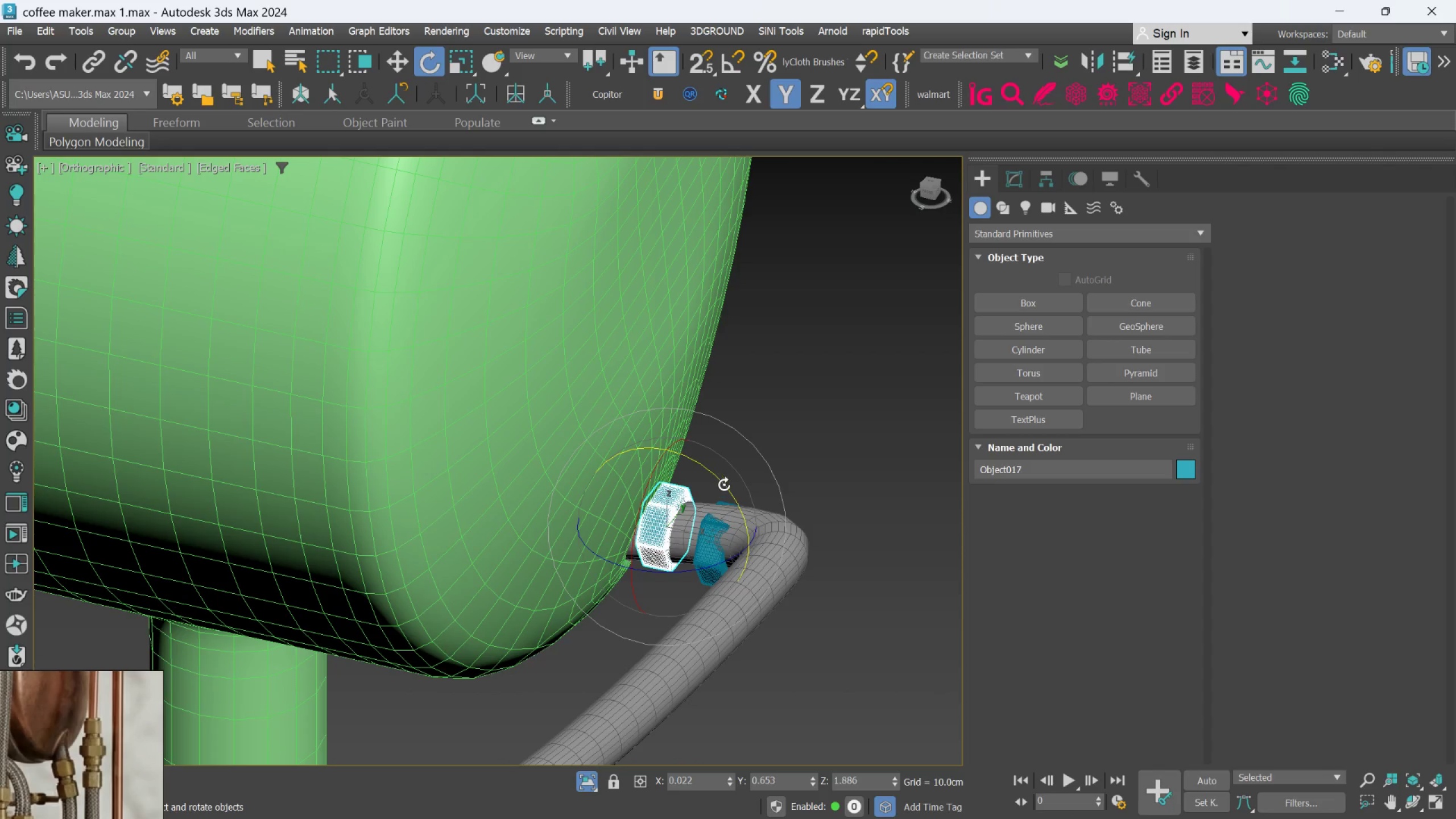 
left_click_drag(start_coordinate=[724, 485], to_coordinate=[728, 489])
 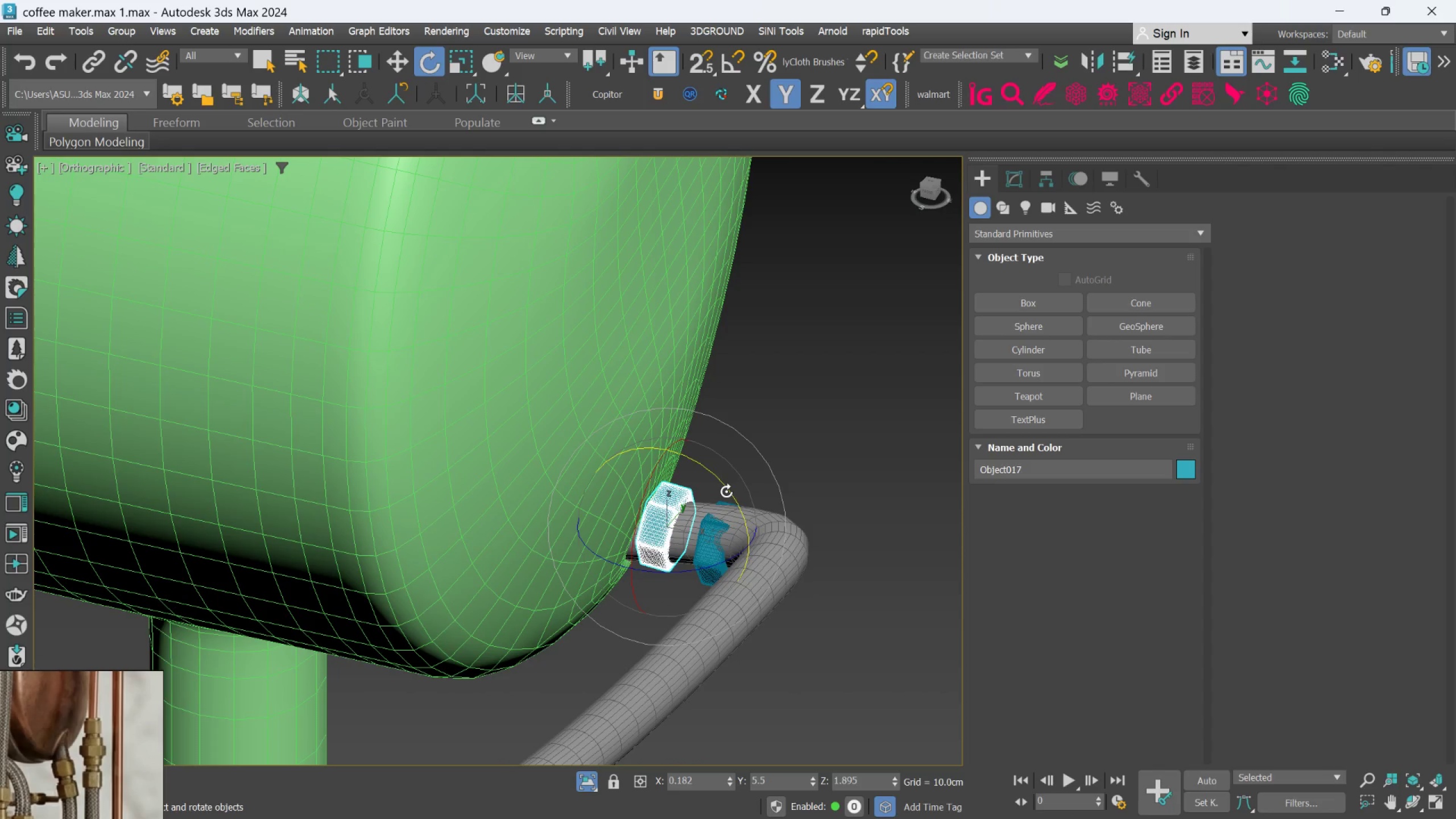 
key(W)
 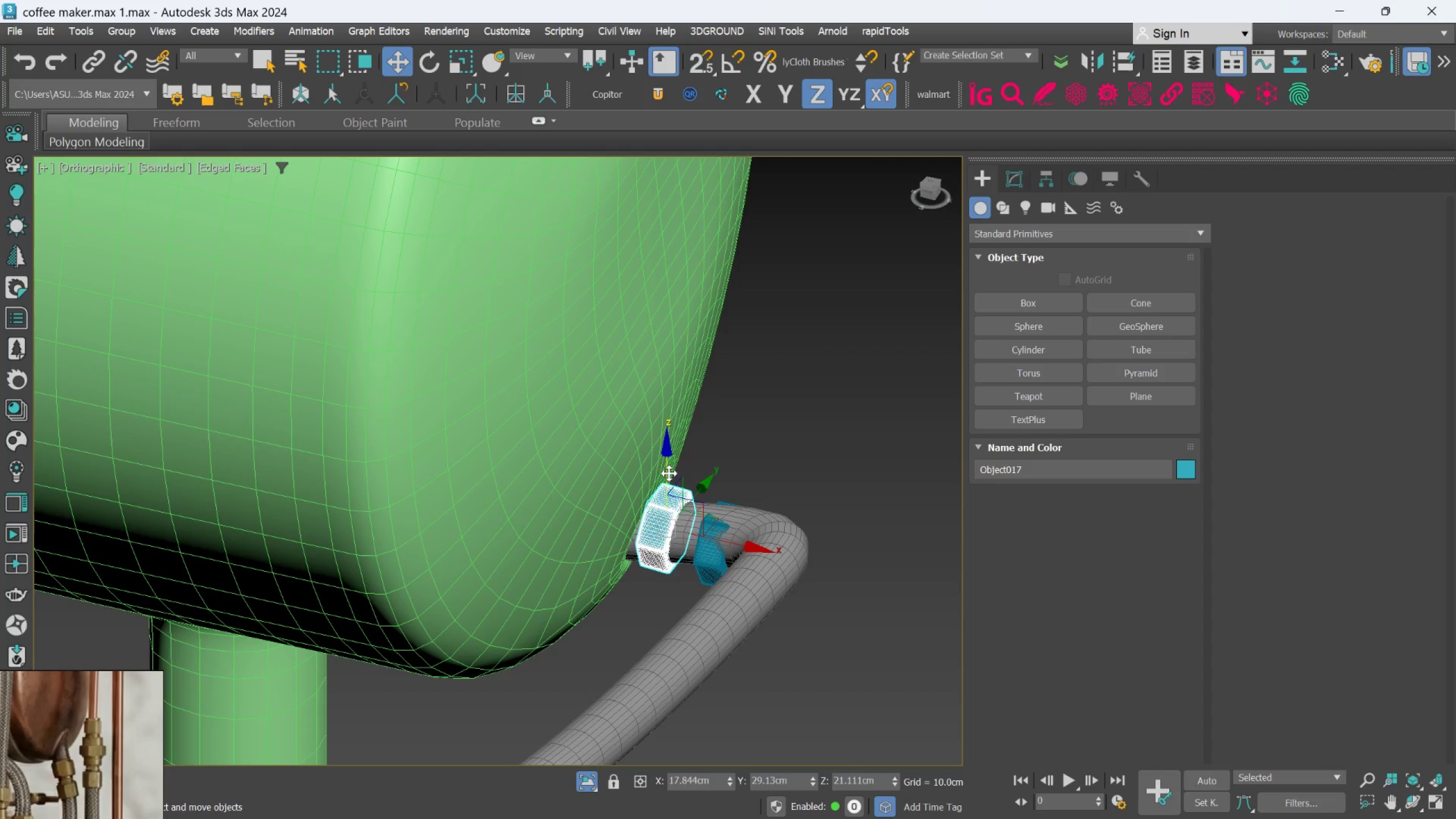 
hold_key(key=AltLeft, duration=2.19)
 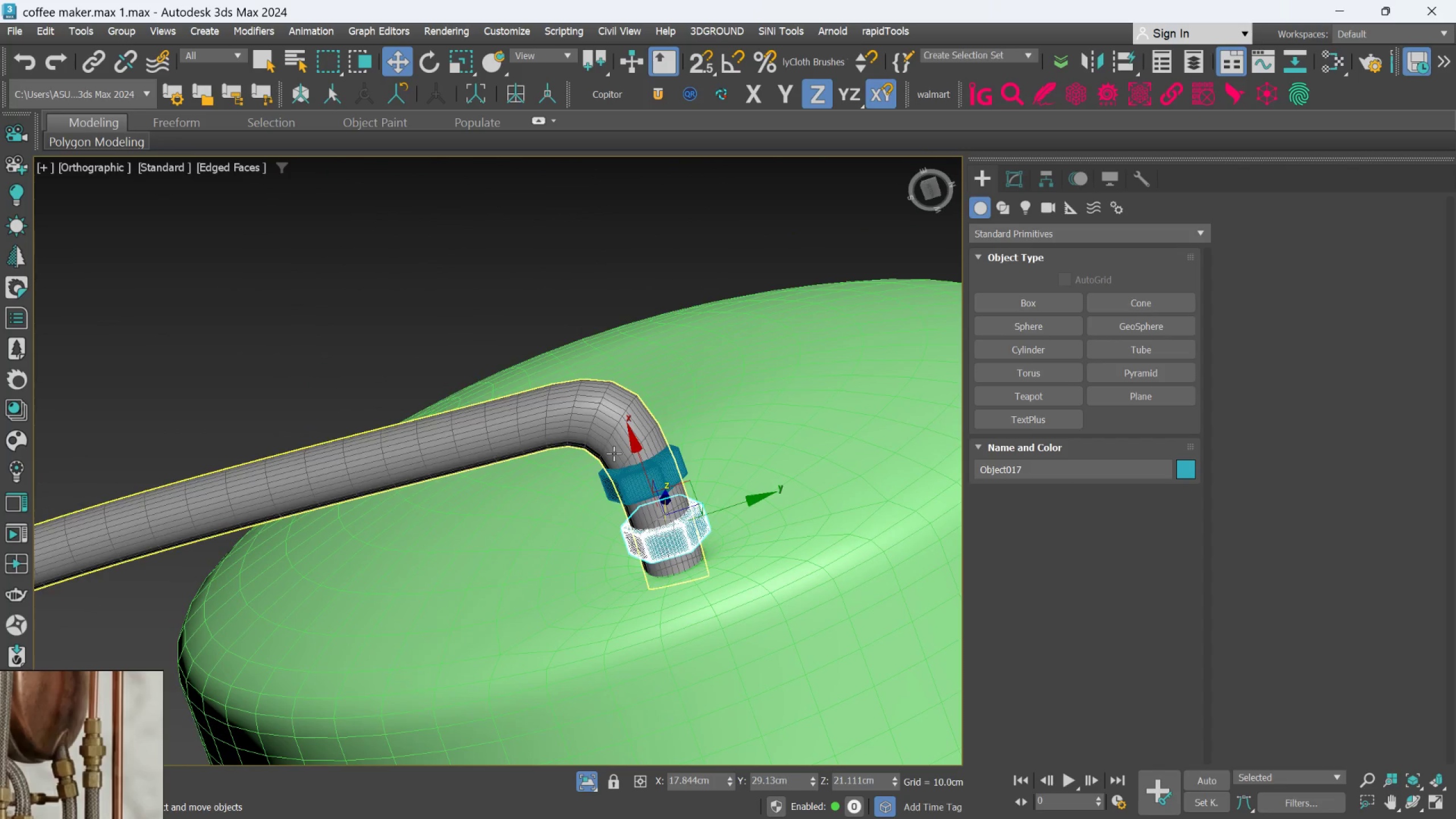 
scroll: coordinate [624, 458], scroll_direction: up, amount: 1.0
 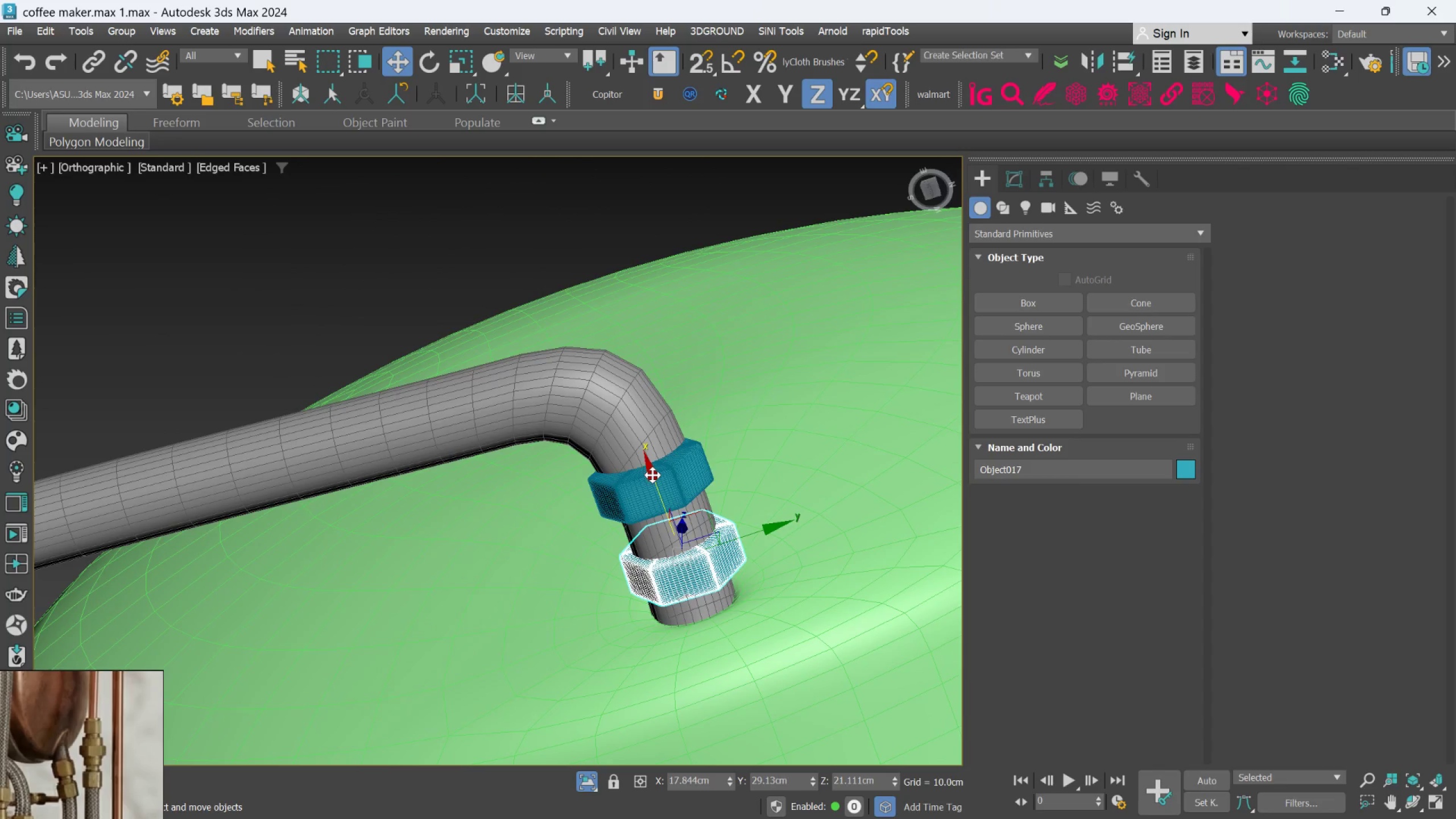 
left_click_drag(start_coordinate=[653, 475], to_coordinate=[658, 483])
 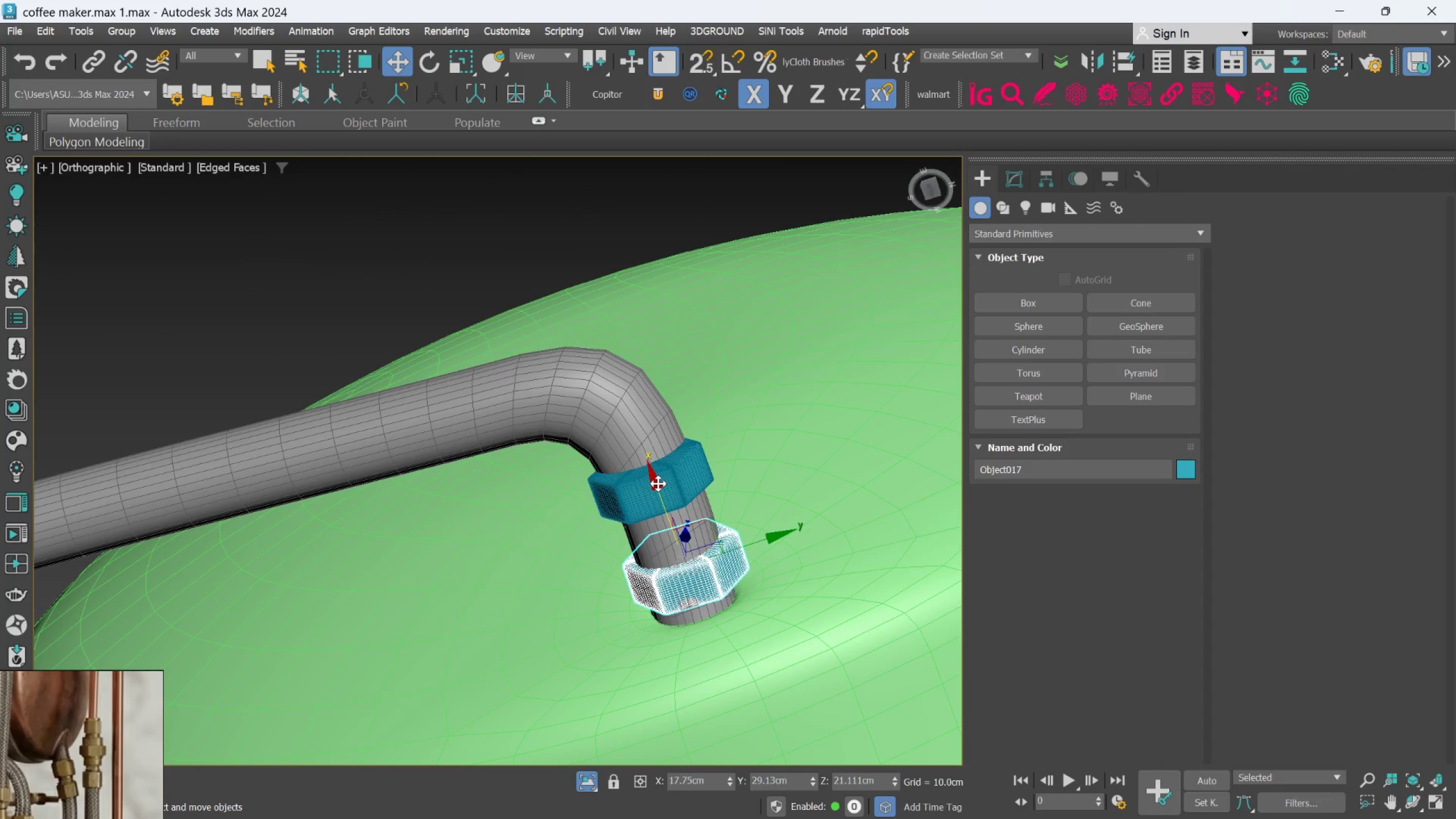 
key(Control+ControlLeft)
 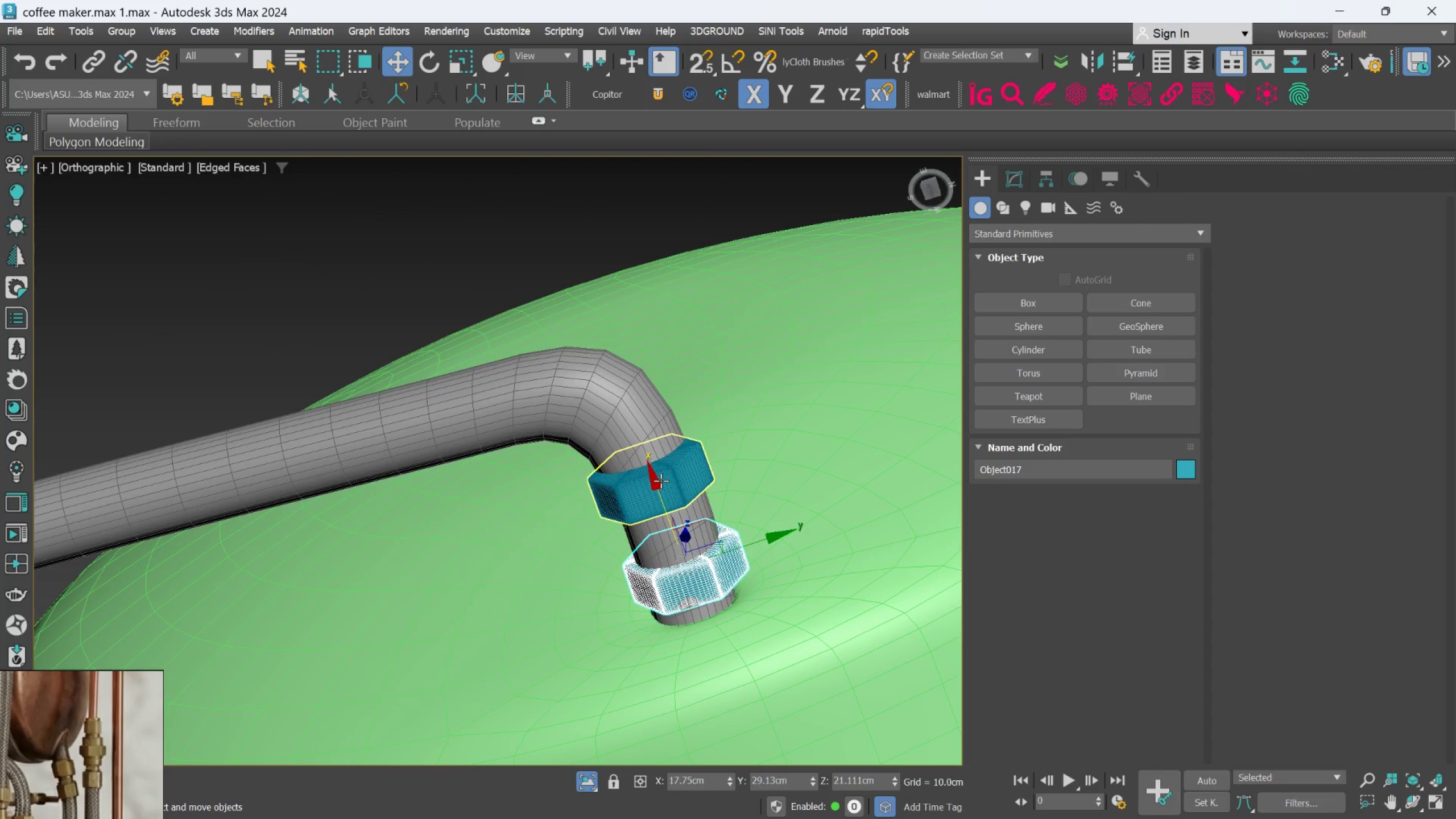 
key(Z)
 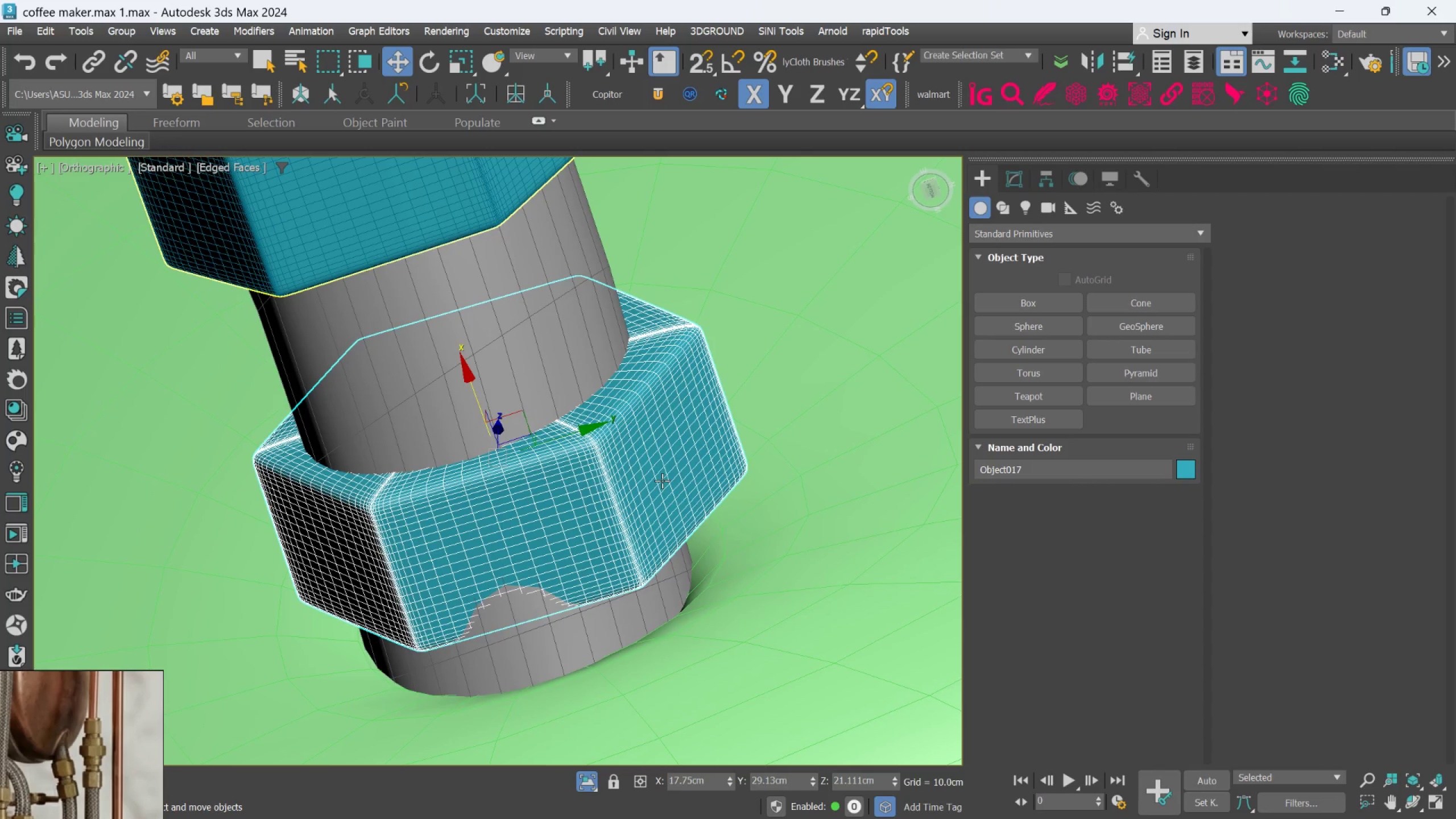 
key(Control+Z)
 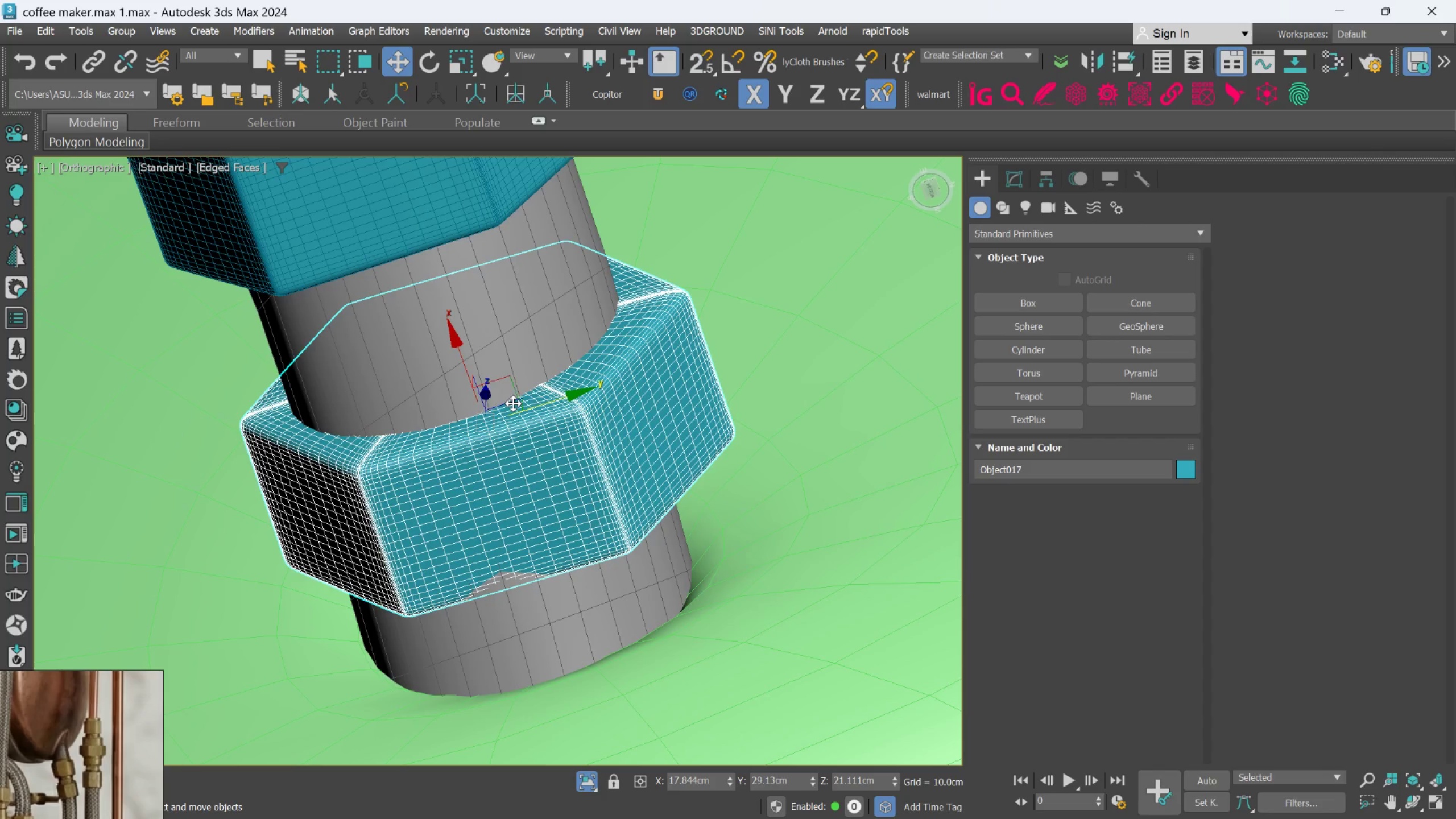 
hold_key(key=AltLeft, duration=0.98)
 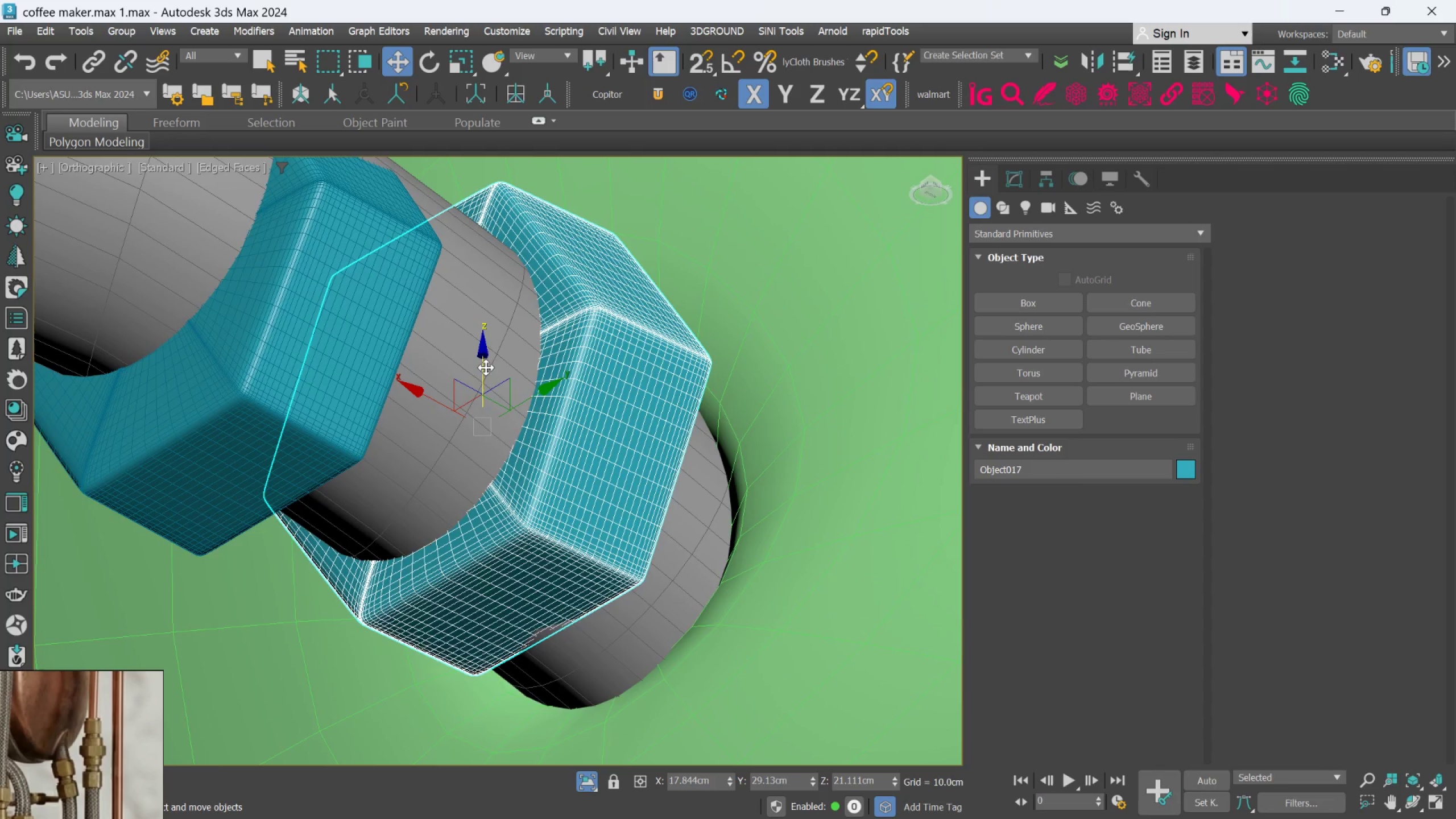 
left_click_drag(start_coordinate=[485, 367], to_coordinate=[486, 374])
 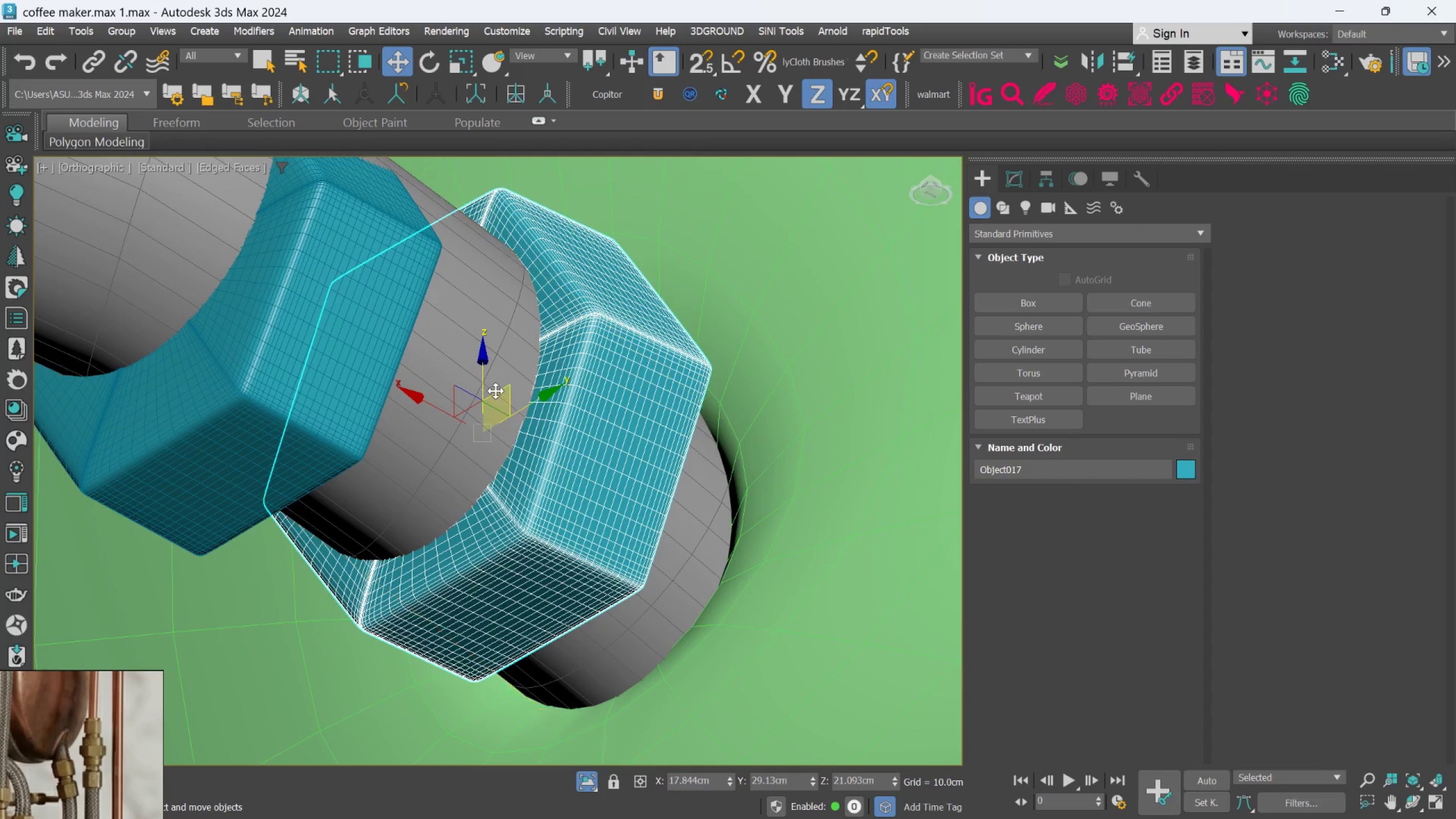 
hold_key(key=AltLeft, duration=5.95)
 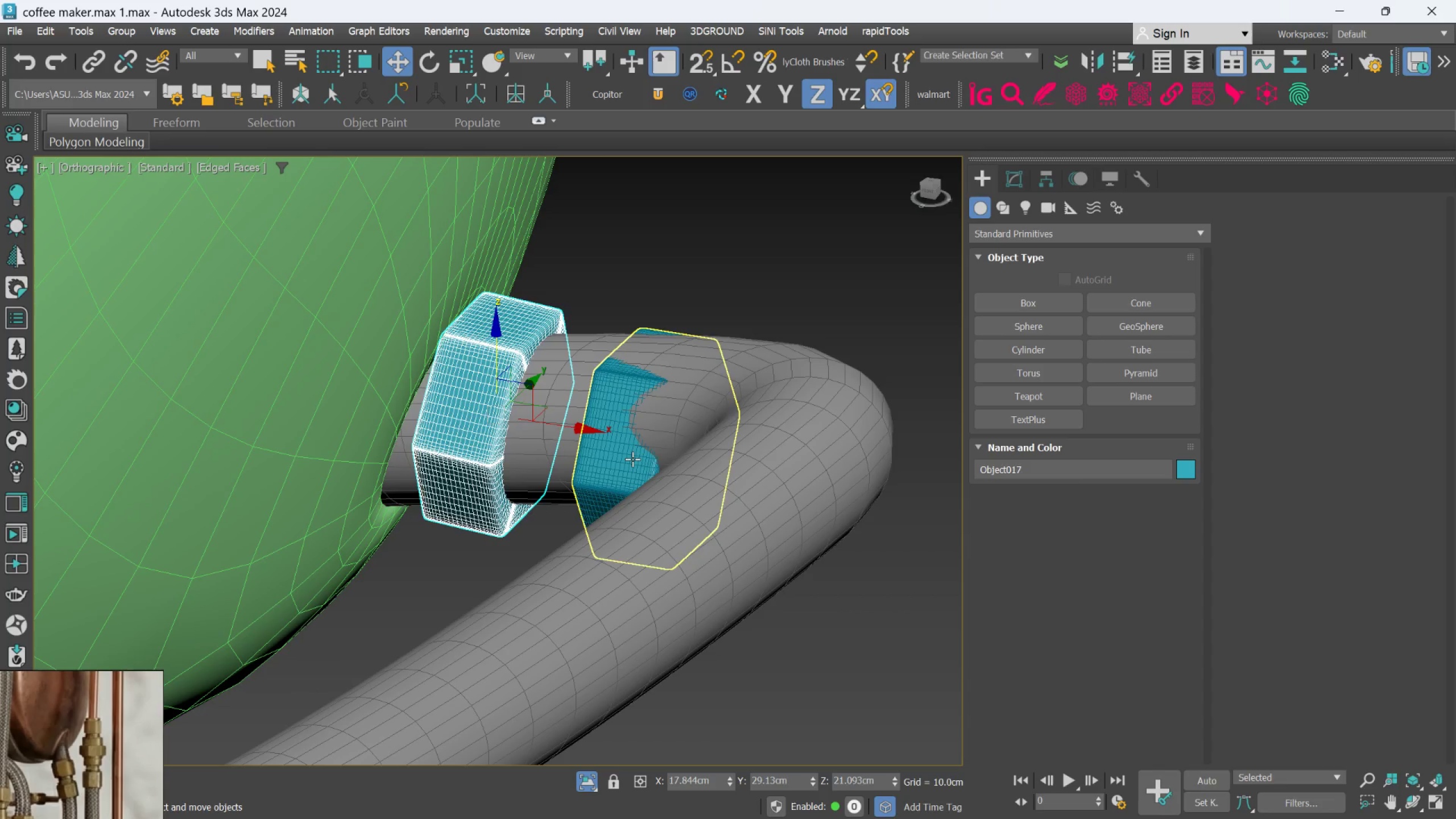 
scroll: coordinate [498, 394], scroll_direction: down, amount: 2.0
 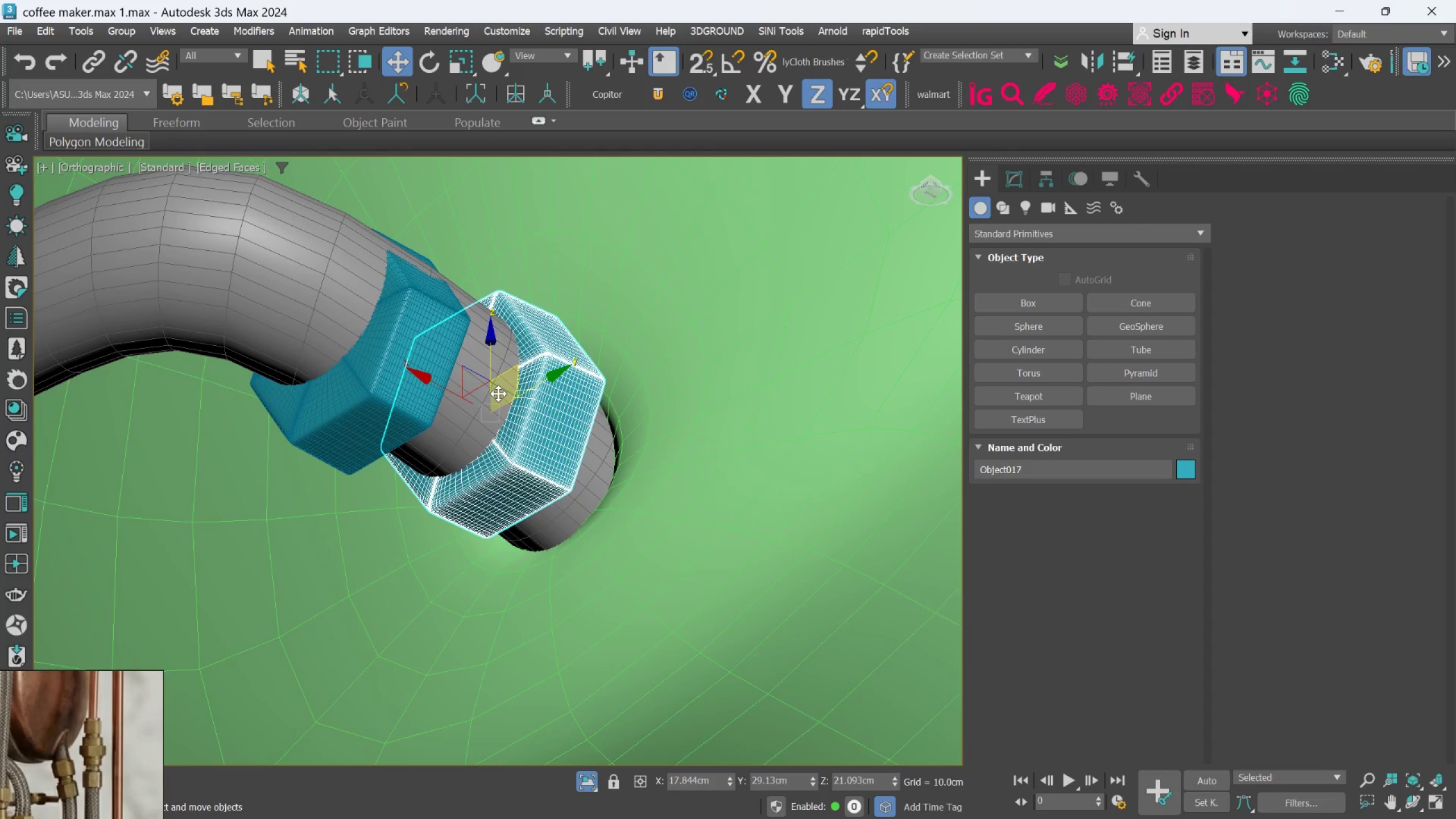 
left_click([632, 459])
 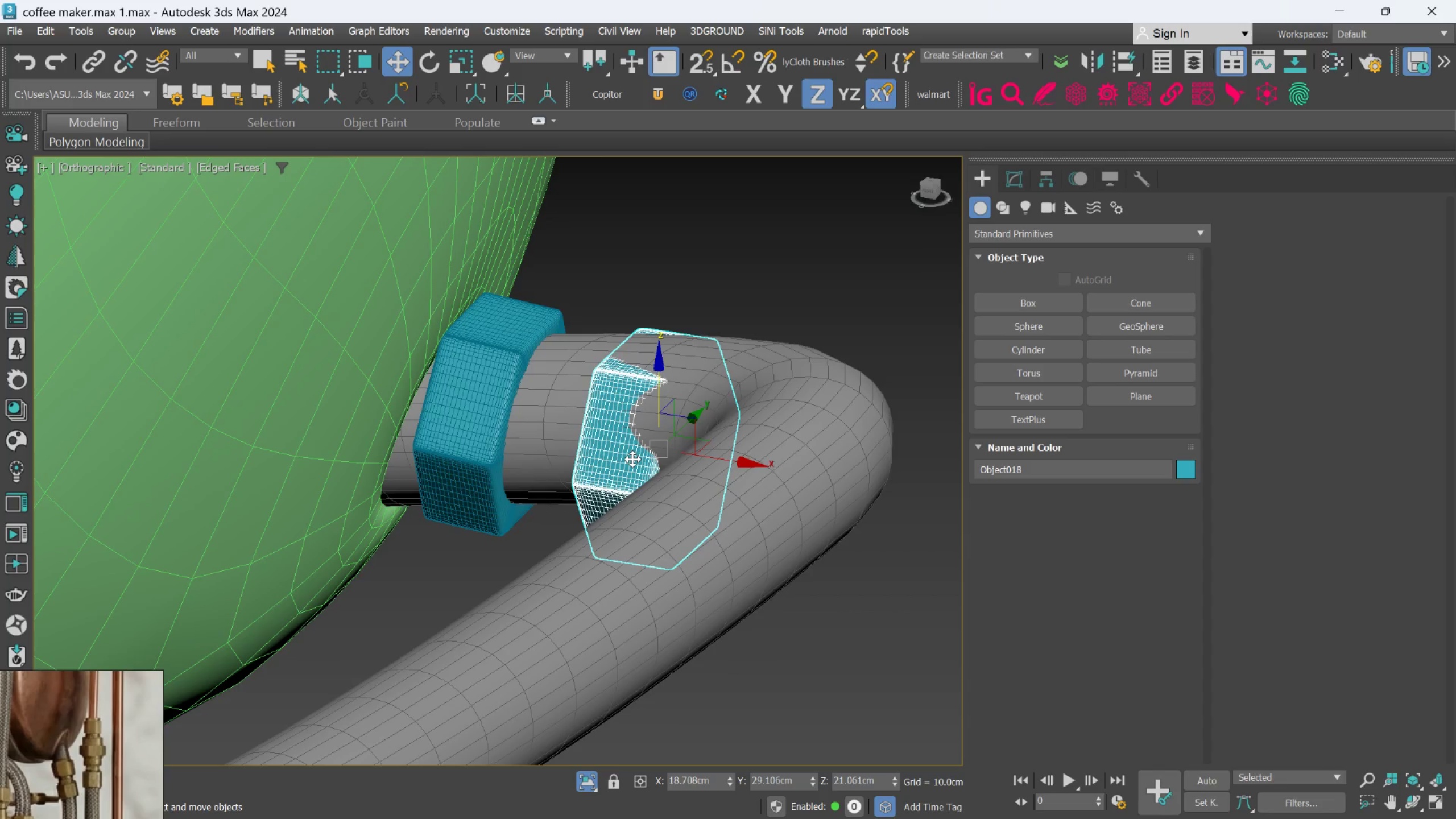 
hold_key(key=AltLeft, duration=0.7)
 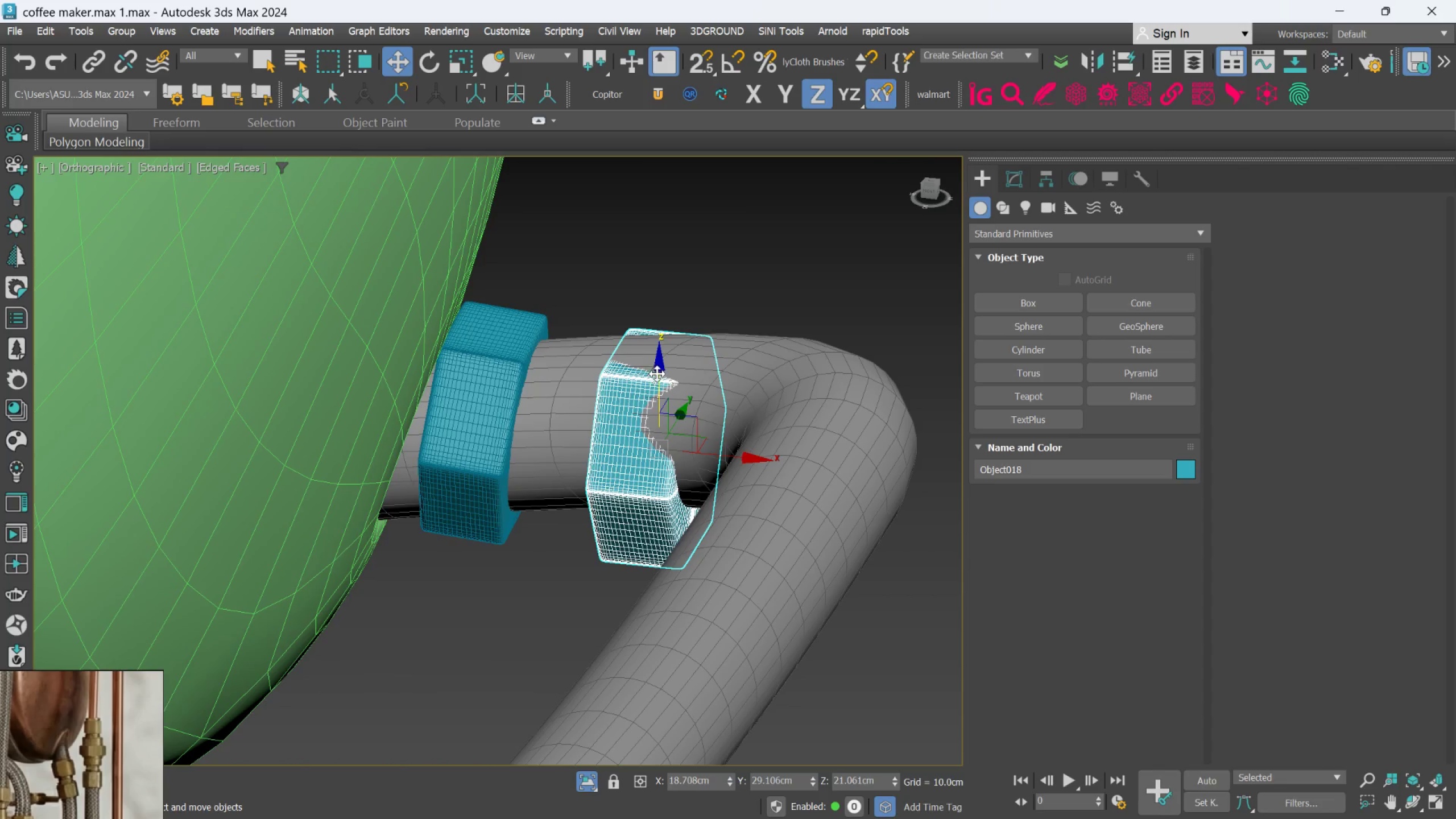 
left_click_drag(start_coordinate=[657, 373], to_coordinate=[657, 349])
 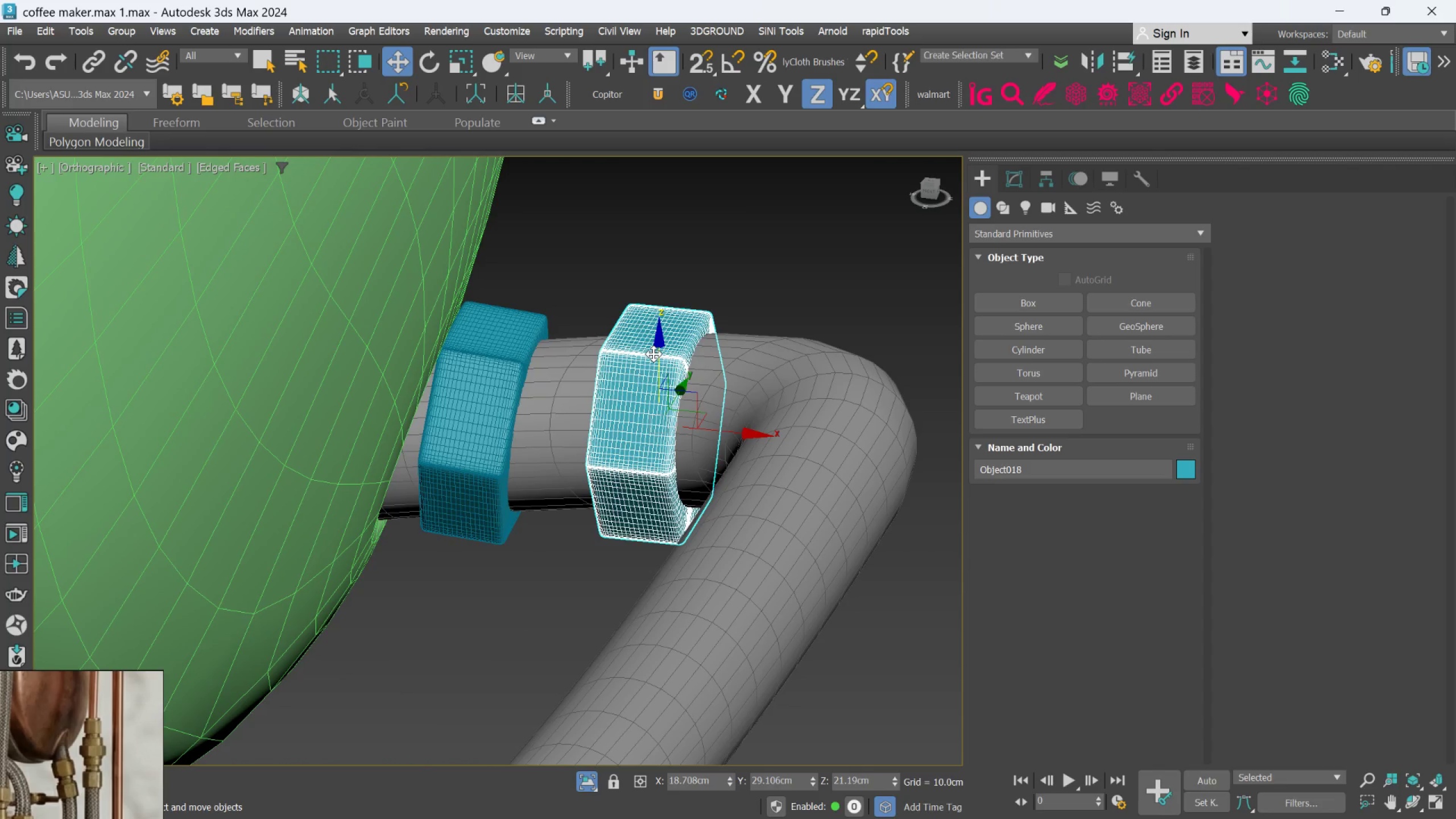 
key(R)
 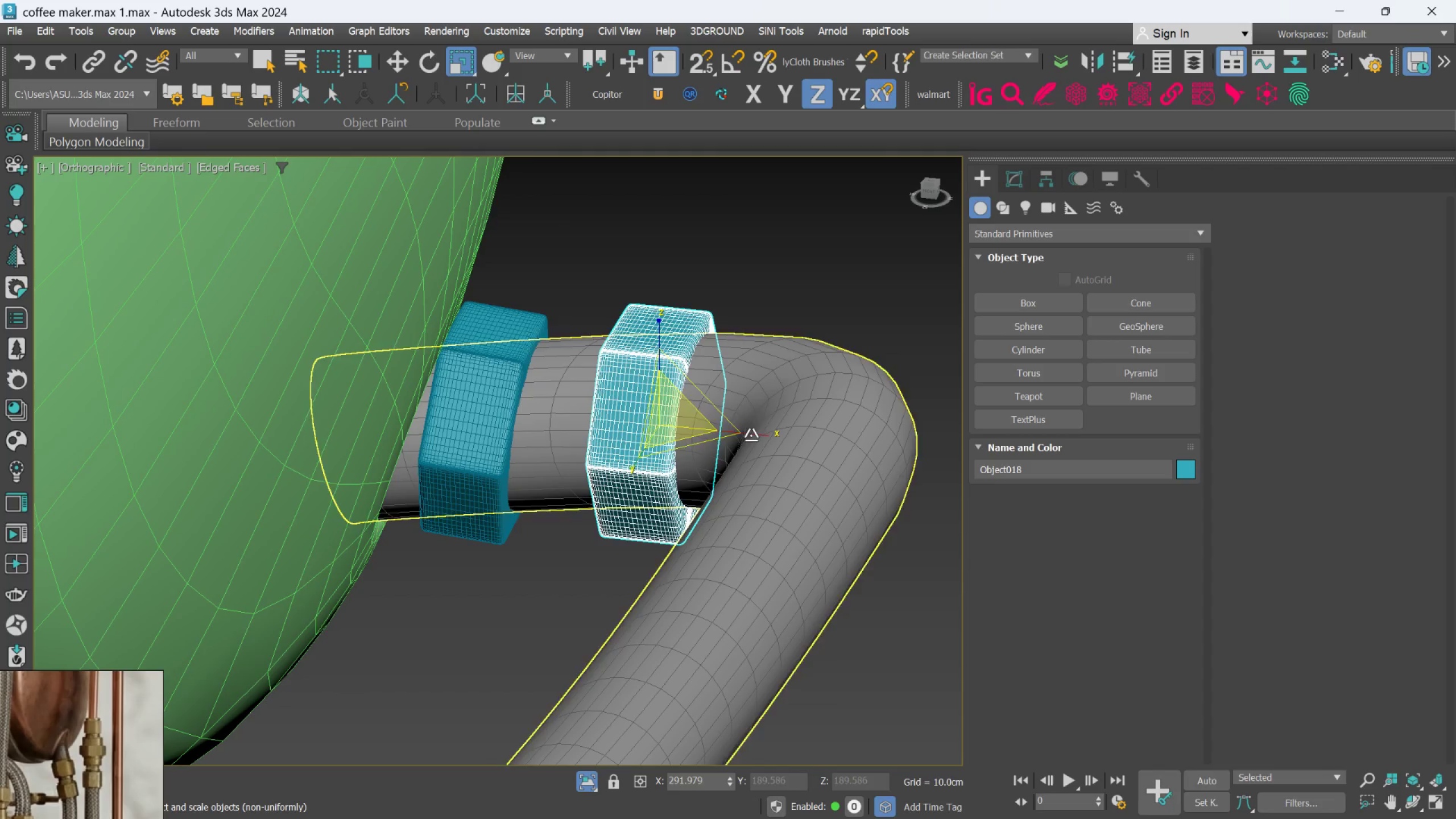 
left_click_drag(start_coordinate=[750, 434], to_coordinate=[771, 454])
 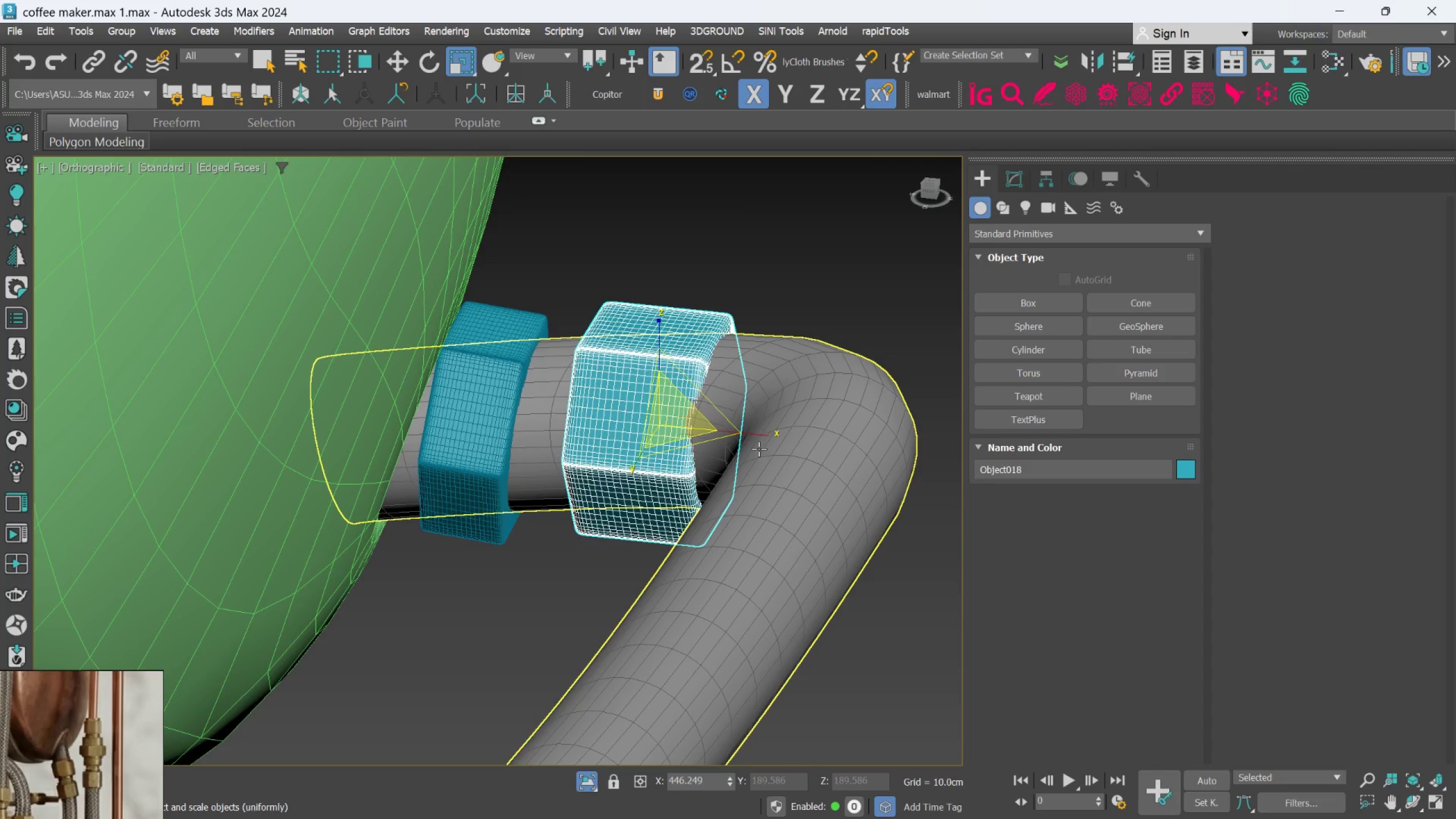 
key(W)
 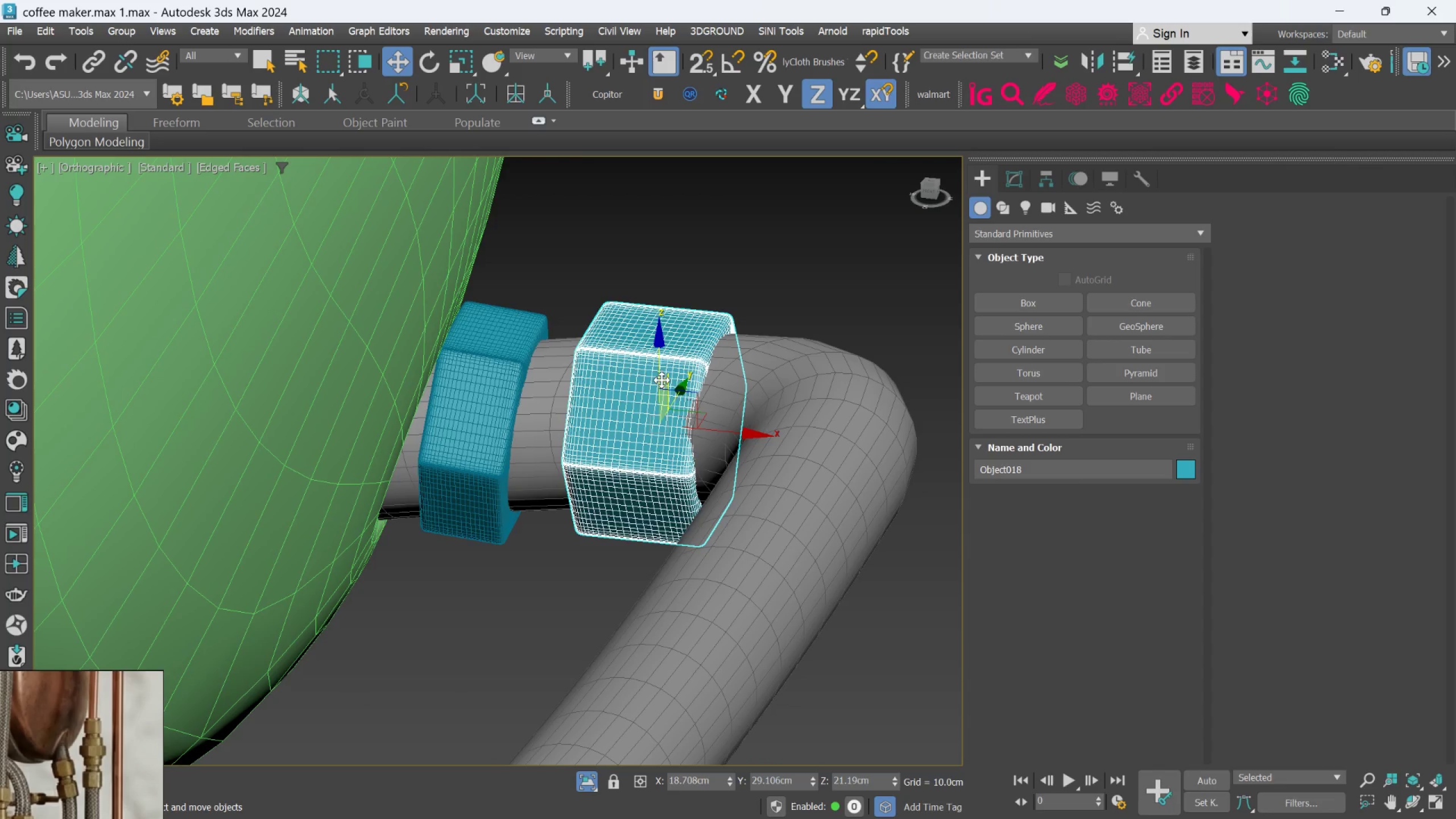 
left_click_drag(start_coordinate=[661, 378], to_coordinate=[660, 370])
 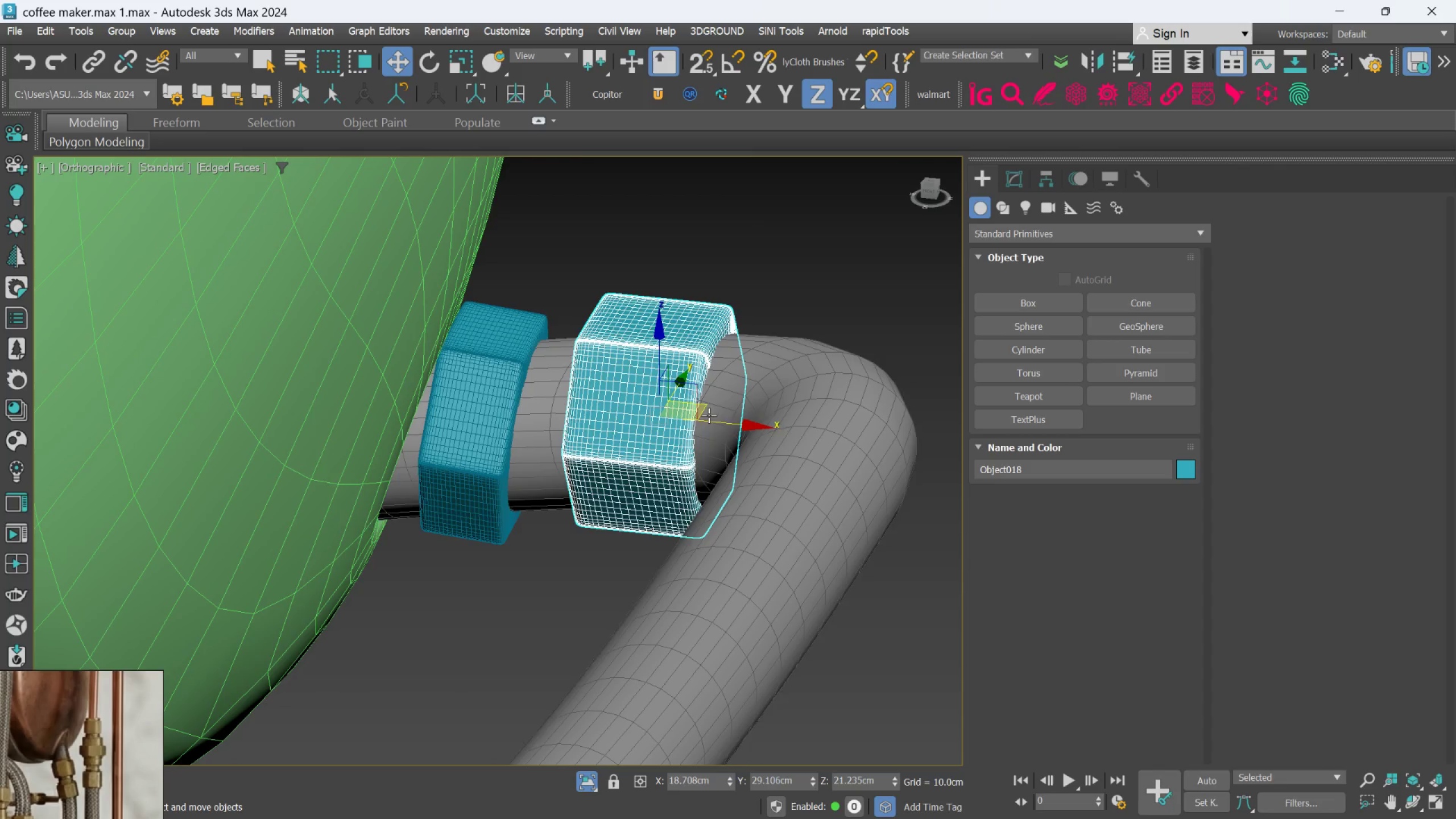 
hold_key(key=AltLeft, duration=1.42)
 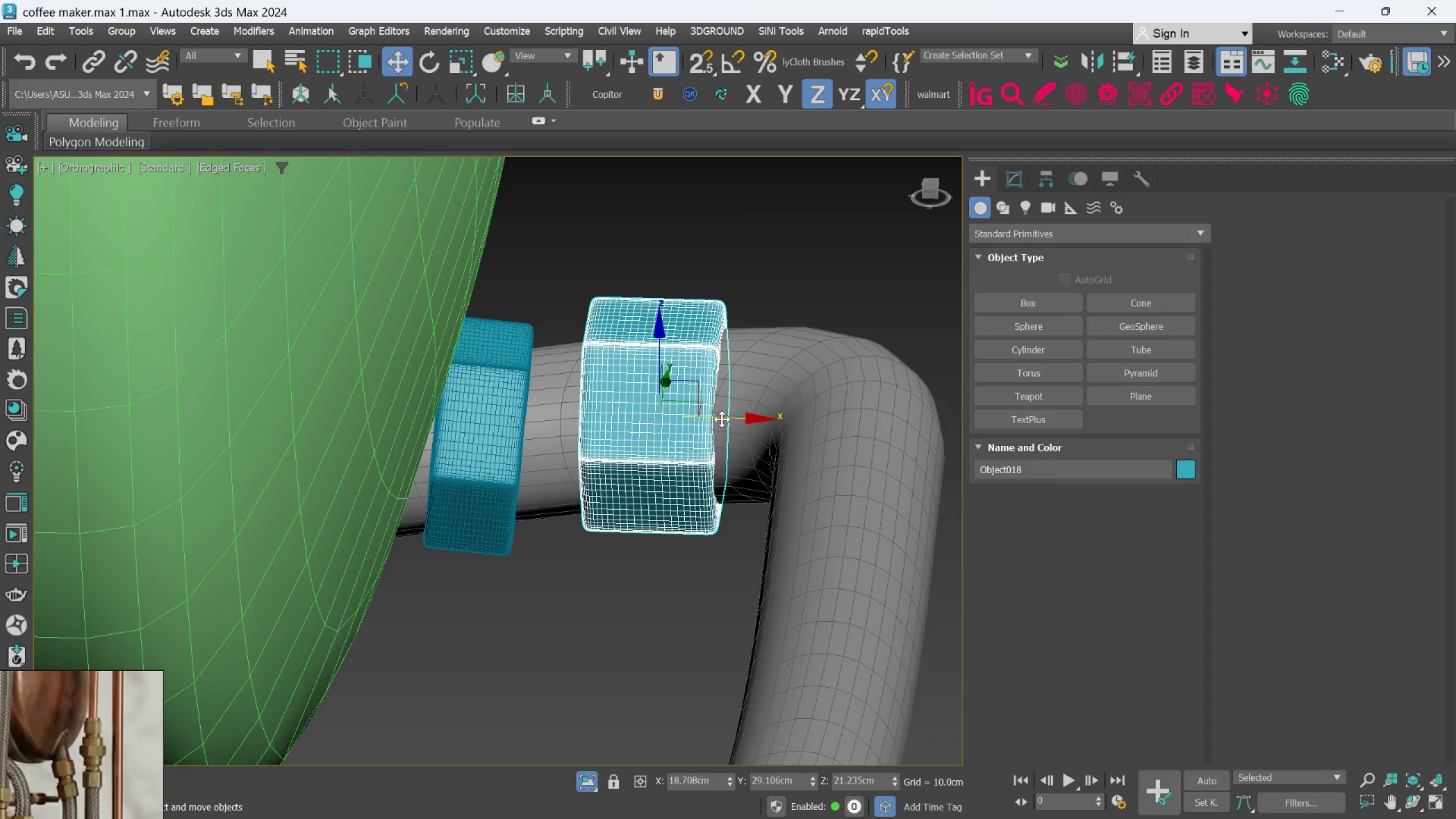 
key(R)
 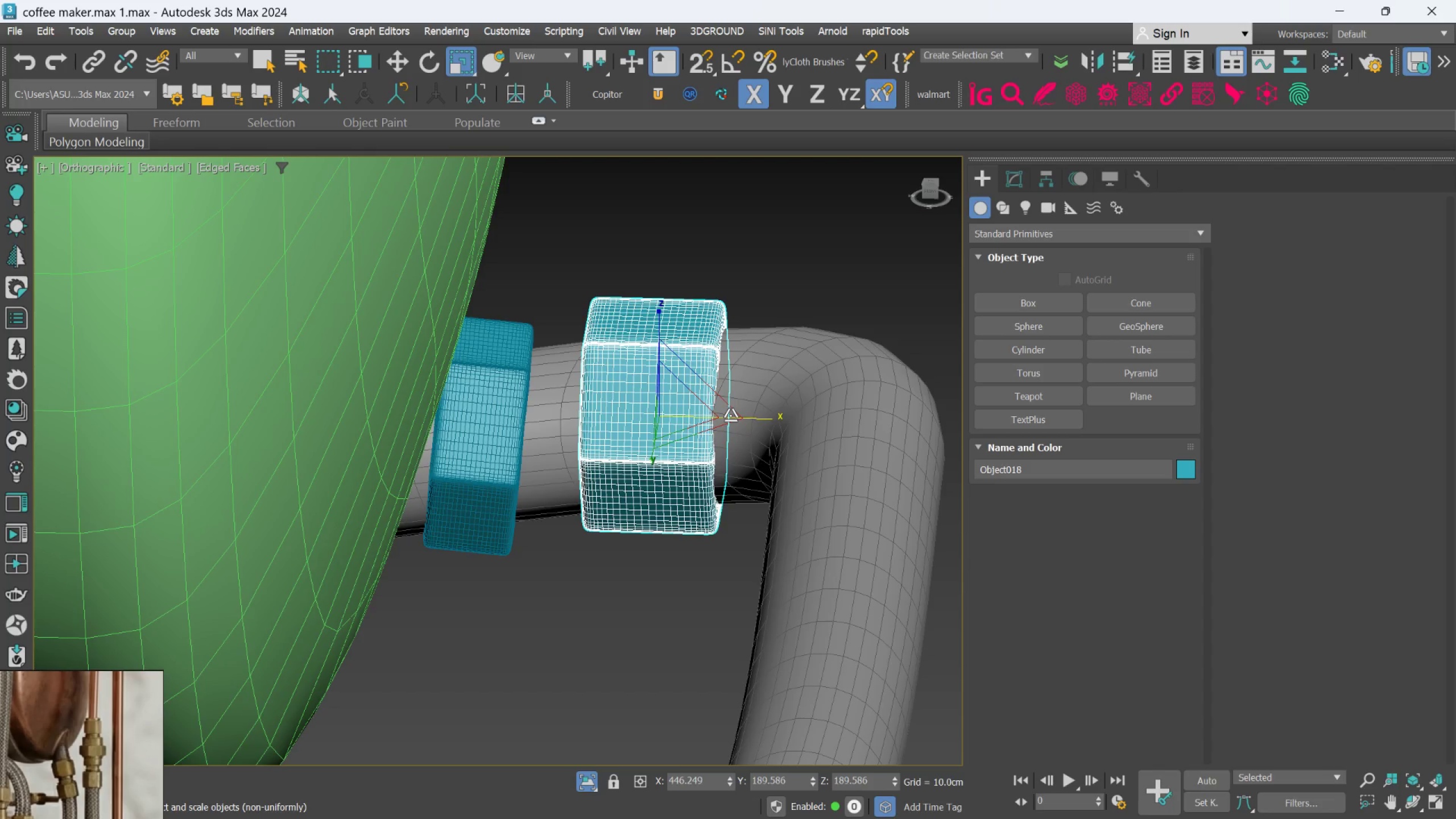 
left_click_drag(start_coordinate=[732, 415], to_coordinate=[741, 415])
 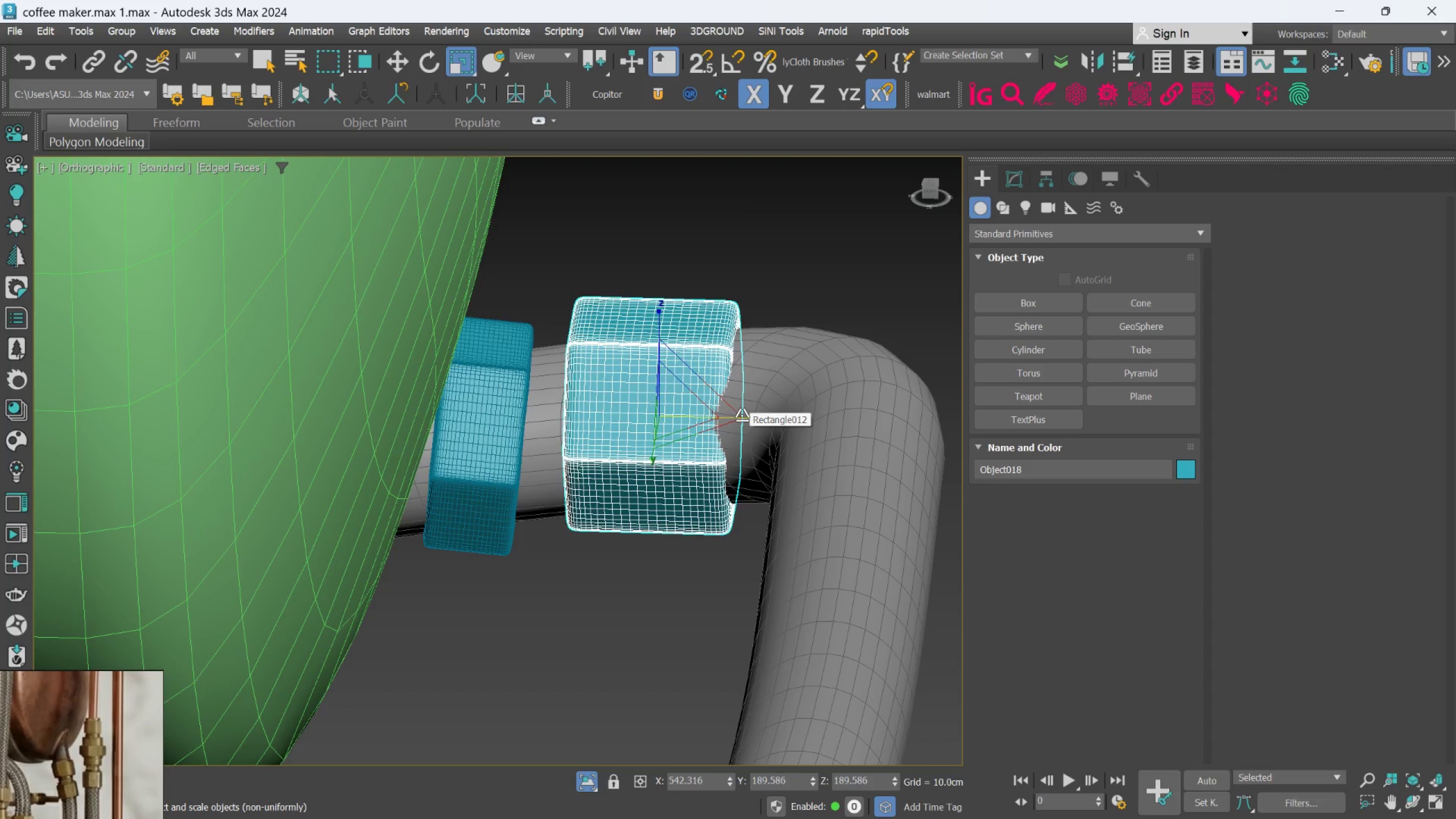 
key(W)
 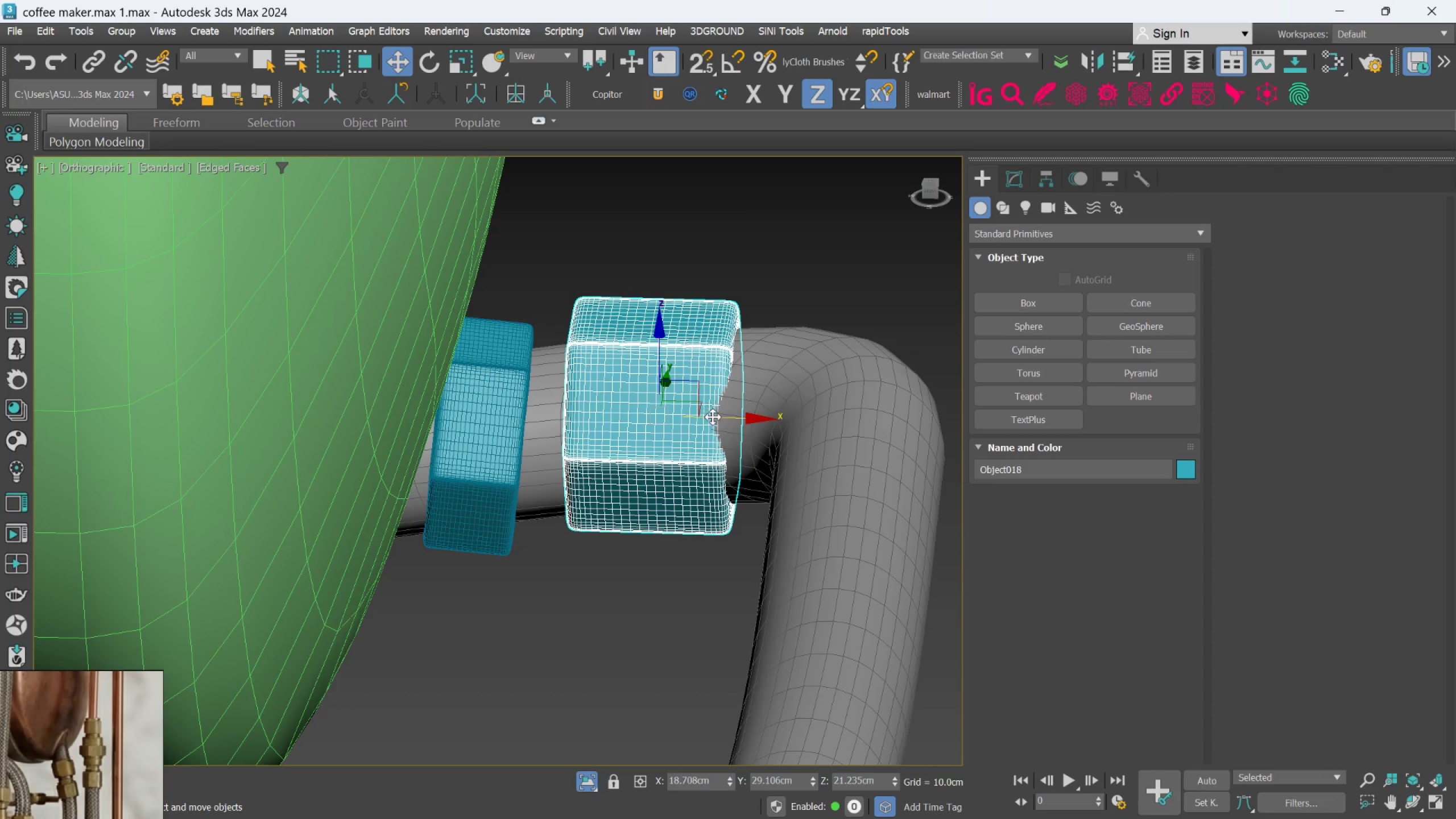 
left_click_drag(start_coordinate=[713, 417], to_coordinate=[696, 423])
 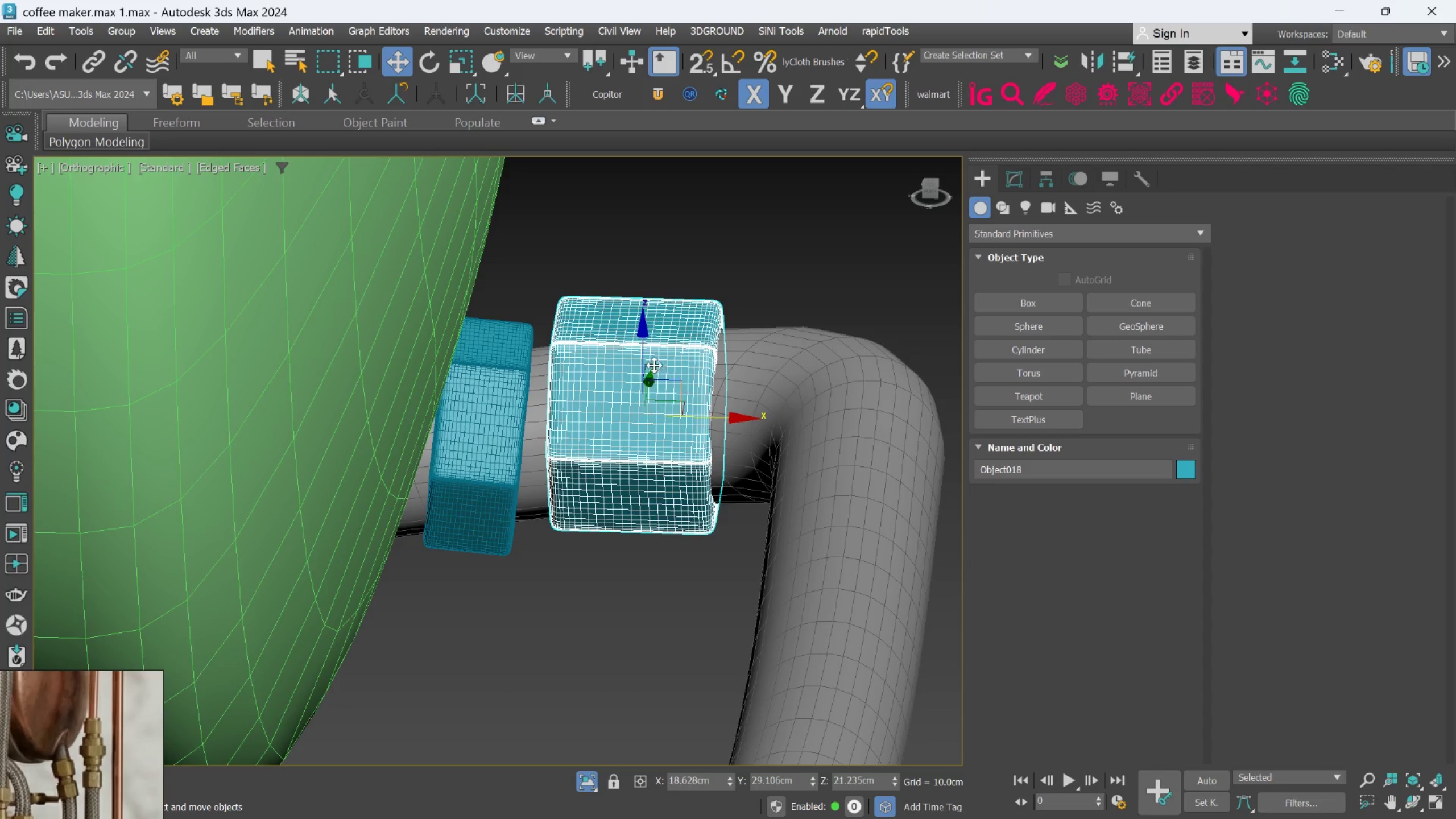 
left_click_drag(start_coordinate=[646, 347], to_coordinate=[646, 357])
 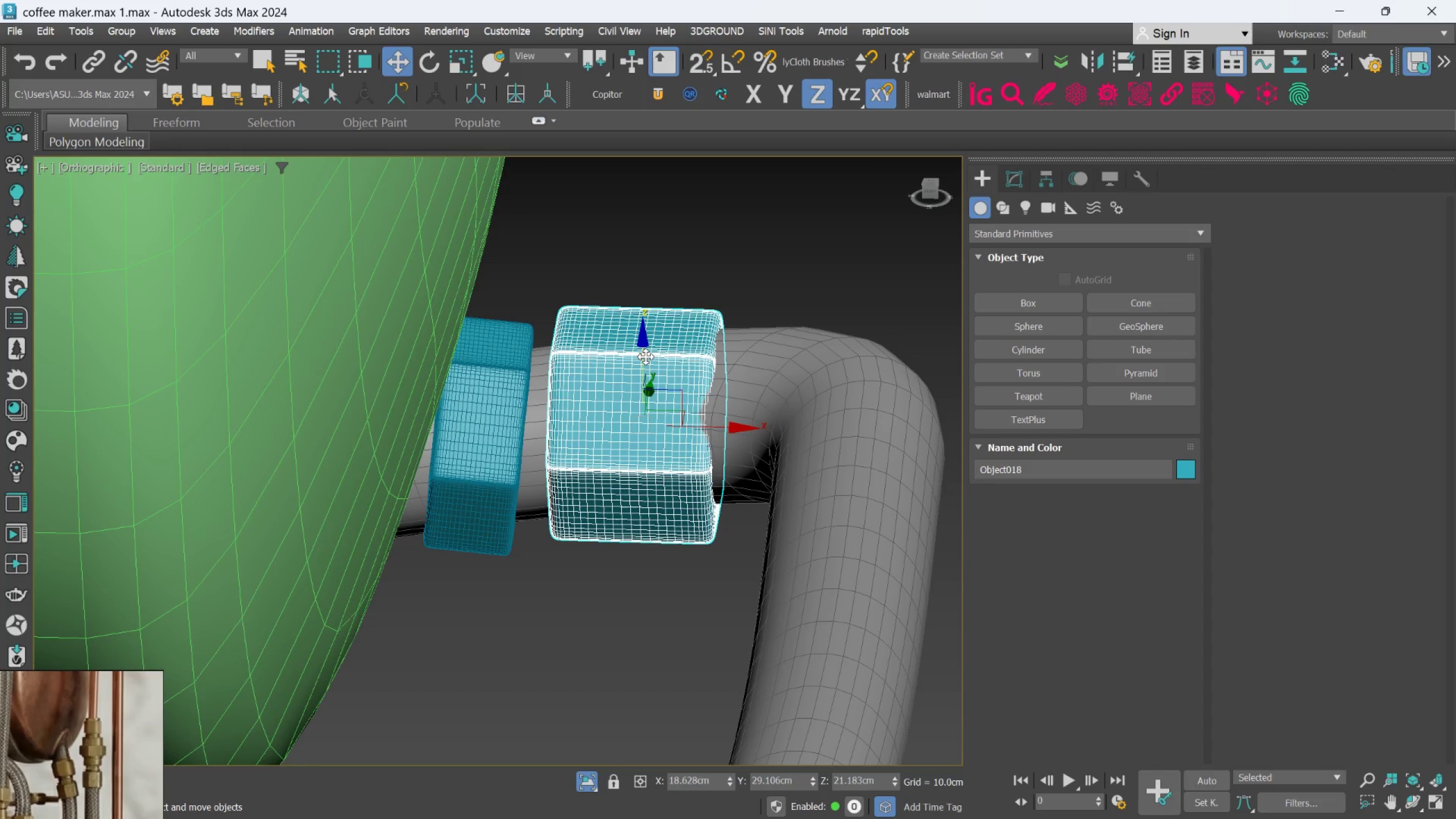 
key(E)
 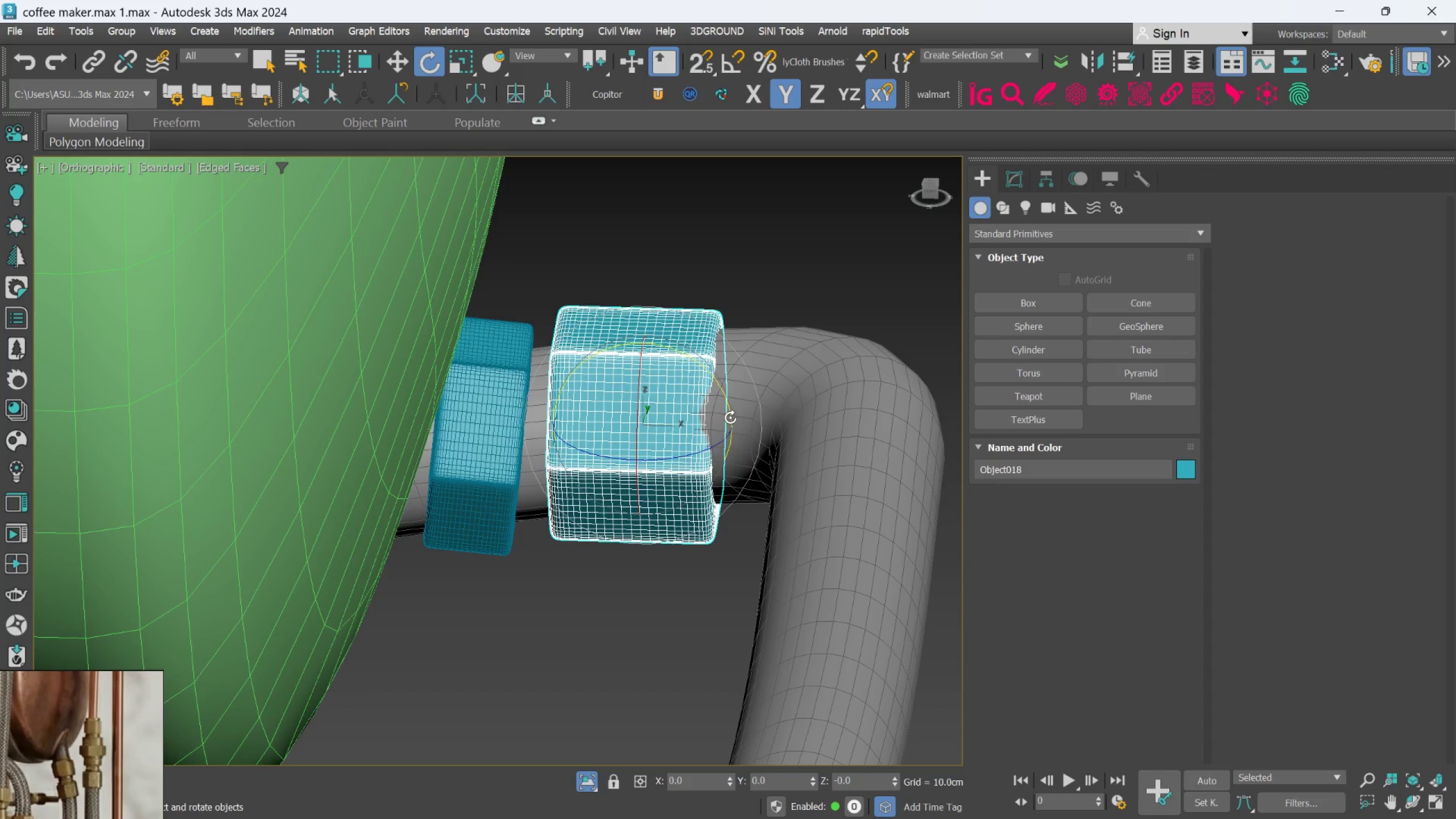 
left_click_drag(start_coordinate=[730, 417], to_coordinate=[730, 411])
 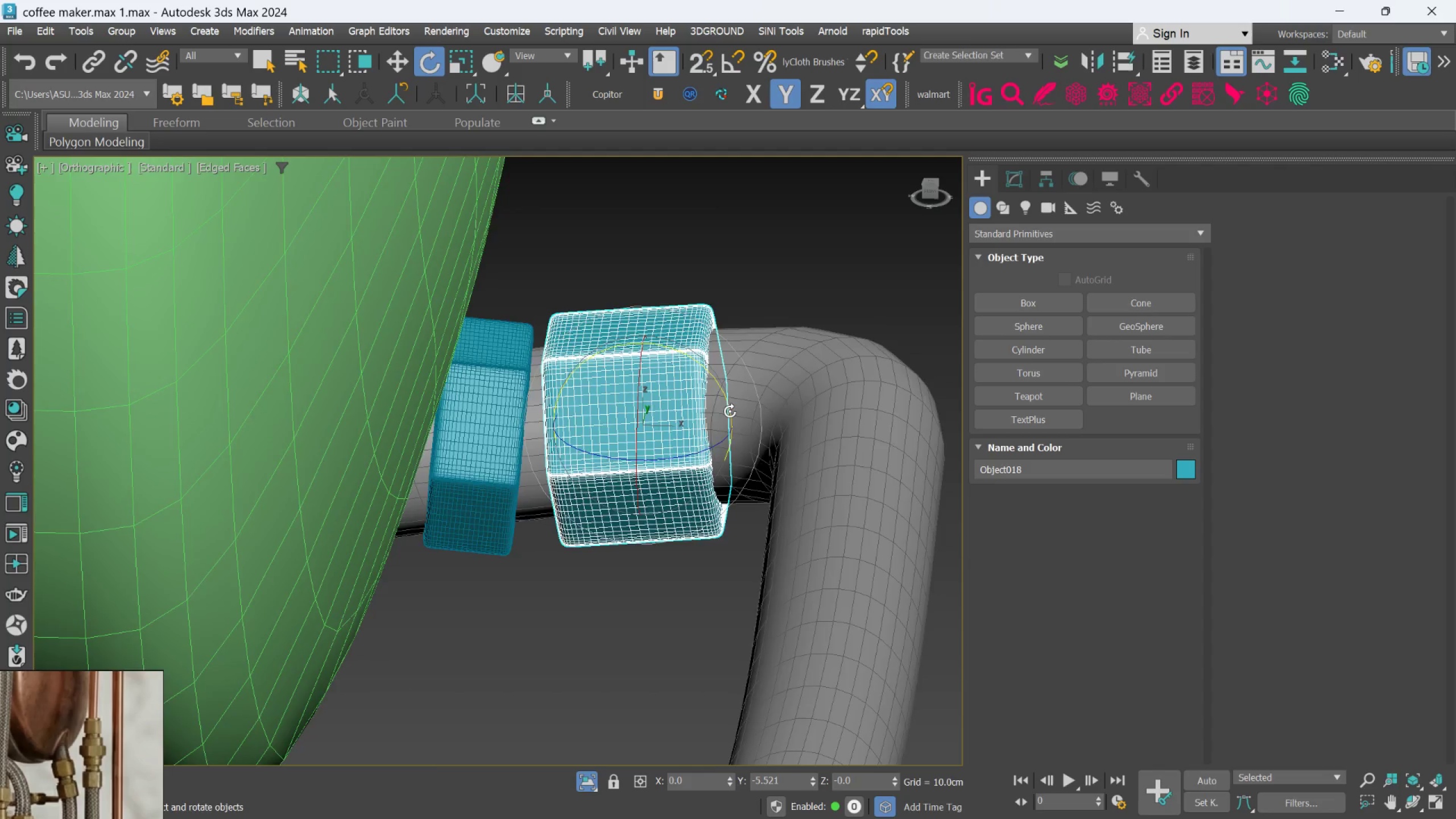 
hold_key(key=AltLeft, duration=1.72)
 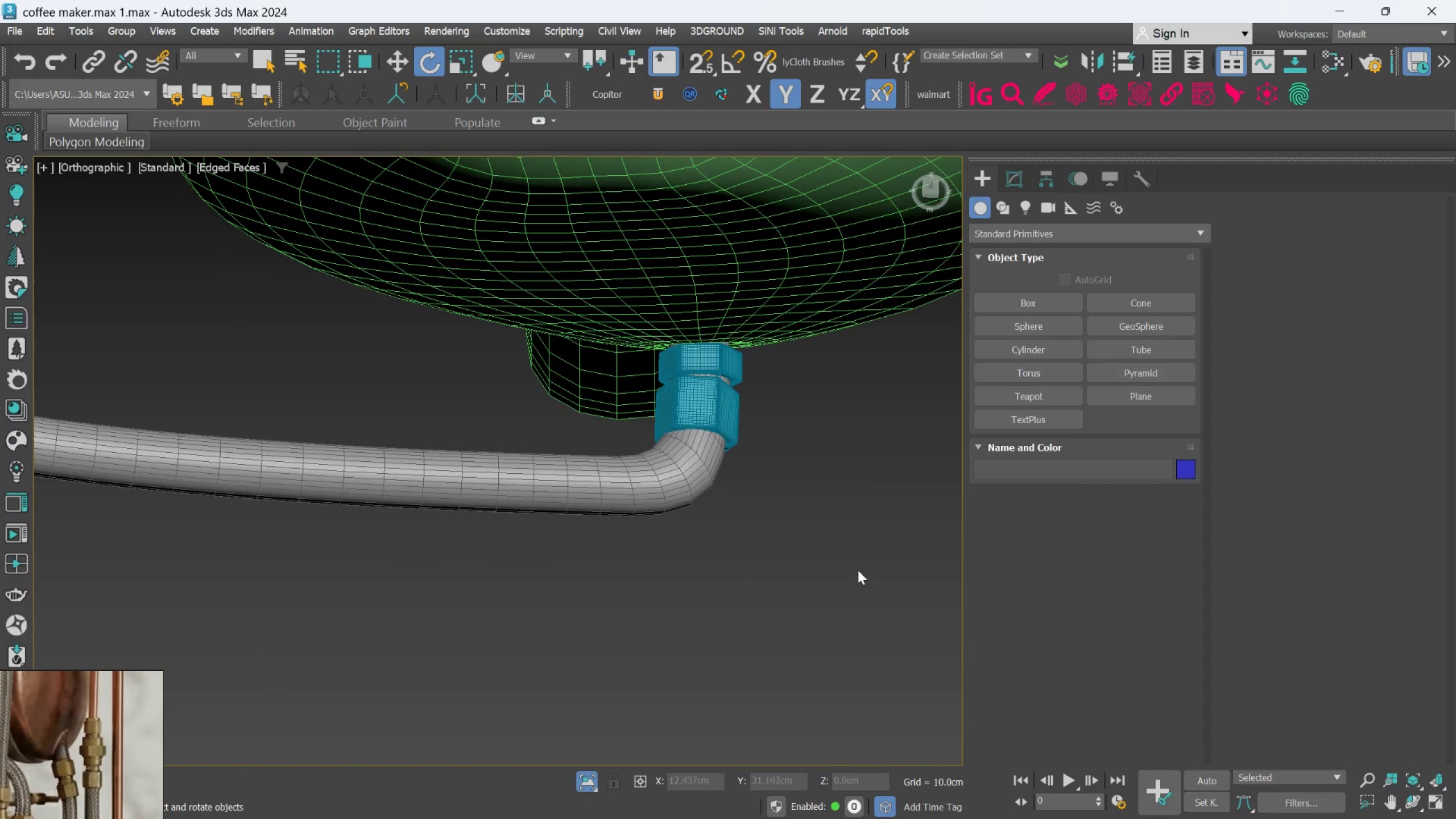 
scroll: coordinate [813, 499], scroll_direction: down, amount: 7.0
 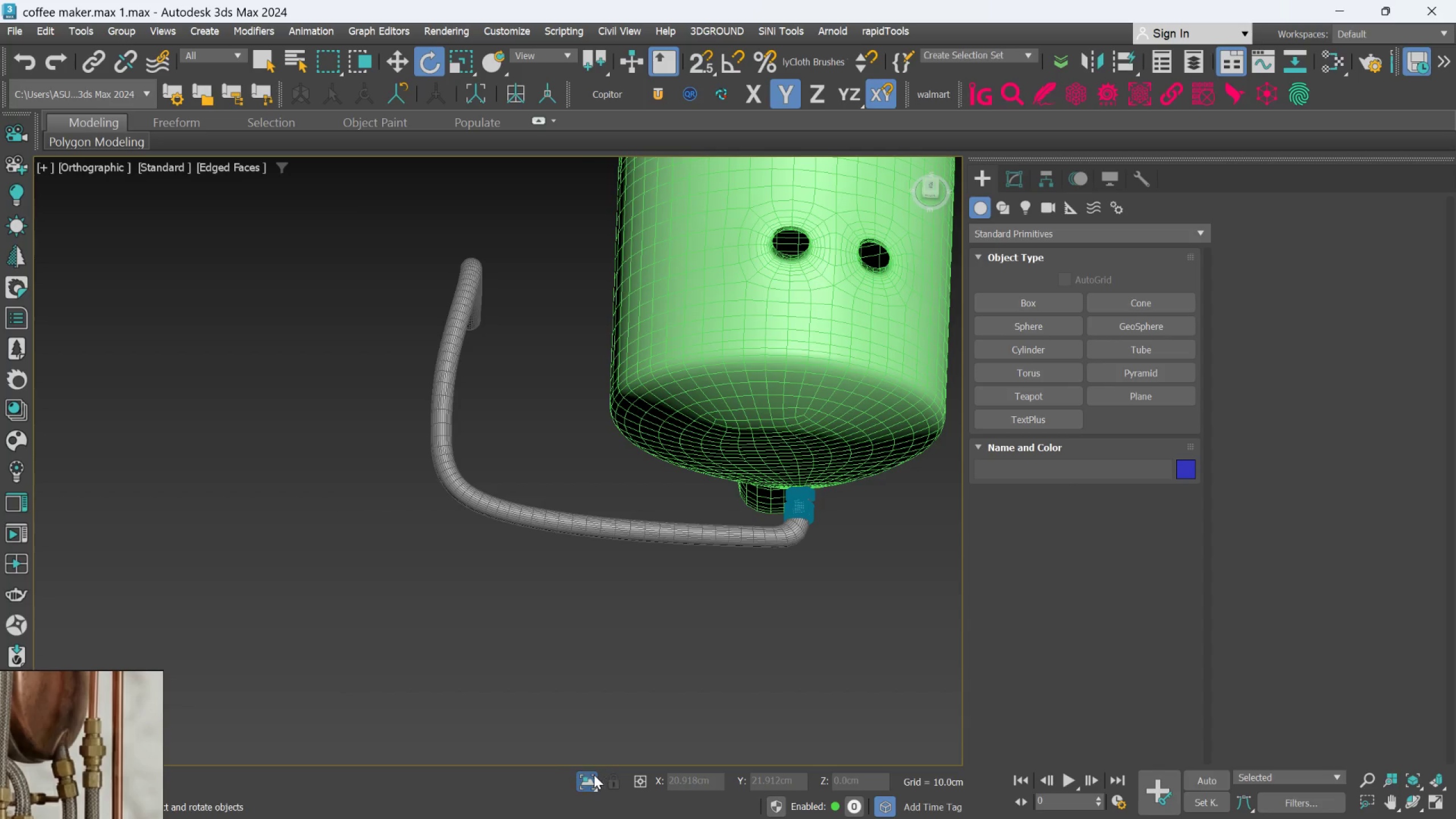 
left_click([591, 779])
 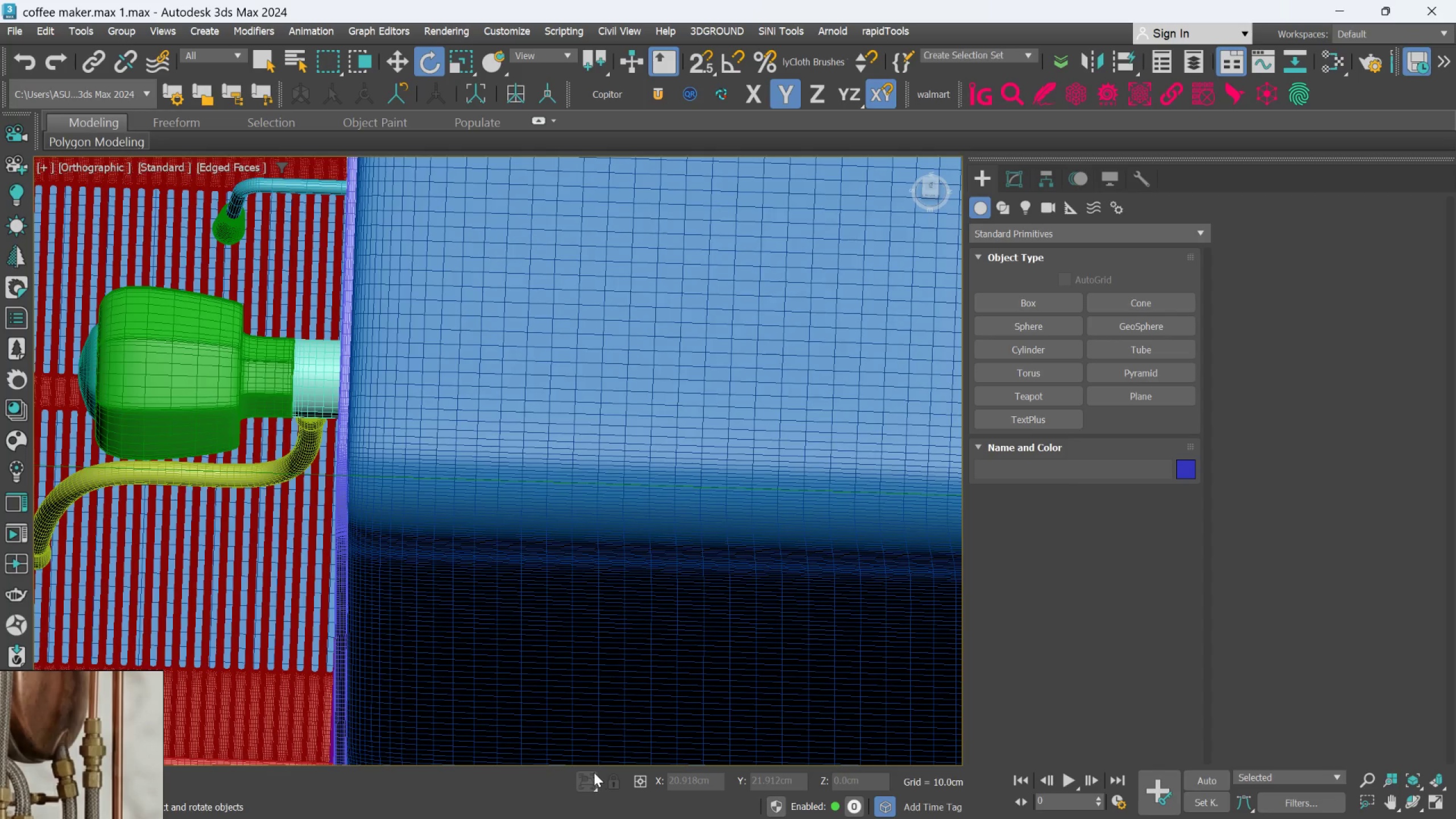 
hold_key(key=AltLeft, duration=0.7)
 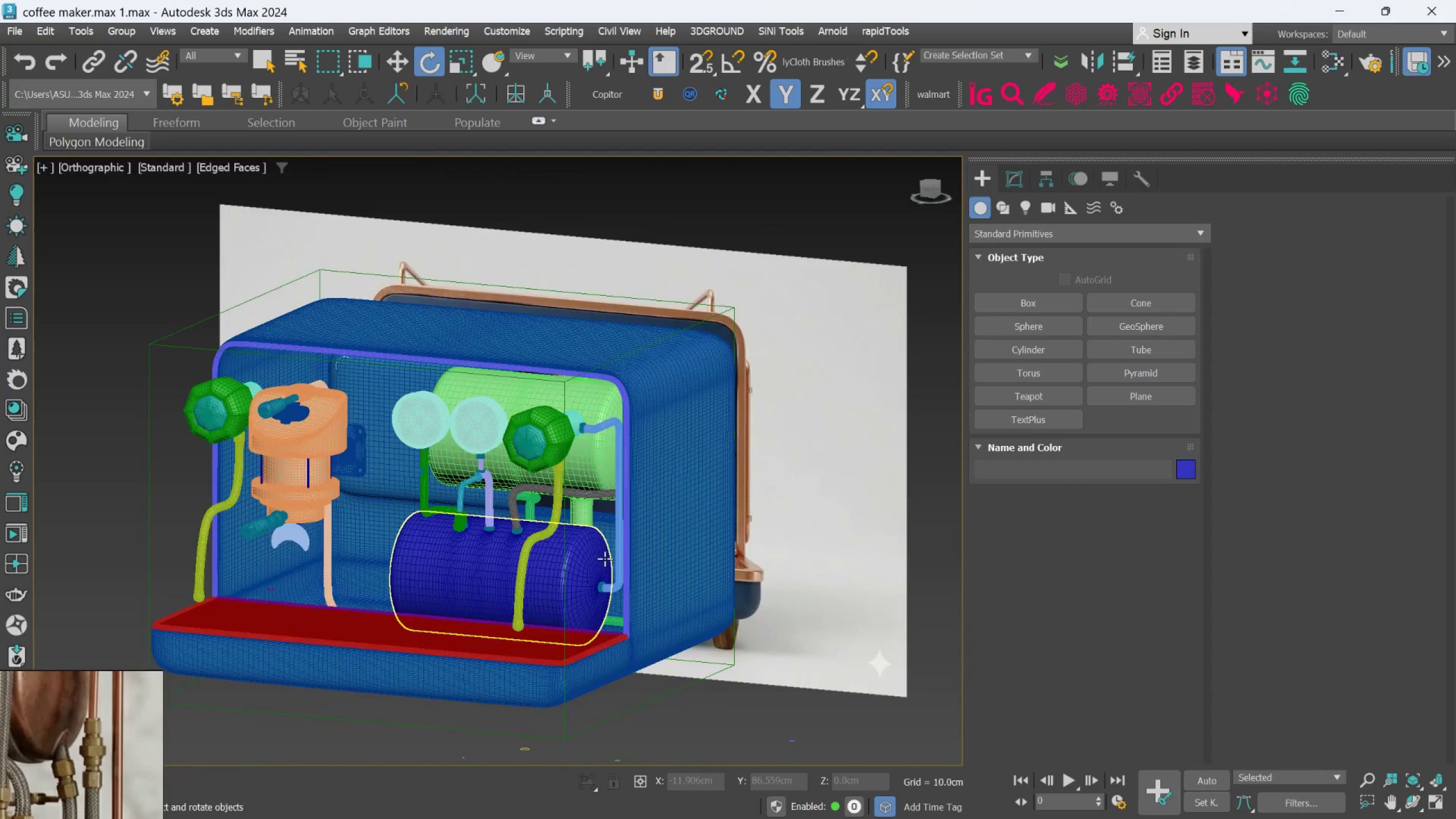 
scroll: coordinate [586, 689], scroll_direction: down, amount: 3.0
 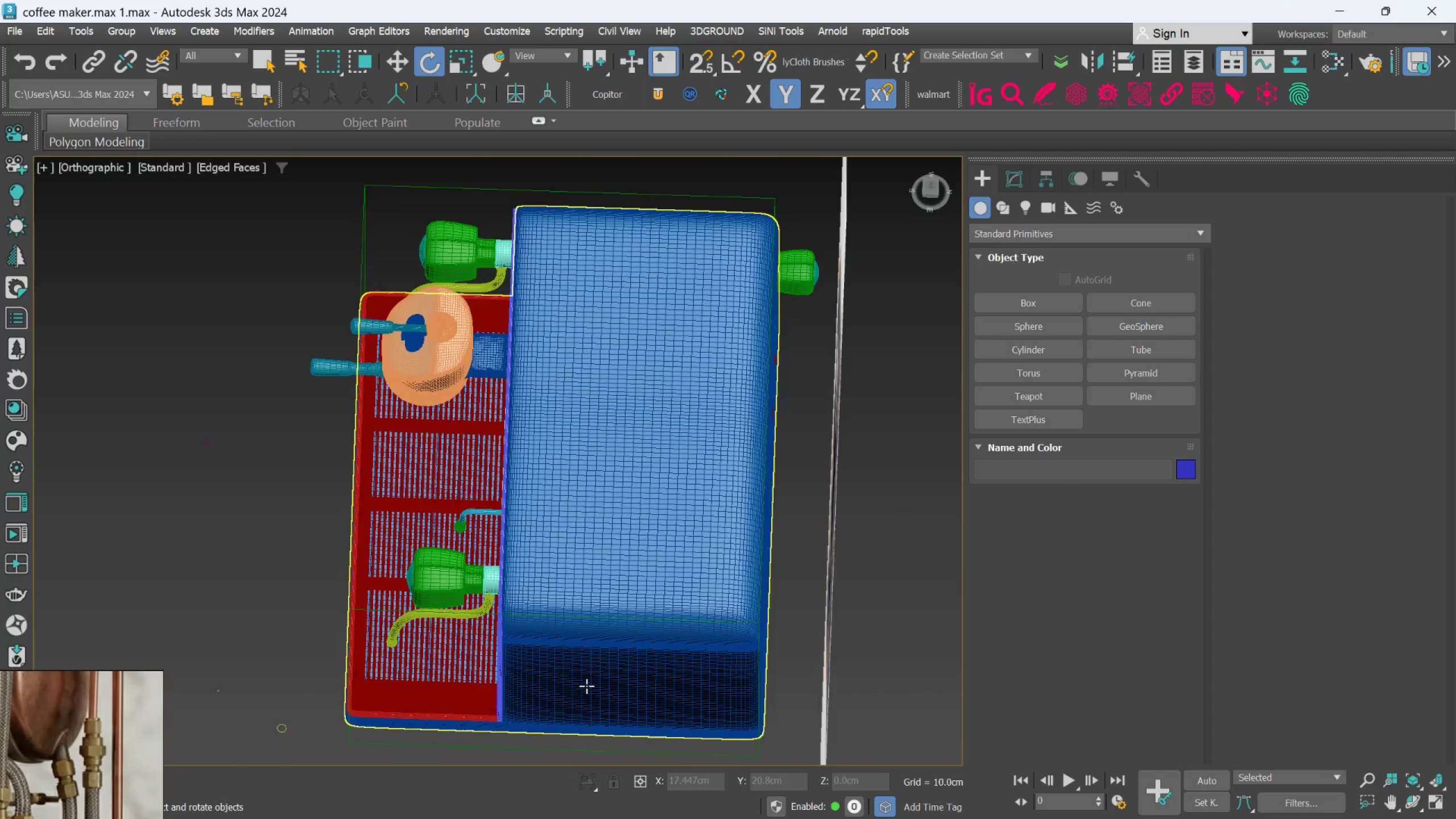 
key(Alt+AltLeft)
 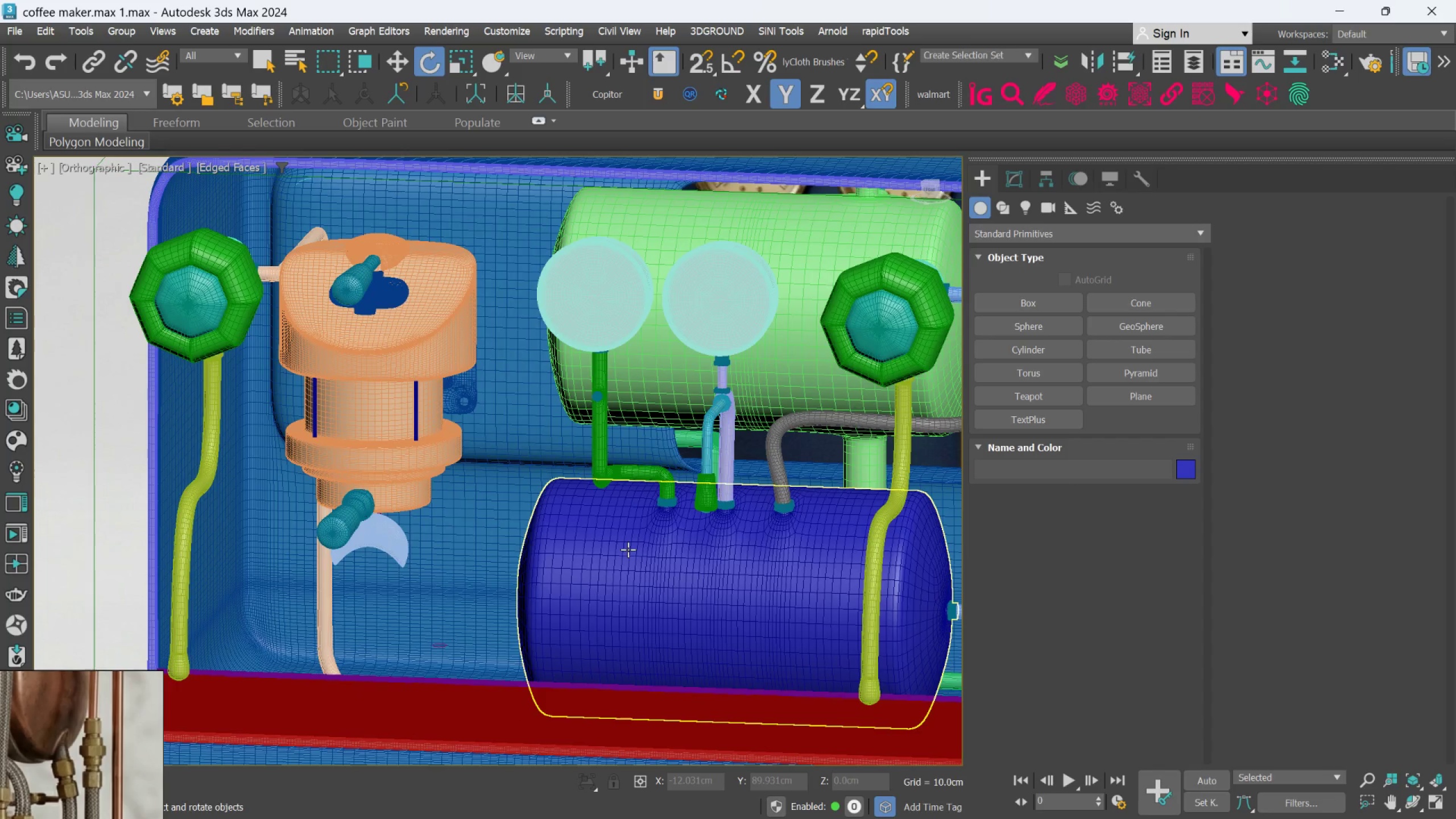 
scroll: coordinate [605, 553], scroll_direction: up, amount: 2.0
 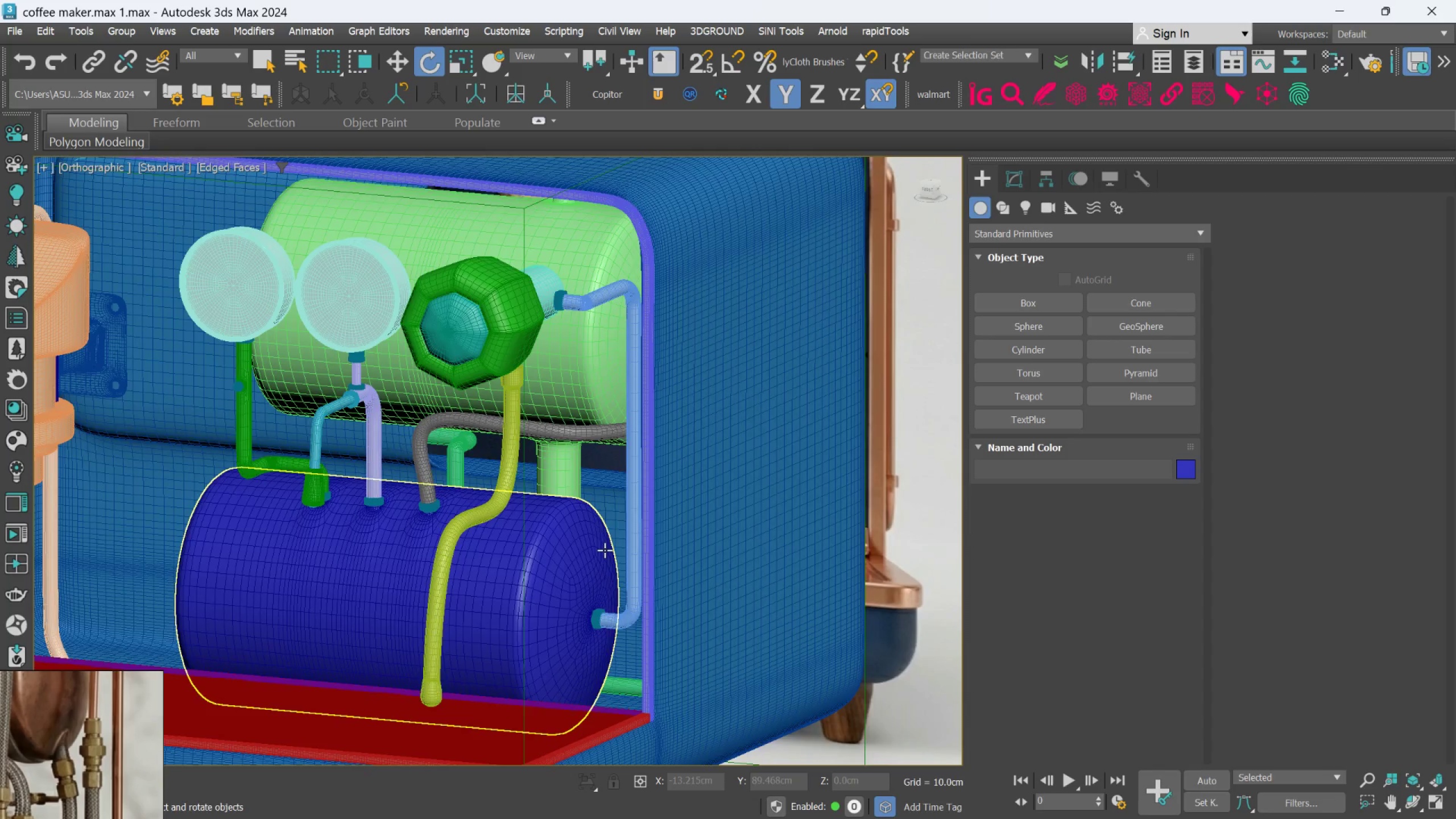 
key(F4)
 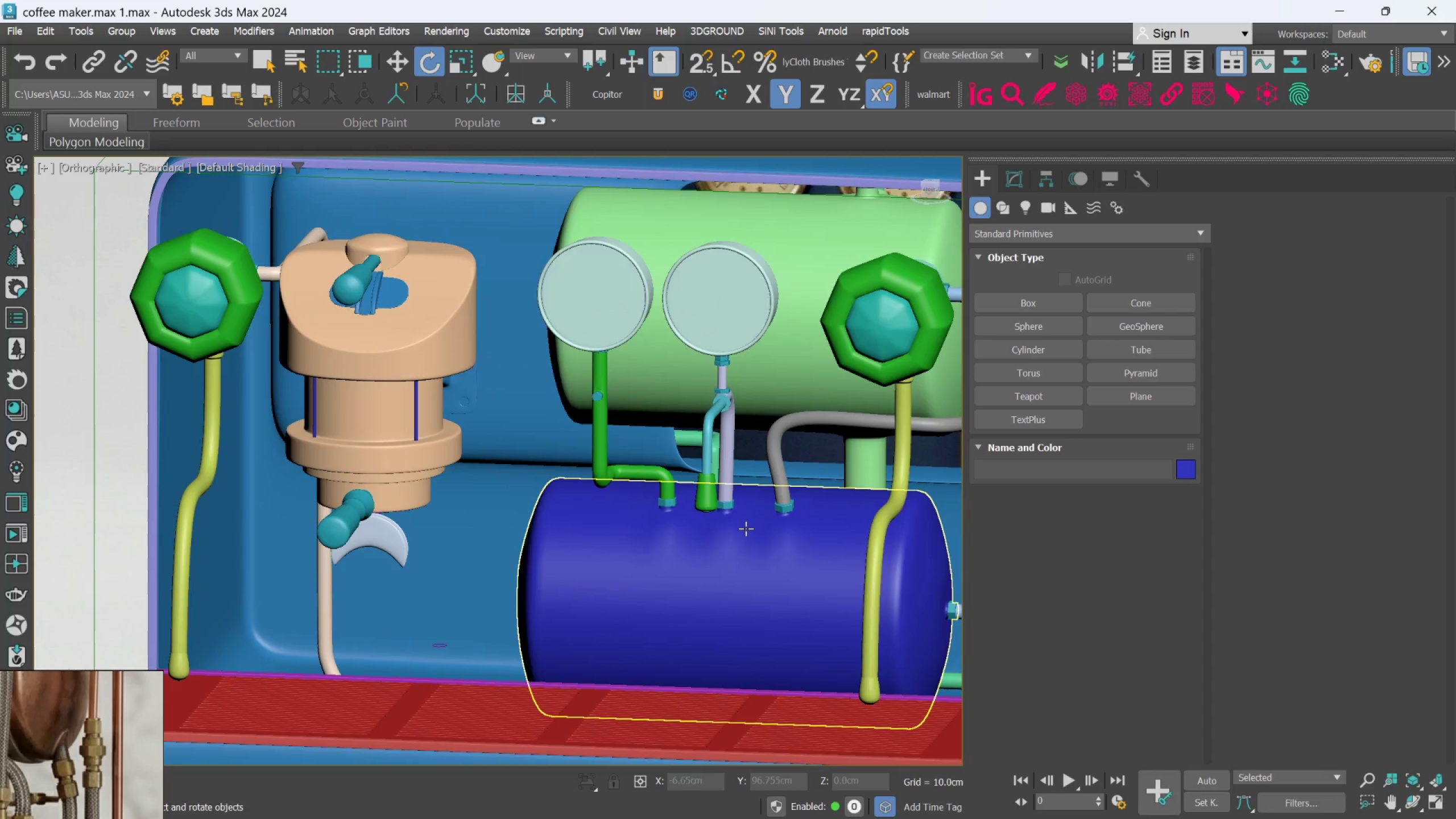 
scroll: coordinate [746, 528], scroll_direction: down, amount: 1.0
 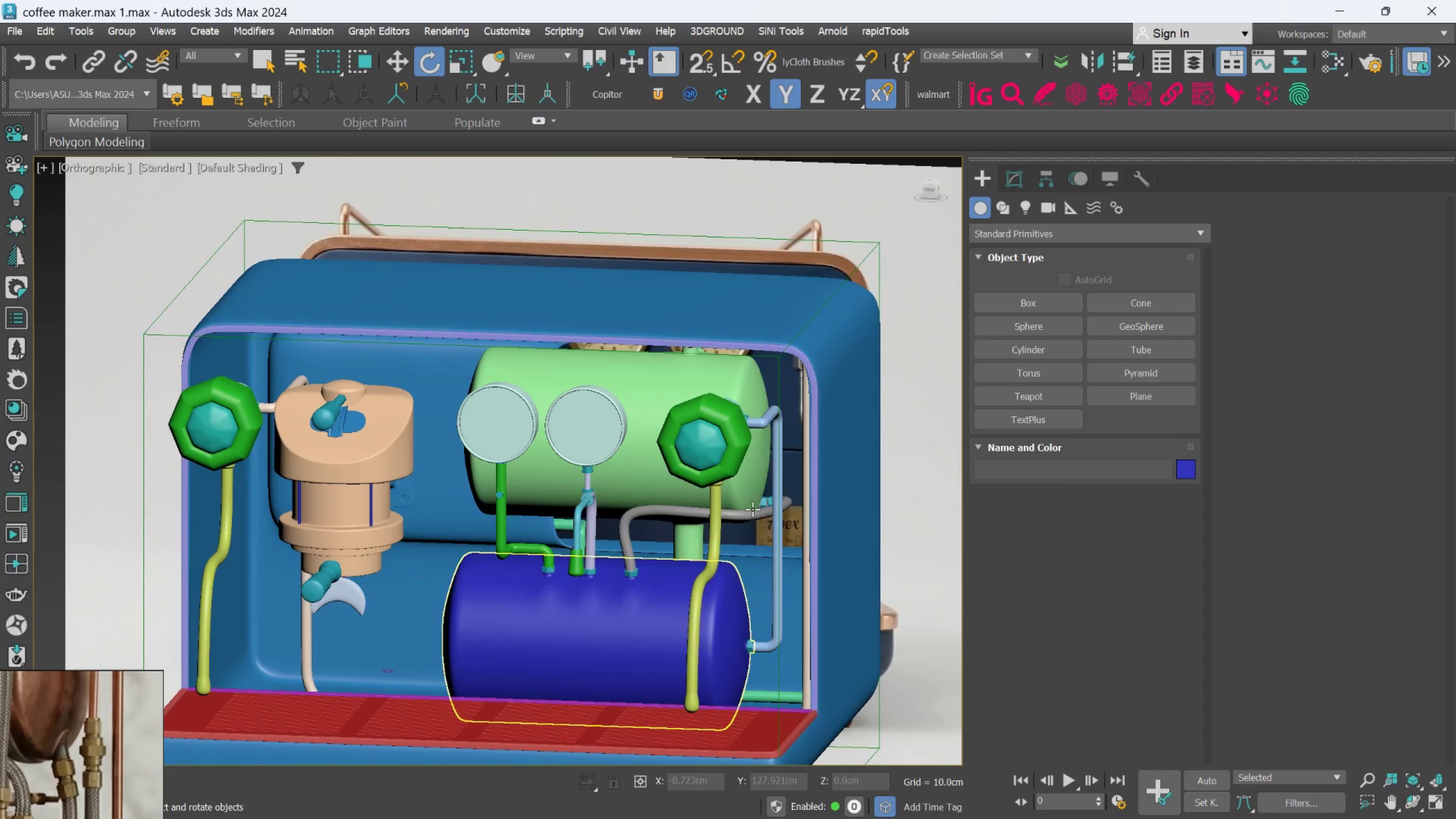 
scroll: coordinate [783, 502], scroll_direction: up, amount: 5.0
 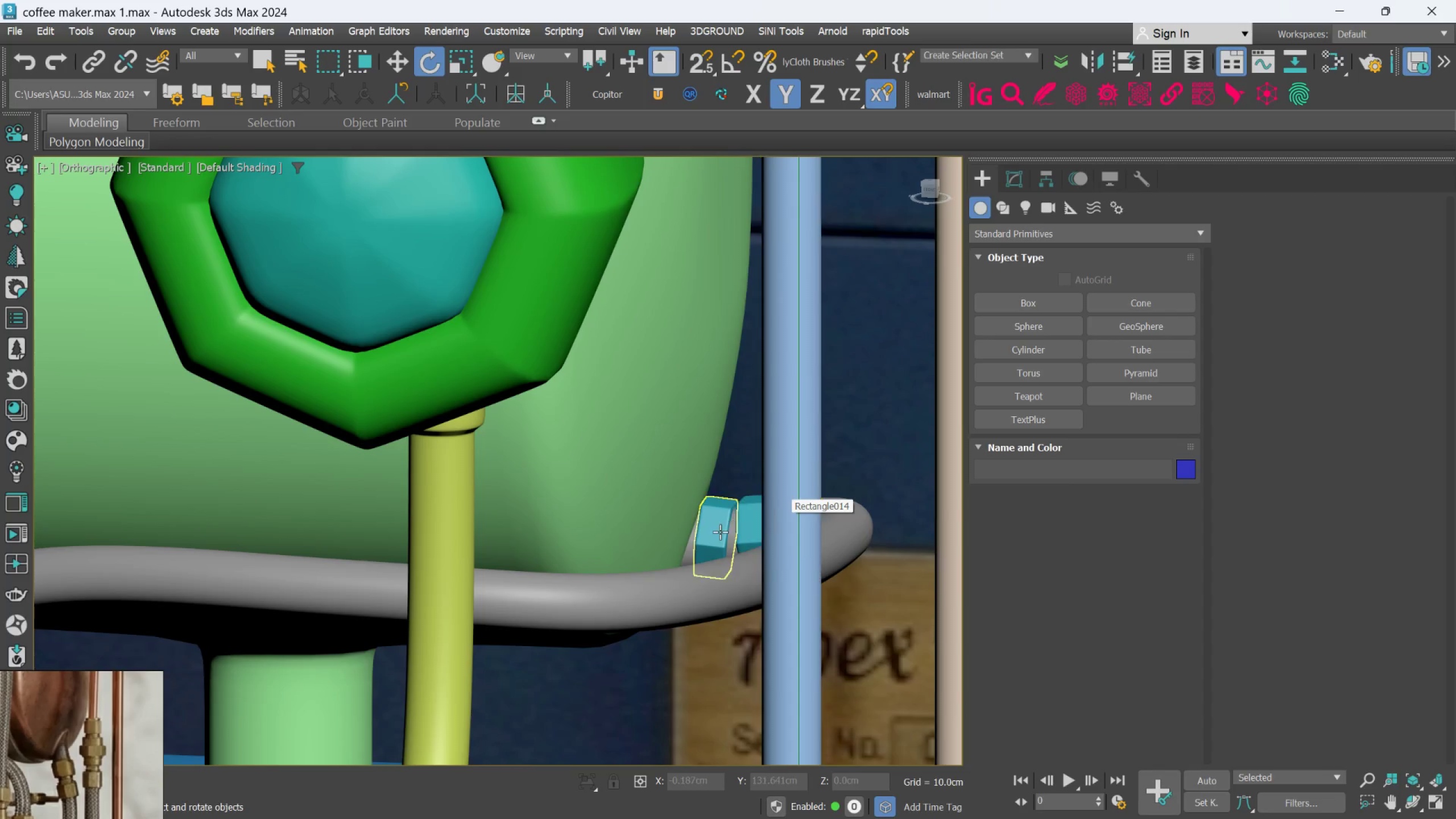 
scroll: coordinate [743, 505], scroll_direction: down, amount: 4.0
 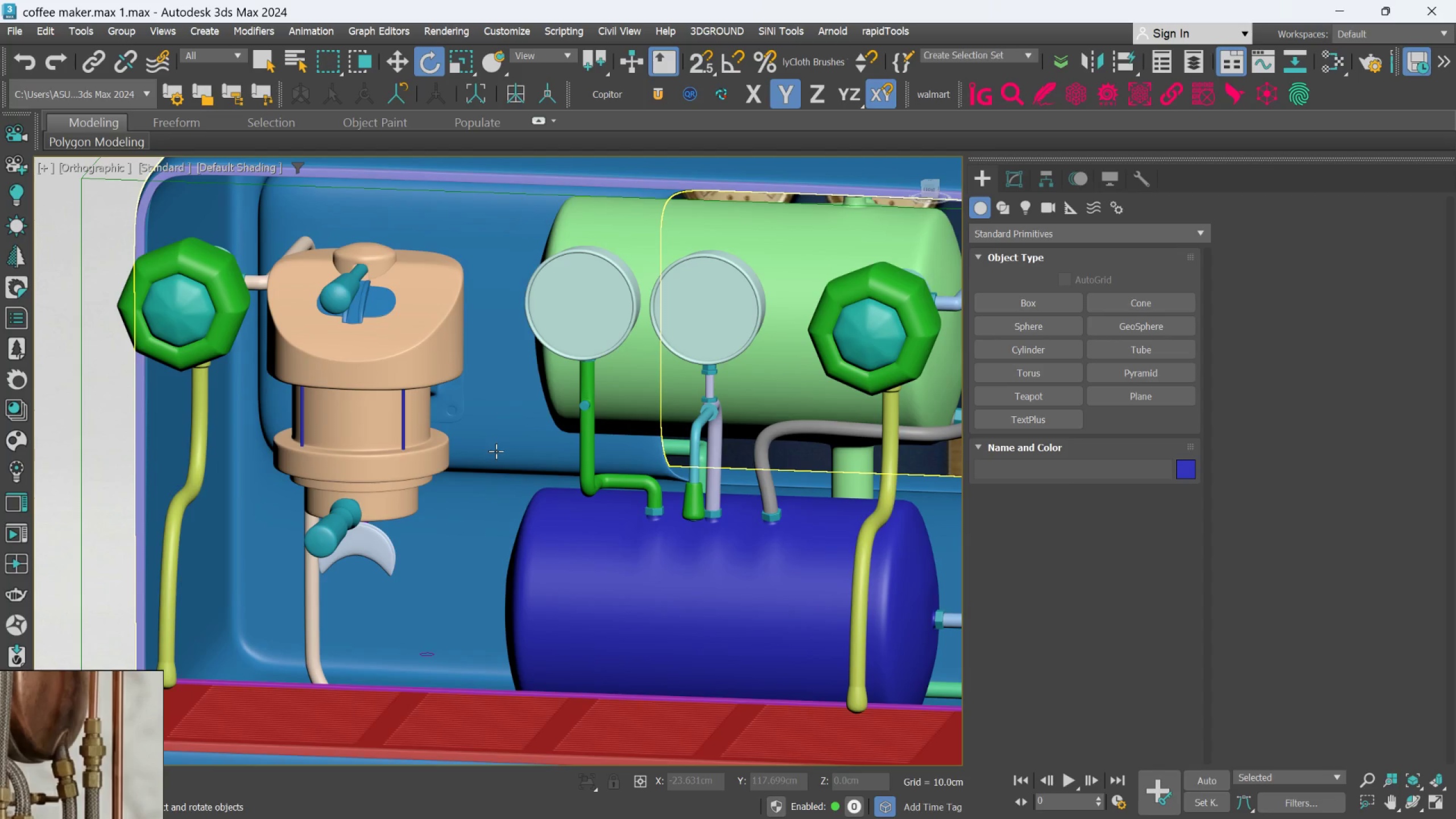 
wait(5.07)
 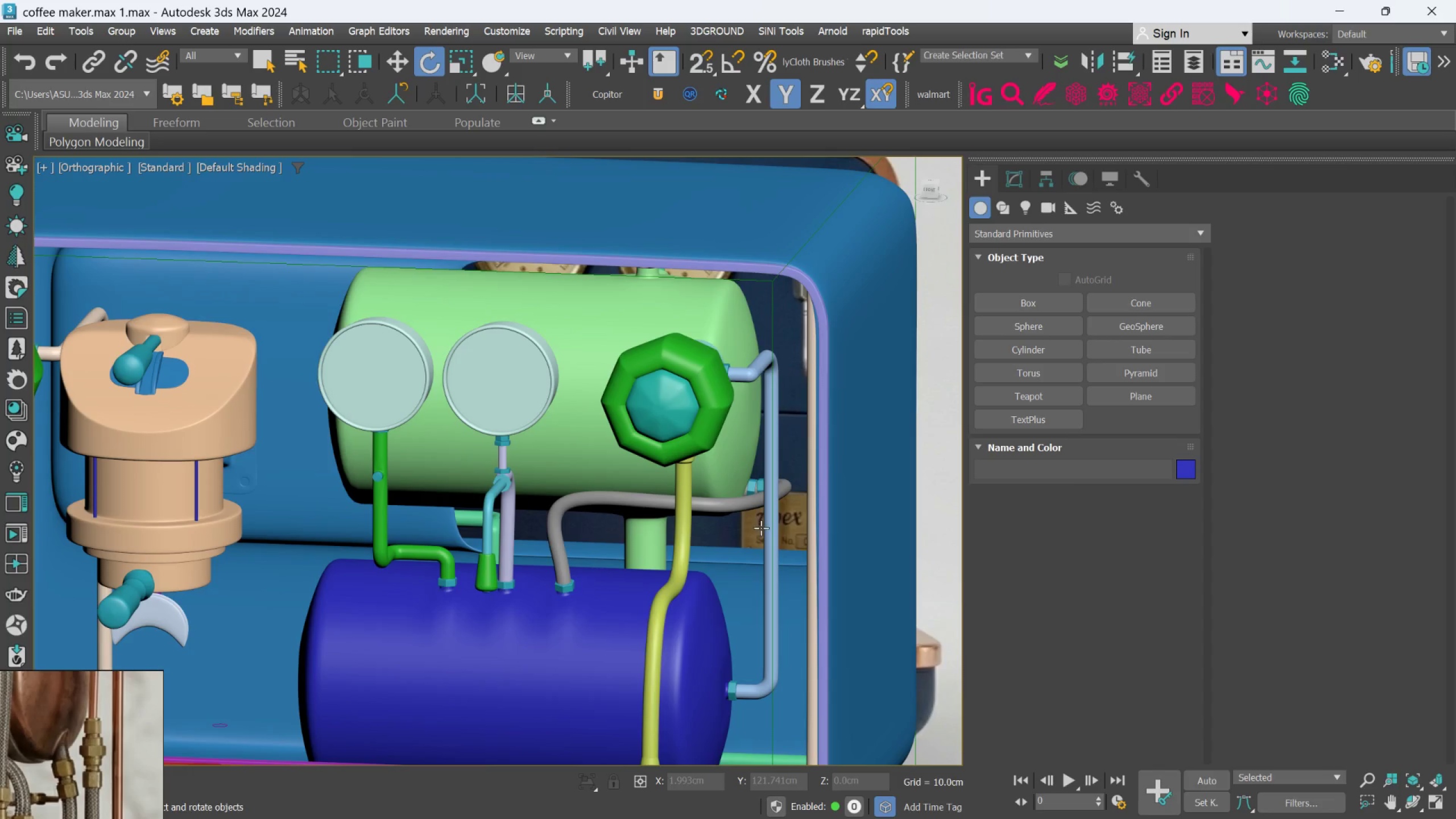 
scroll: coordinate [113, 752], scroll_direction: down, amount: 5.0
 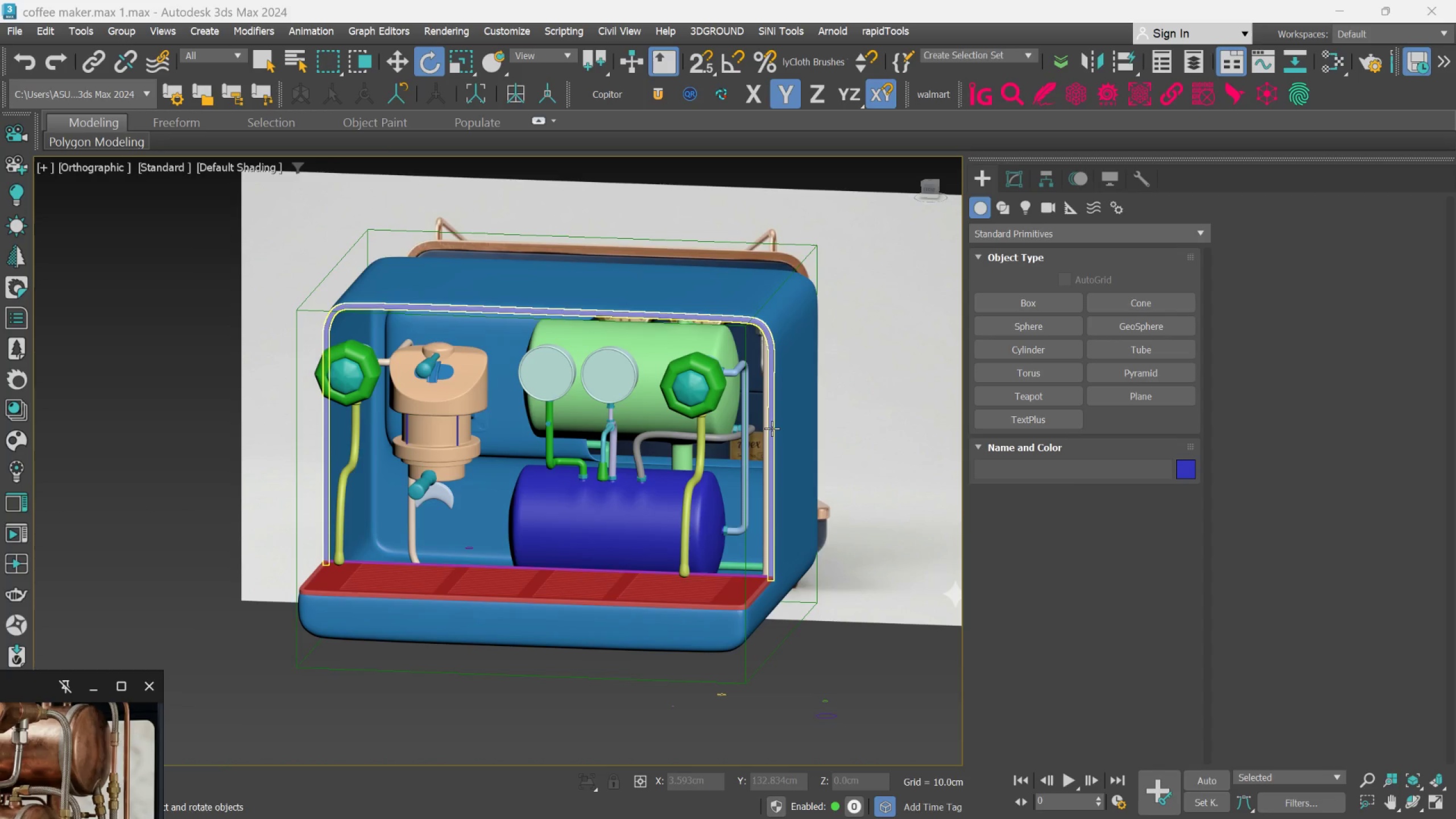 
scroll: coordinate [755, 428], scroll_direction: up, amount: 1.0
 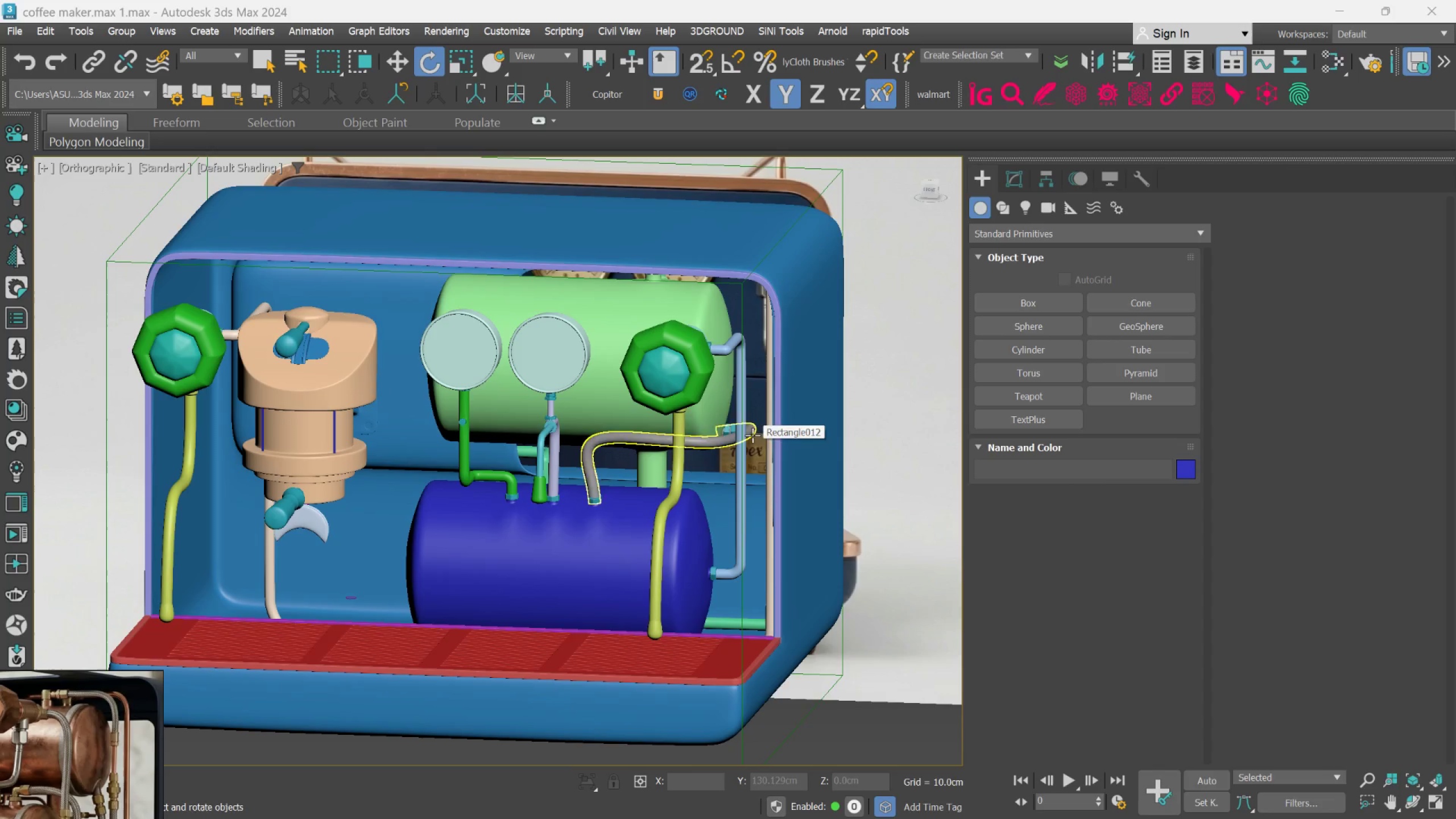 
scroll: coordinate [751, 440], scroll_direction: down, amount: 1.0
 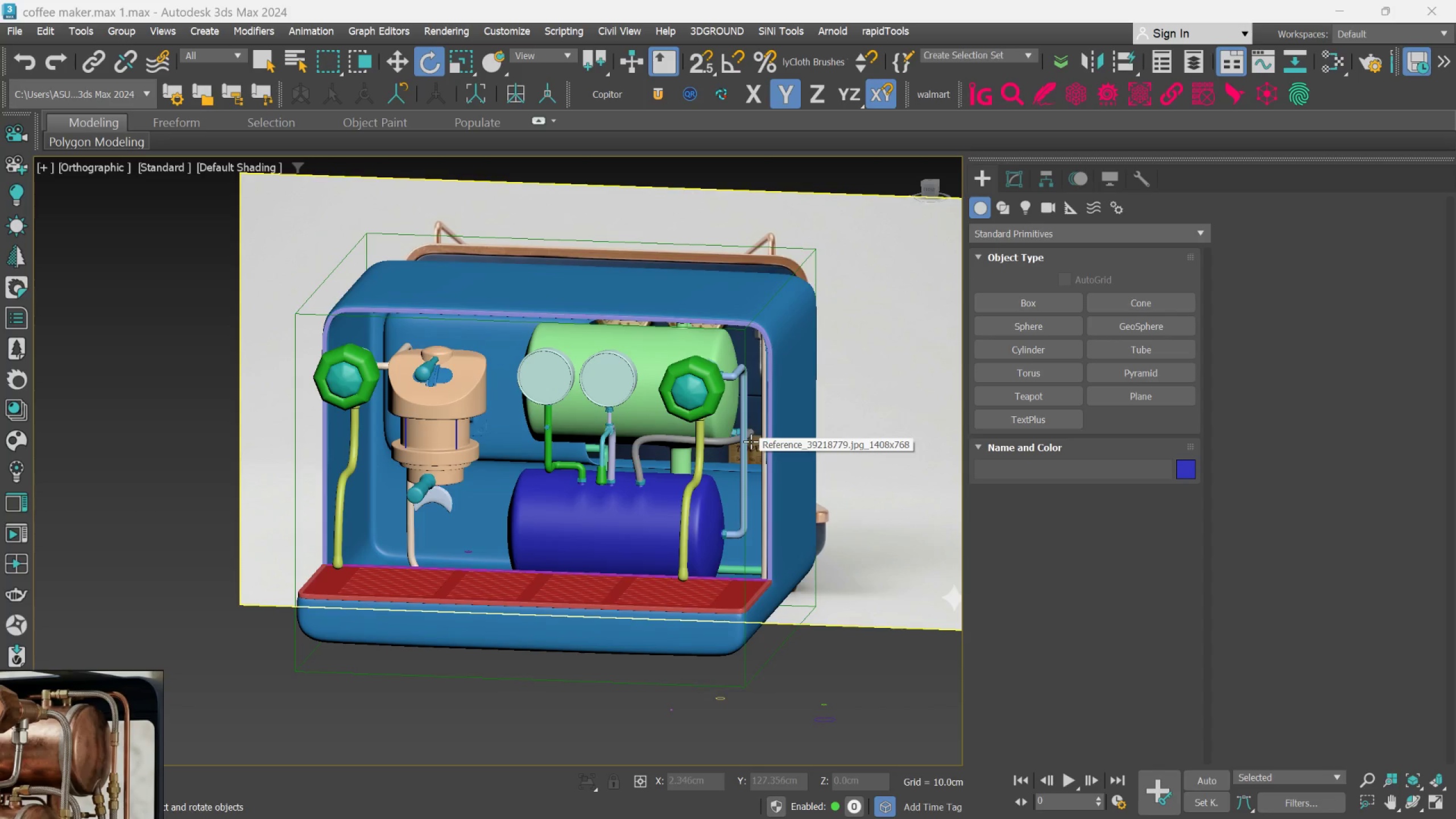 
scroll: coordinate [742, 478], scroll_direction: up, amount: 3.0
 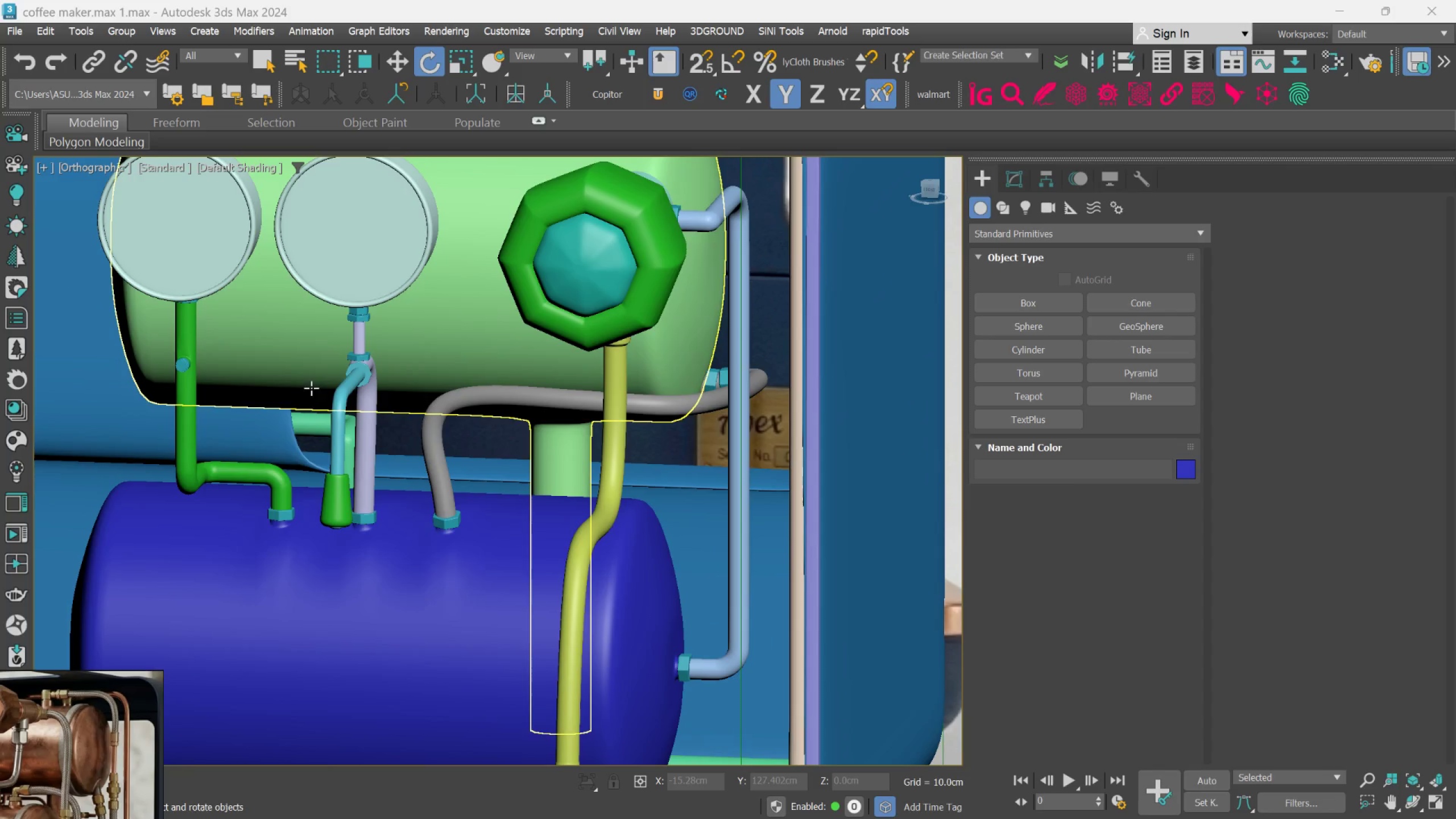 
wait(5.12)
 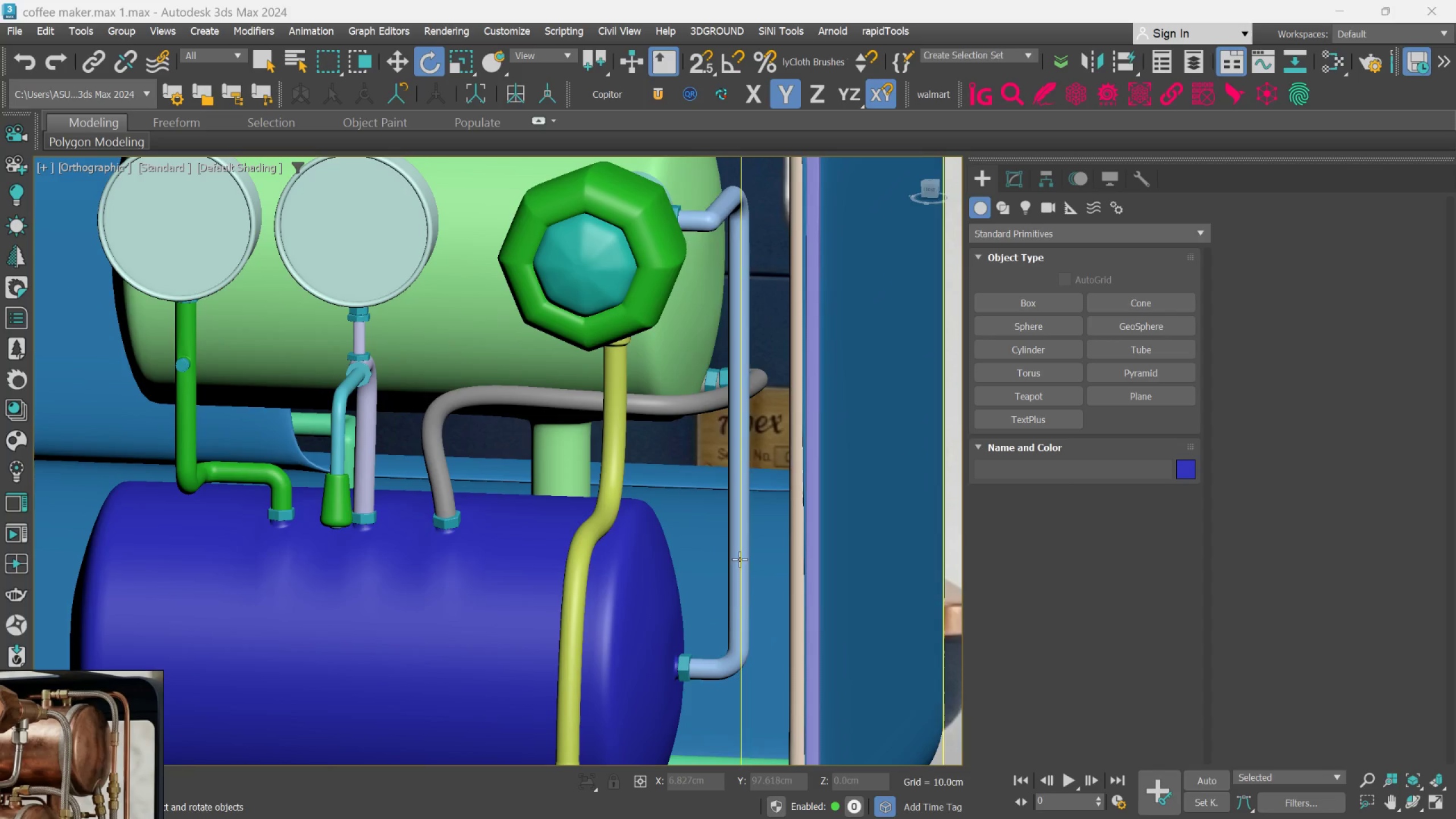 
left_click([359, 317])
 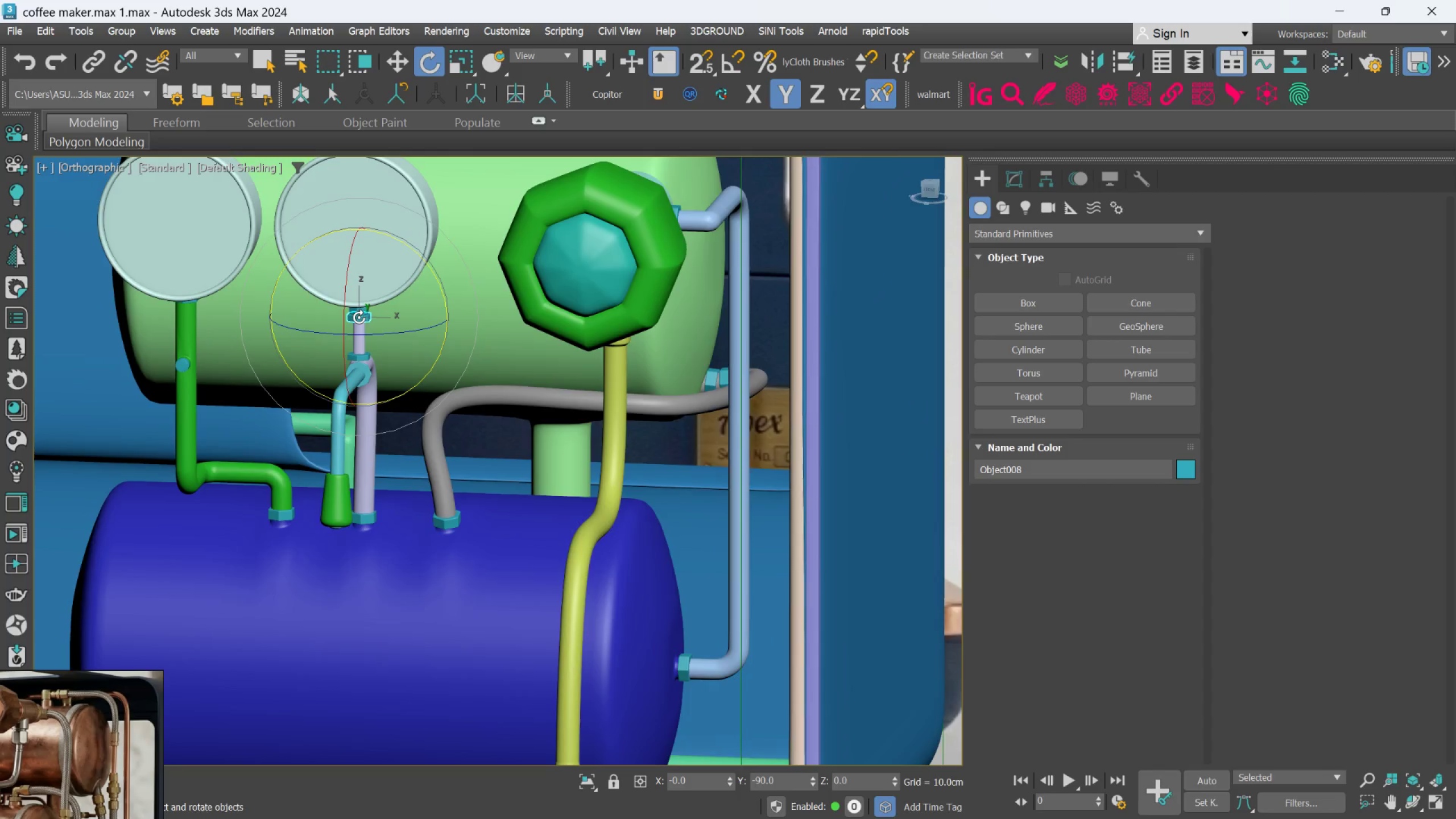 
scroll: coordinate [359, 315], scroll_direction: up, amount: 1.0
 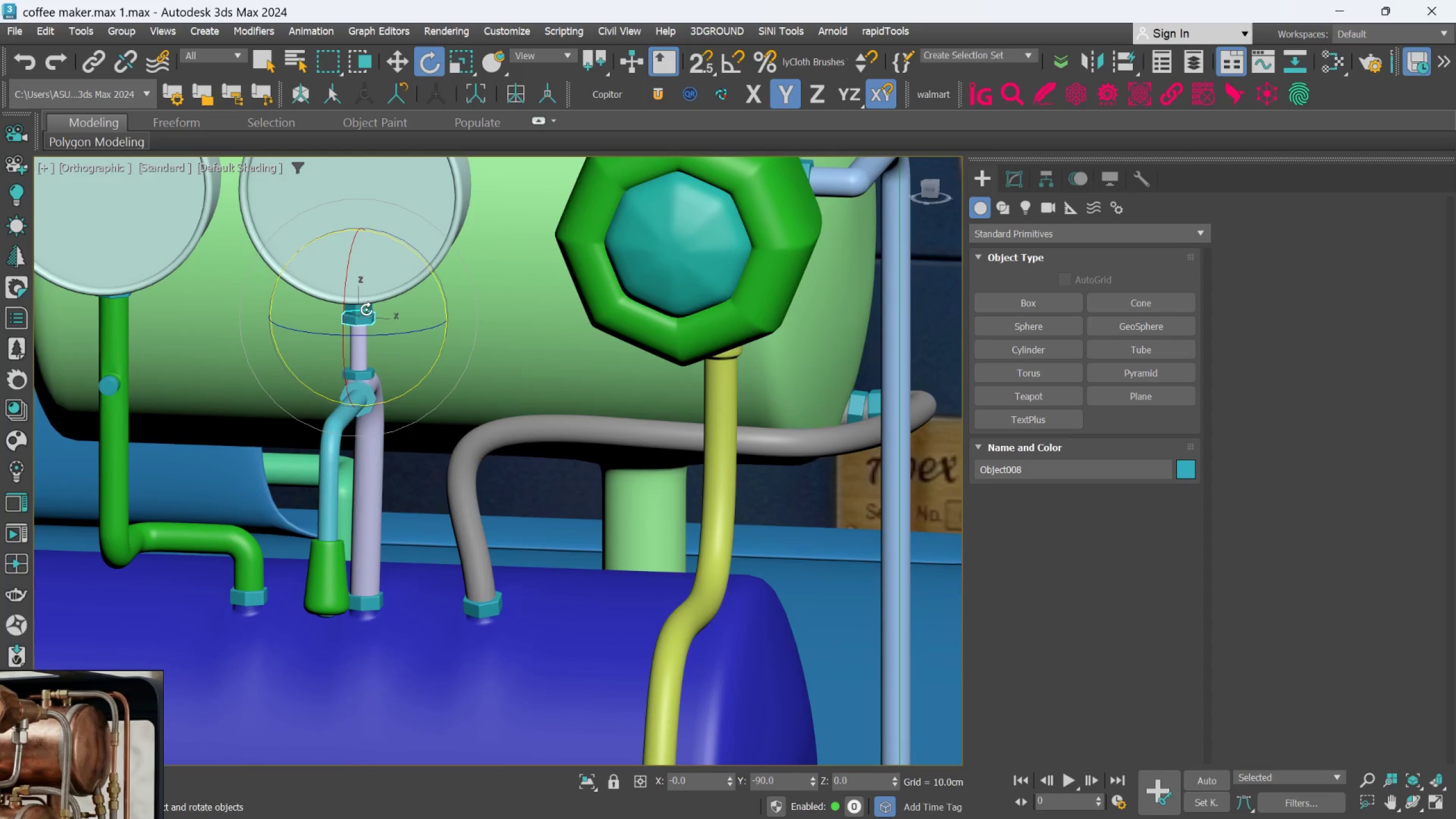 
key(W)
 